 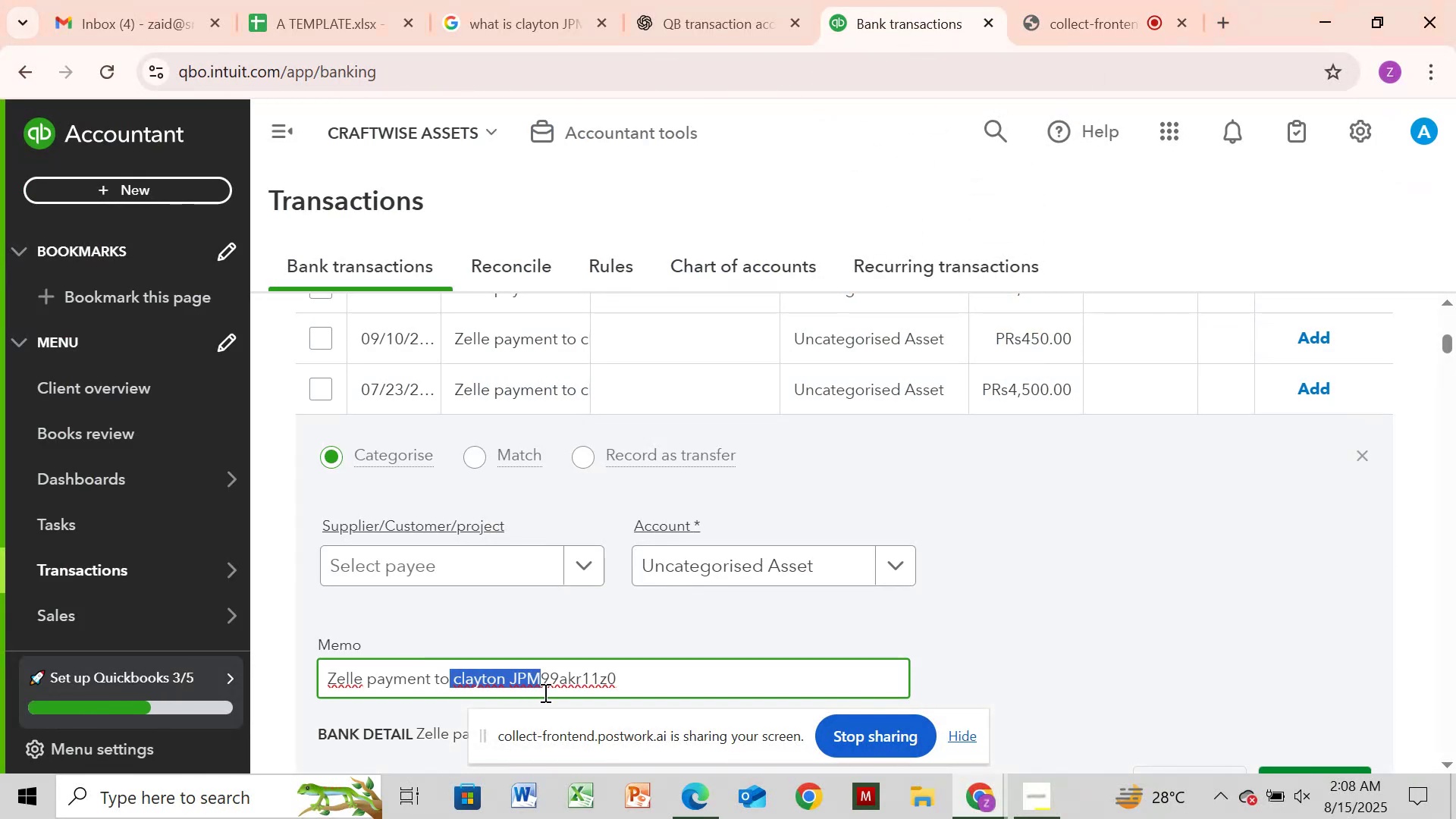 
key(Control+C)
 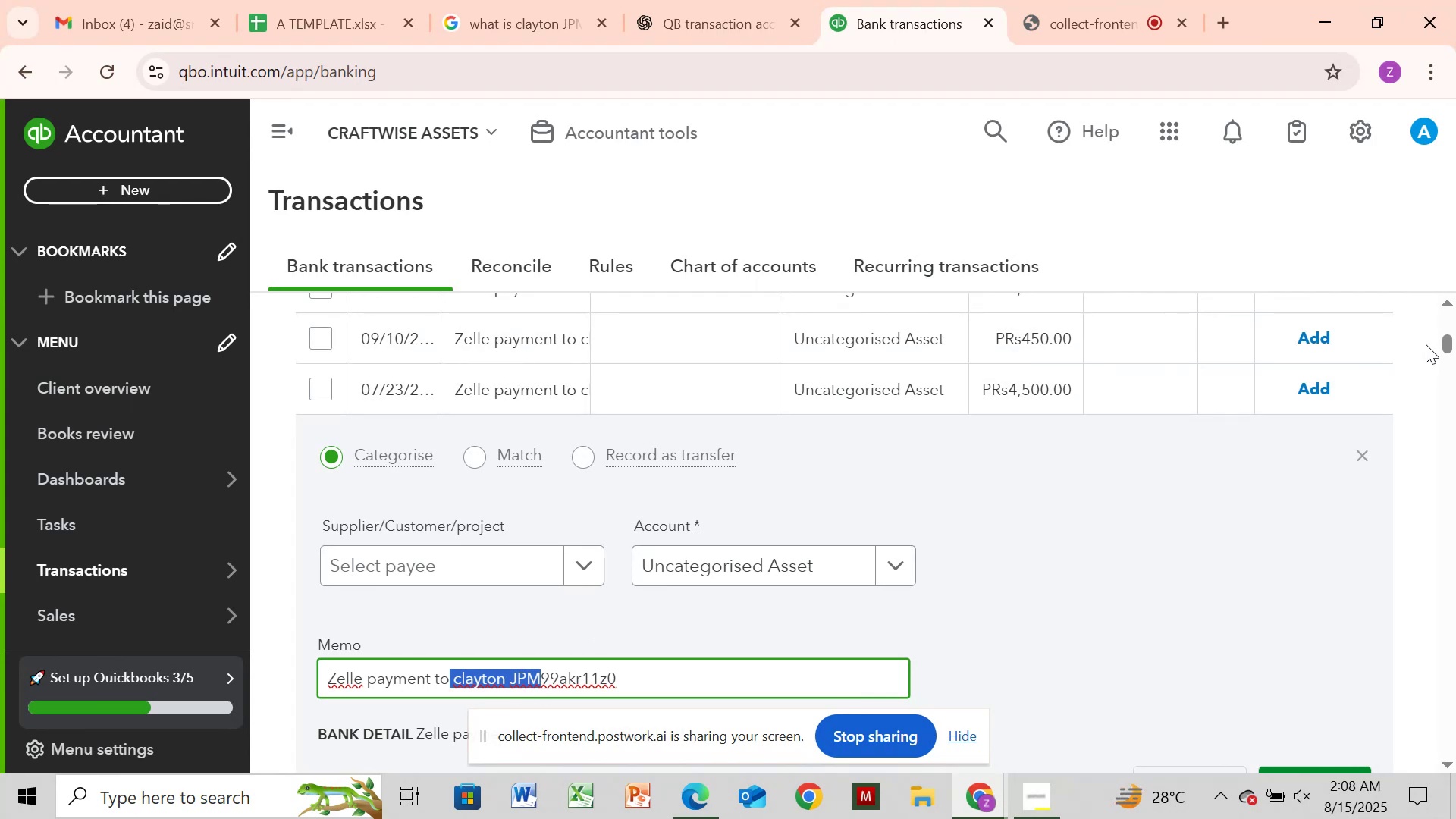 
left_click_drag(start_coordinate=[1440, 340], to_coordinate=[1438, 325])
 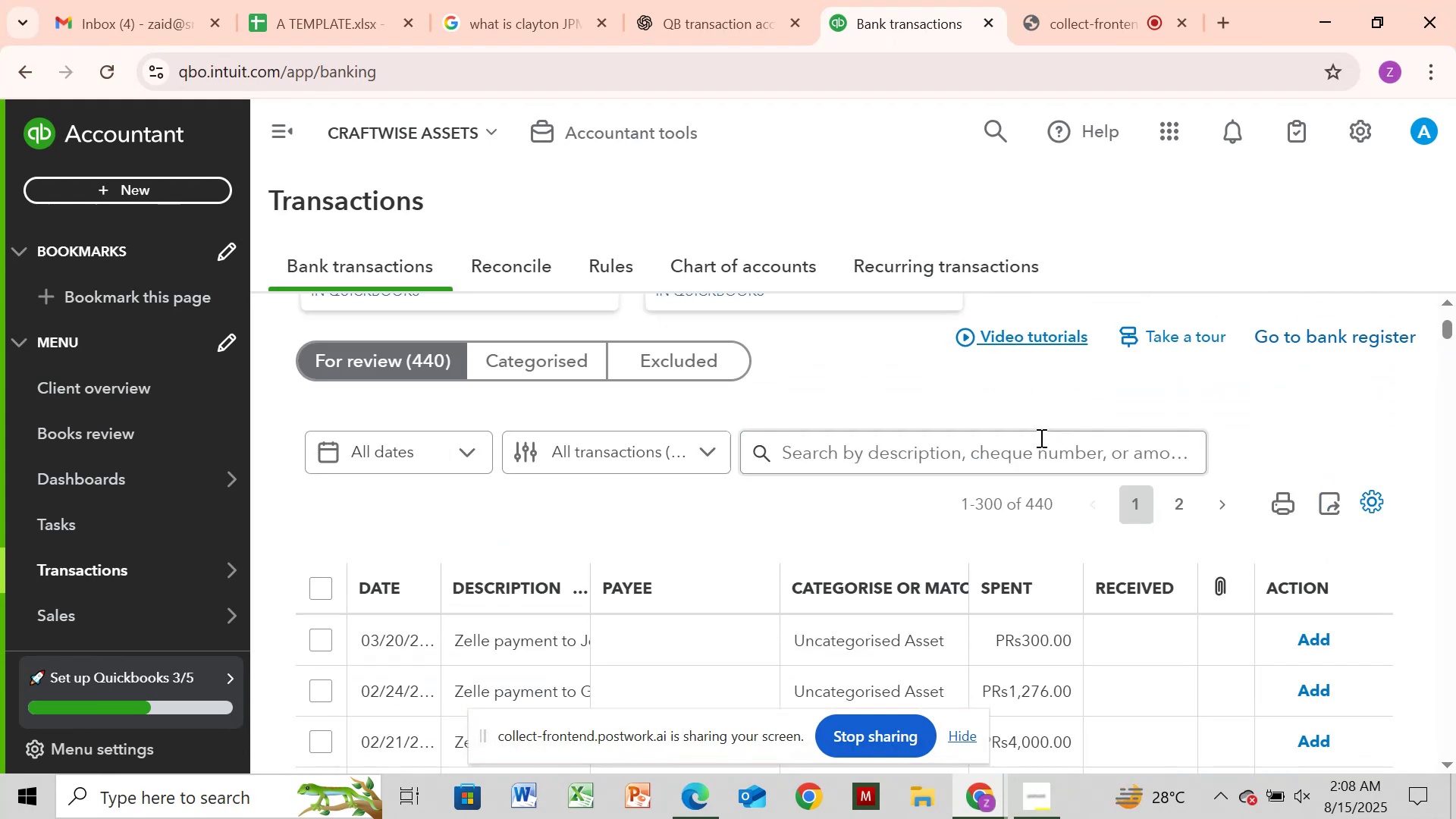 
left_click([1034, 443])
 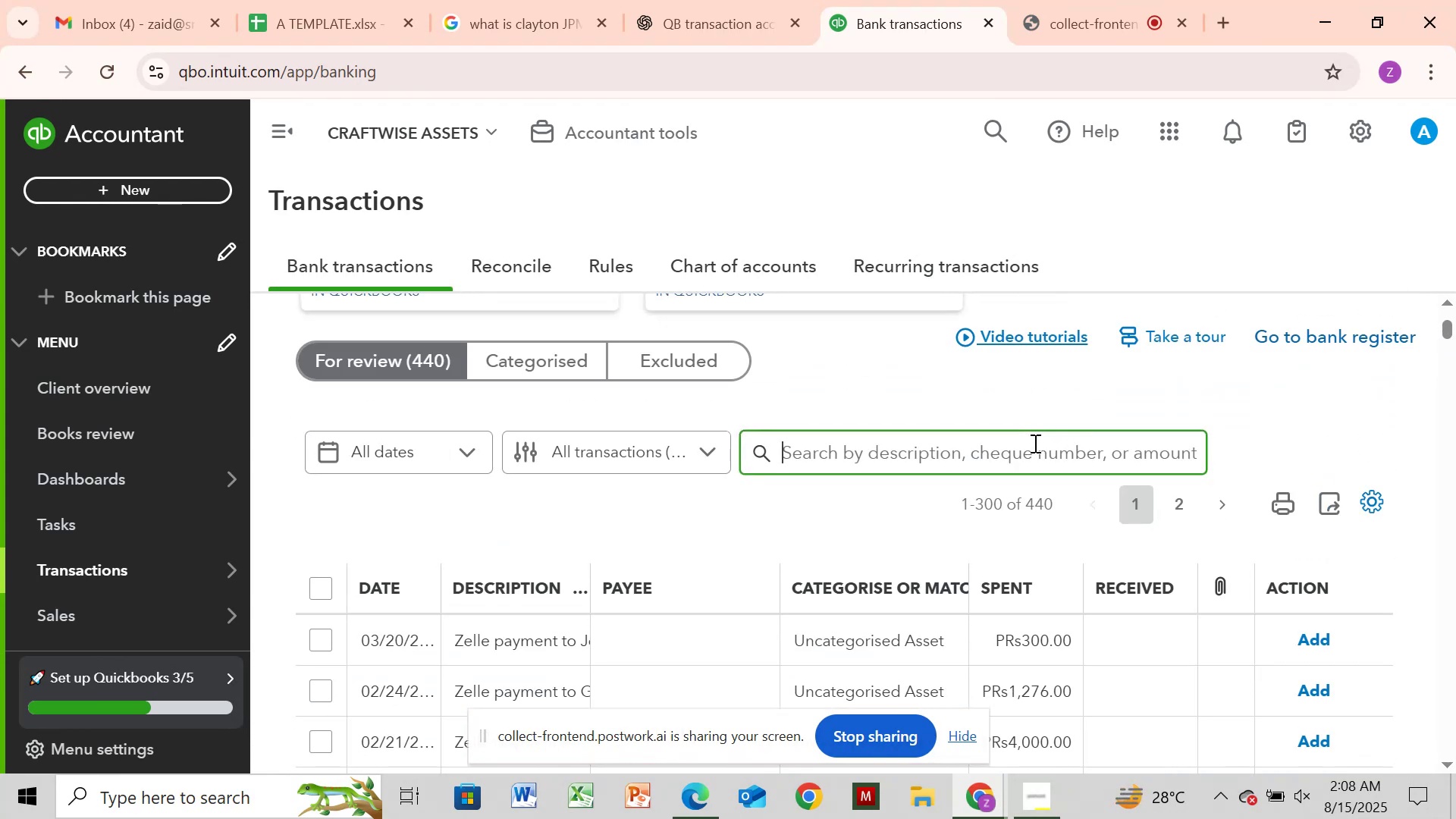 
key(Control+V)
 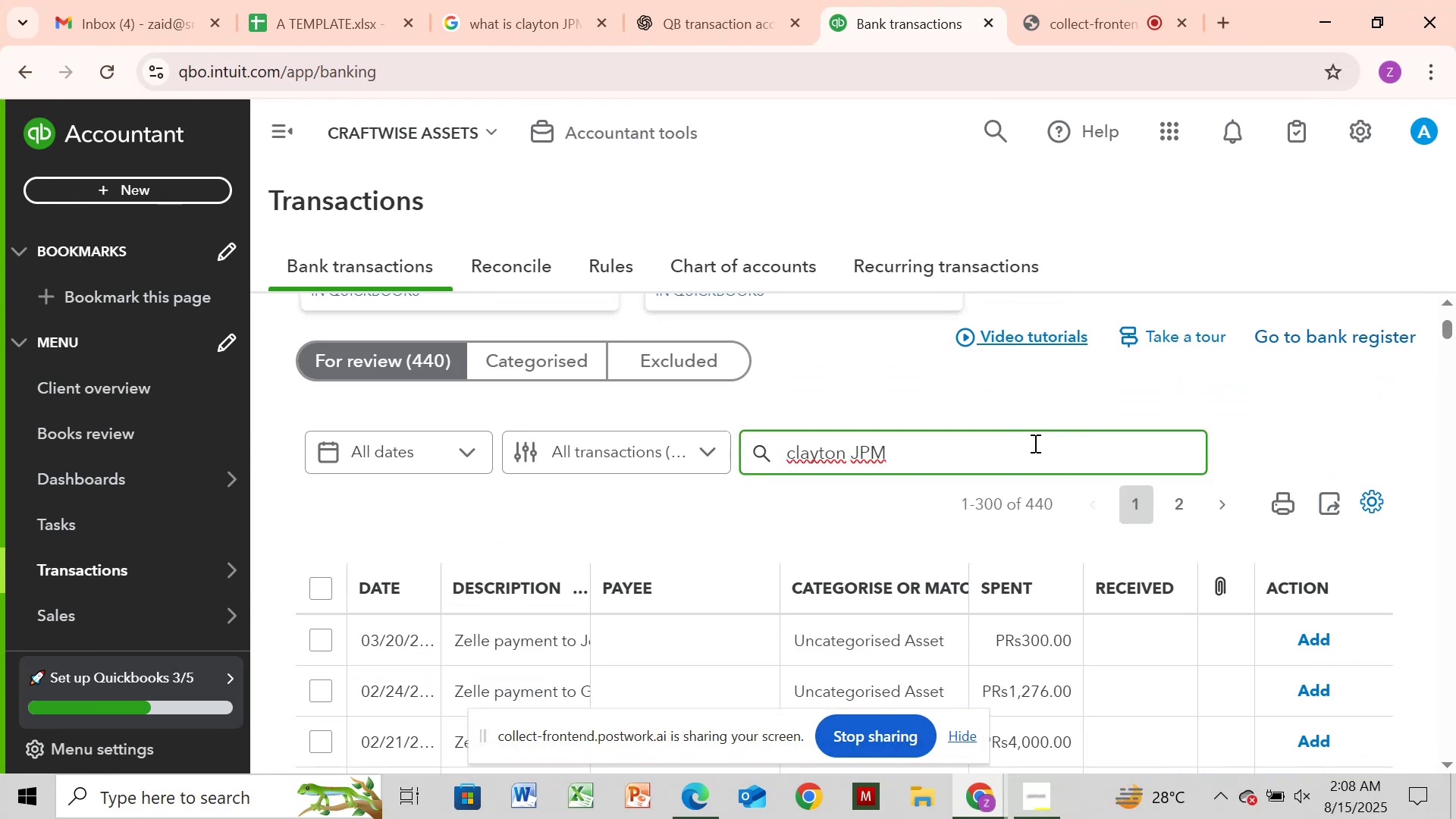 
key(Enter)
 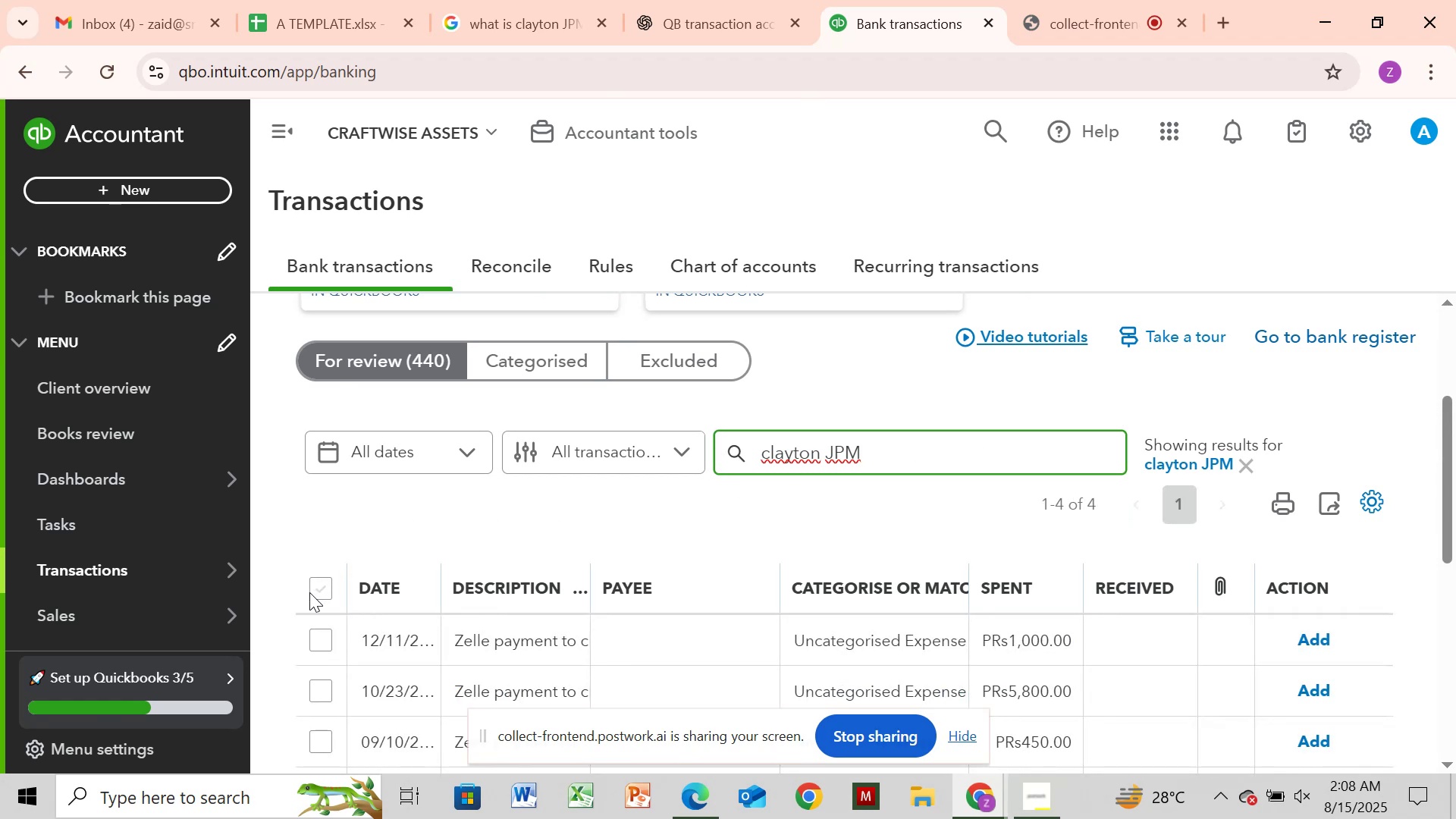 
wait(5.95)
 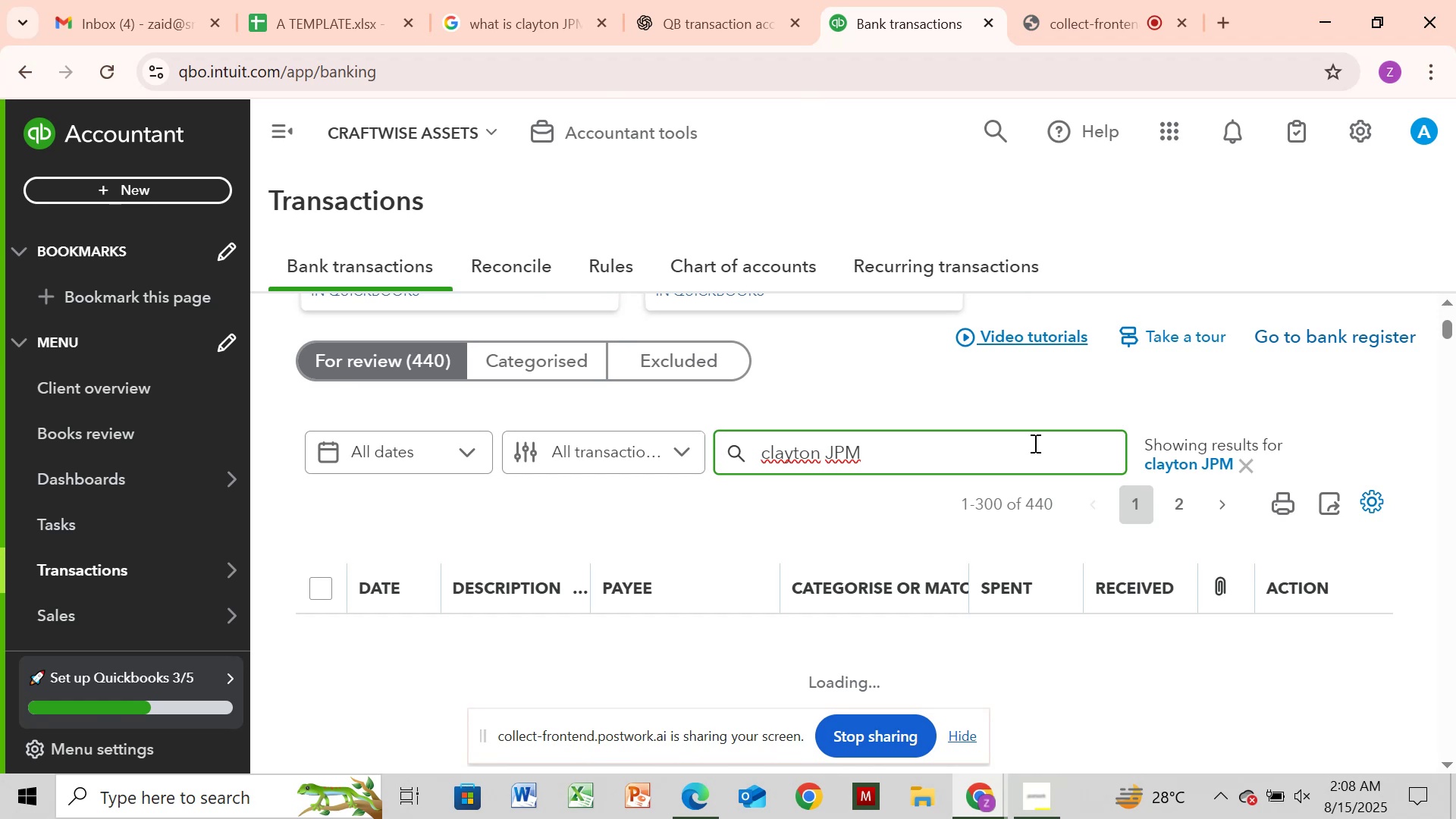 
left_click([316, 594])
 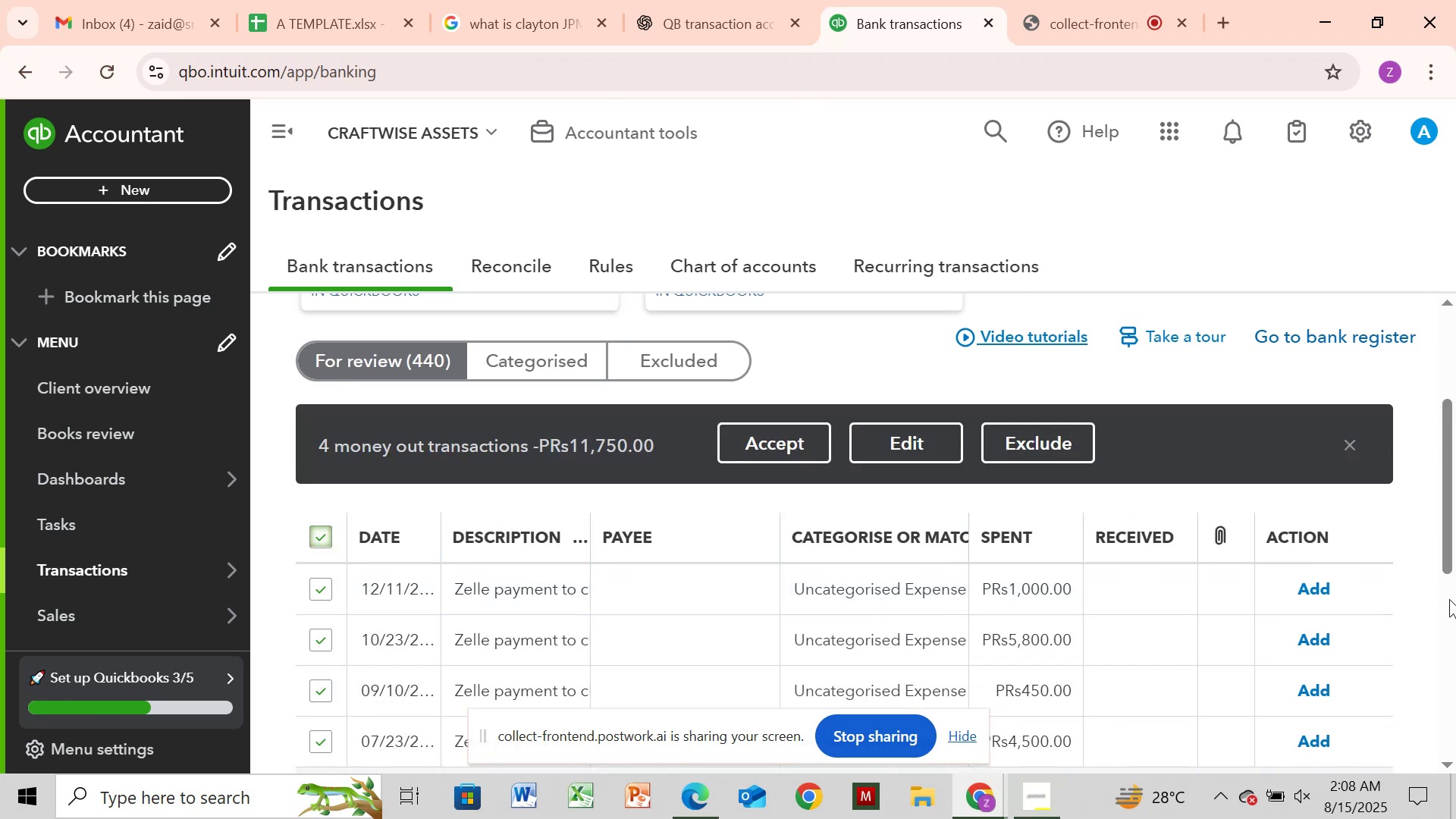 
left_click_drag(start_coordinate=[1455, 539], to_coordinate=[1455, 600])
 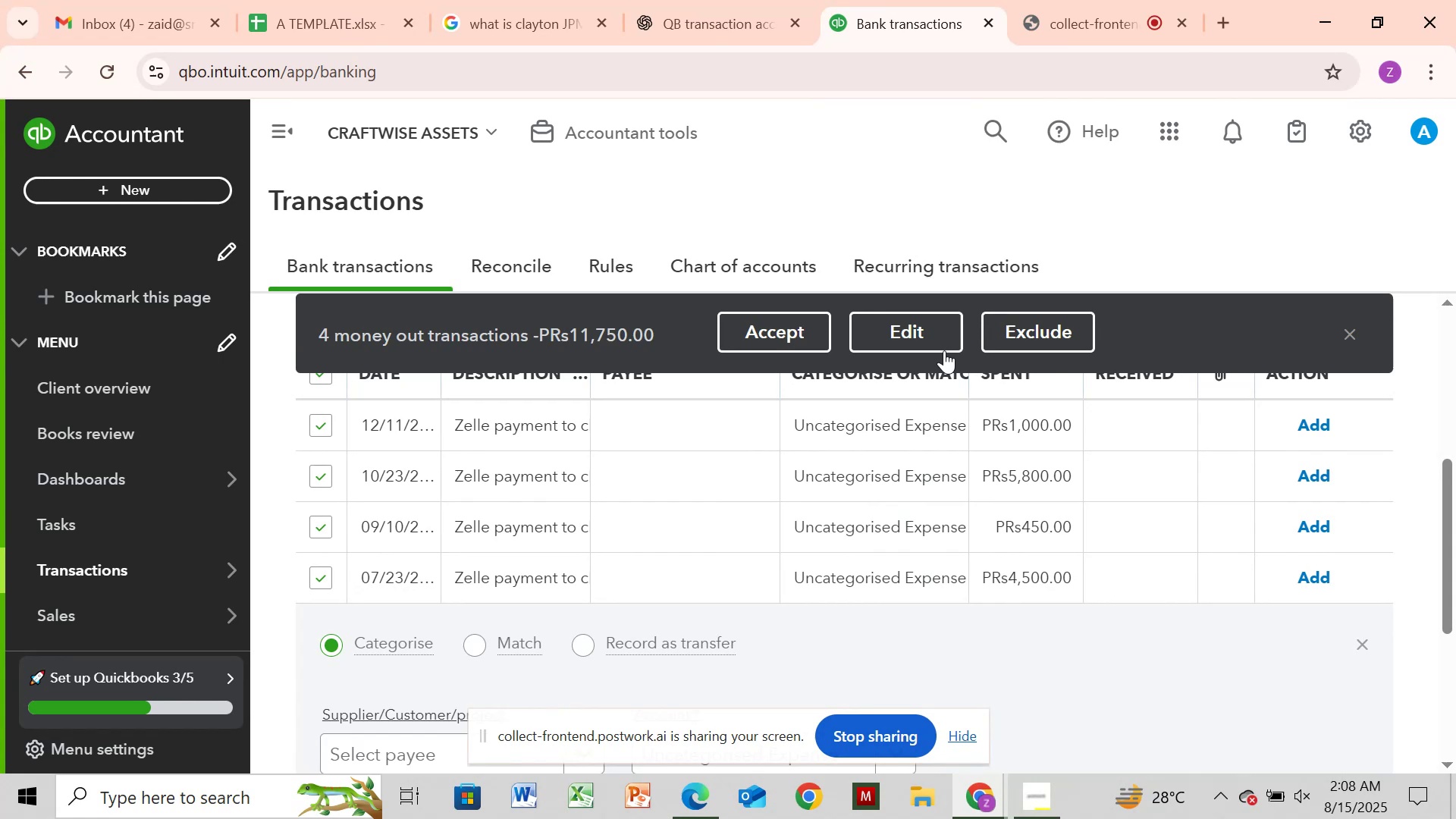 
left_click([928, 331])
 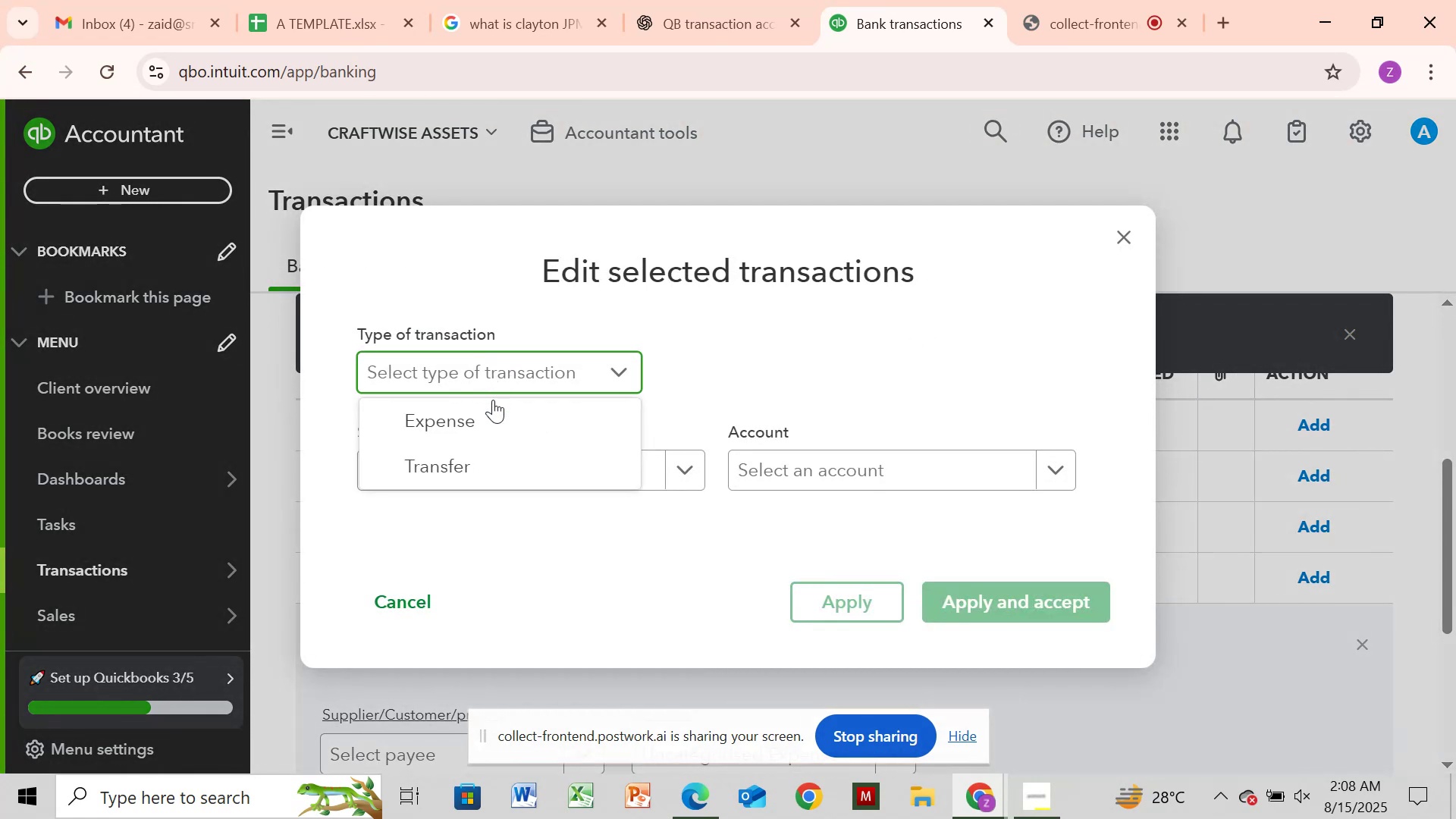 
left_click([489, 407])
 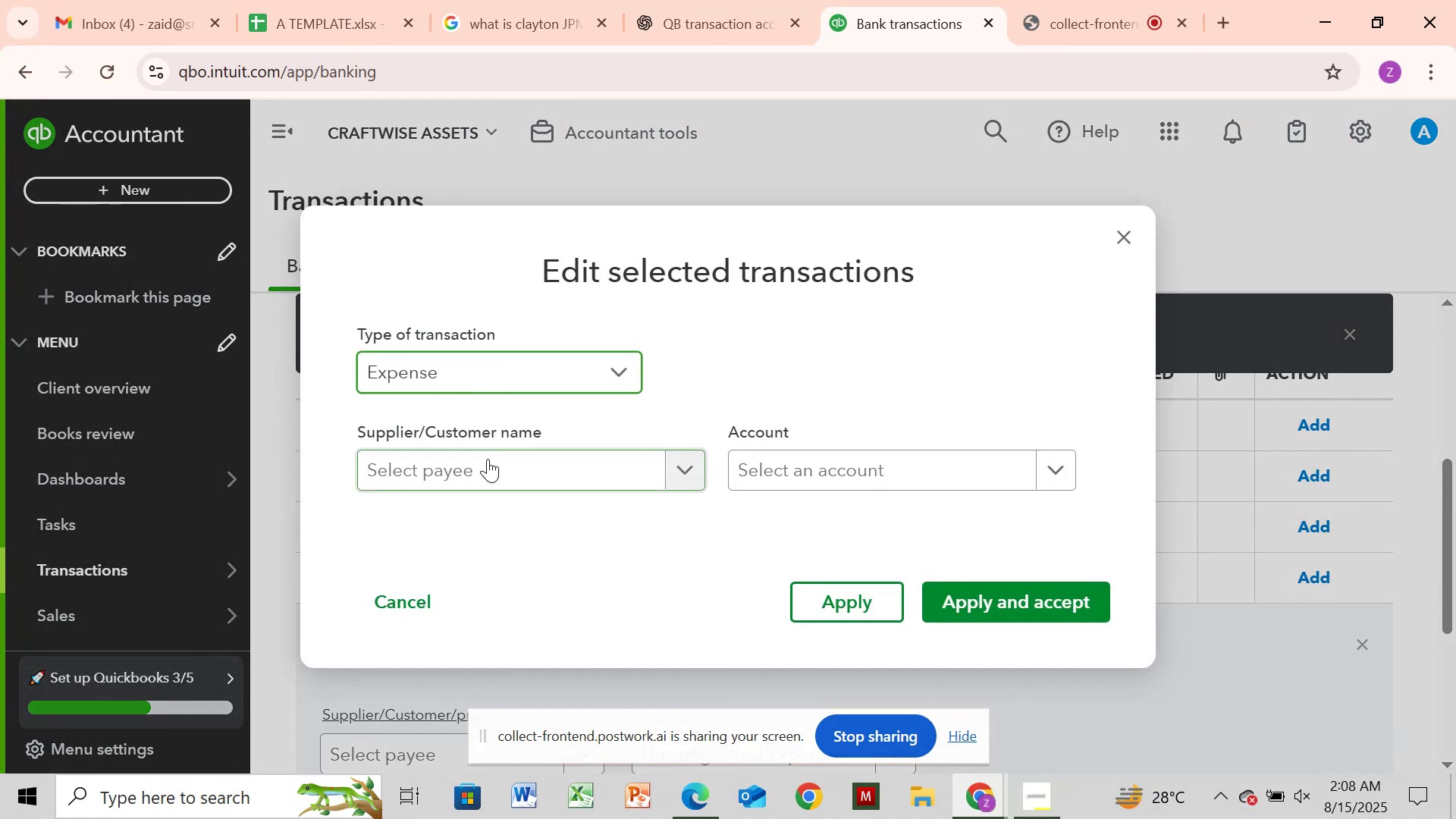 
left_click([488, 459])
 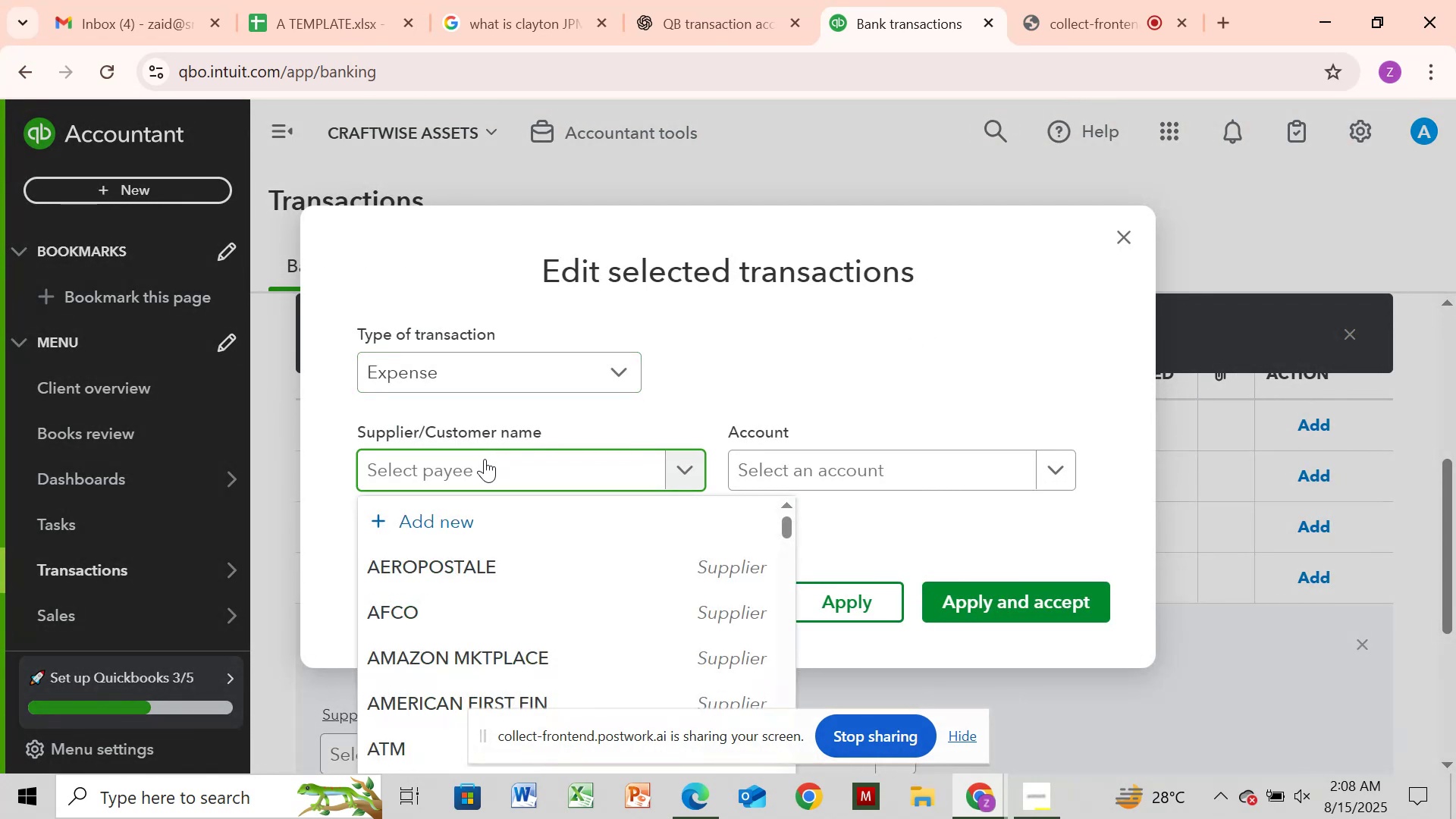 
key(Control+V)
 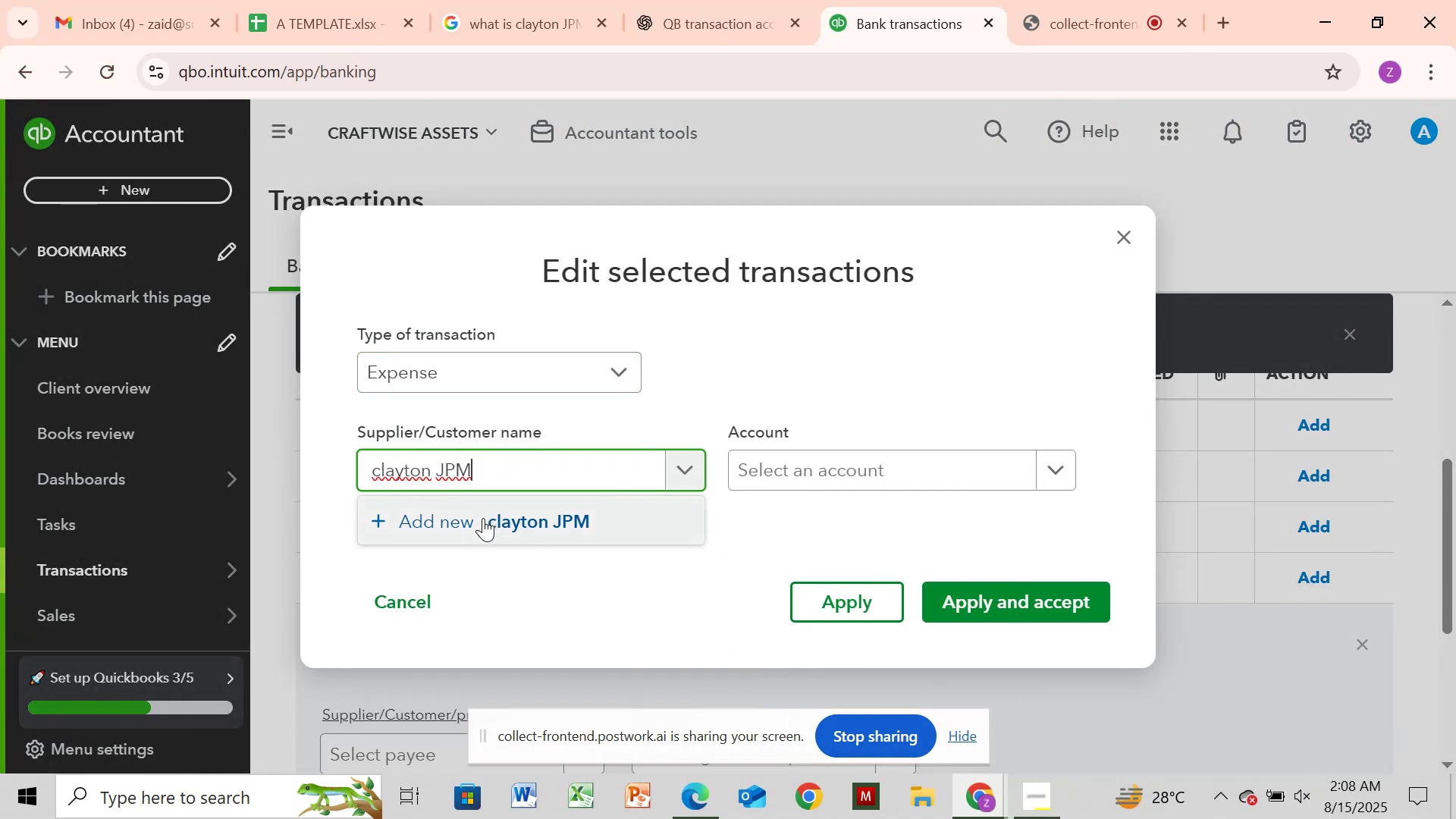 
left_click([483, 518])
 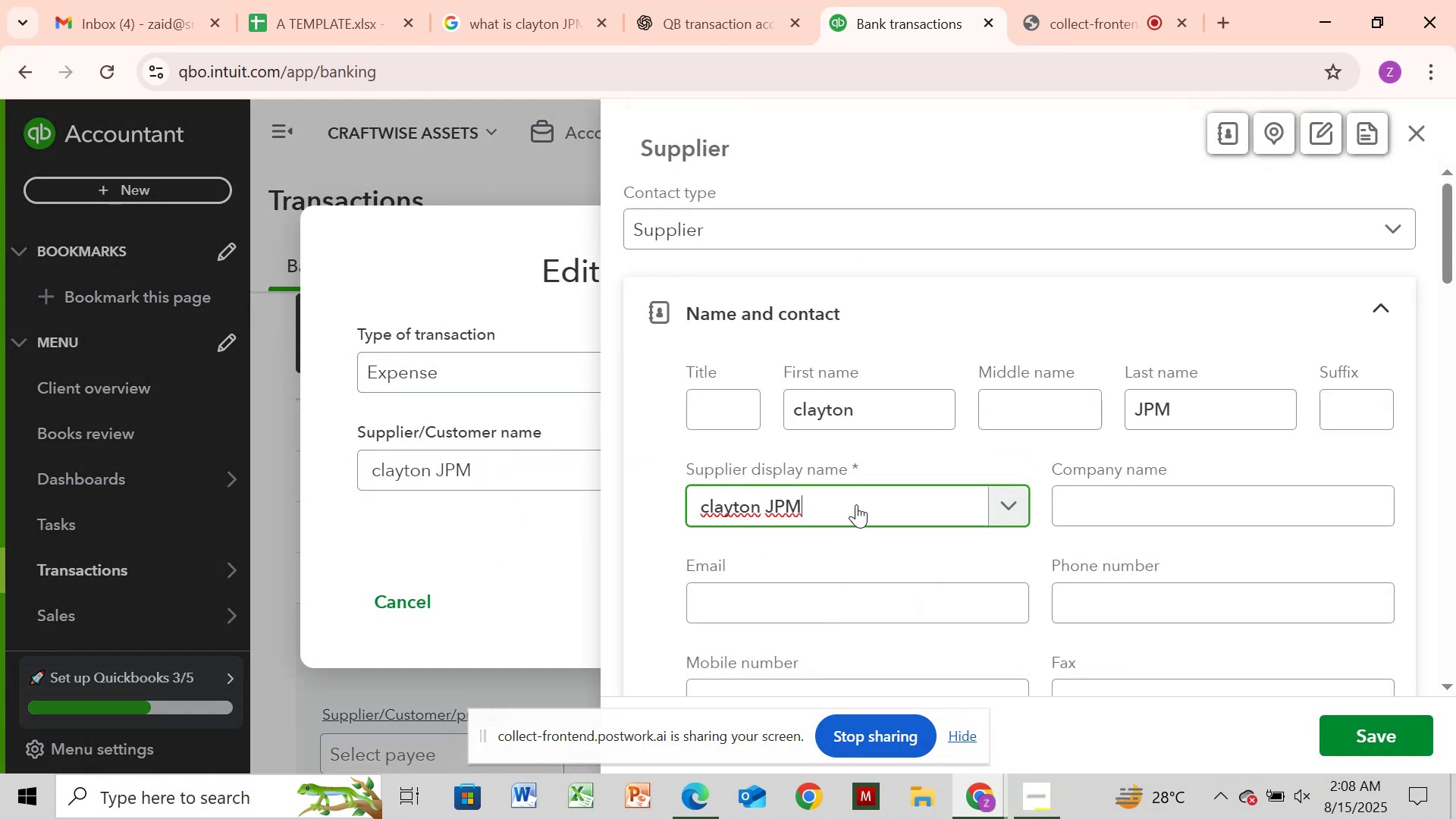 
key(Backspace)
 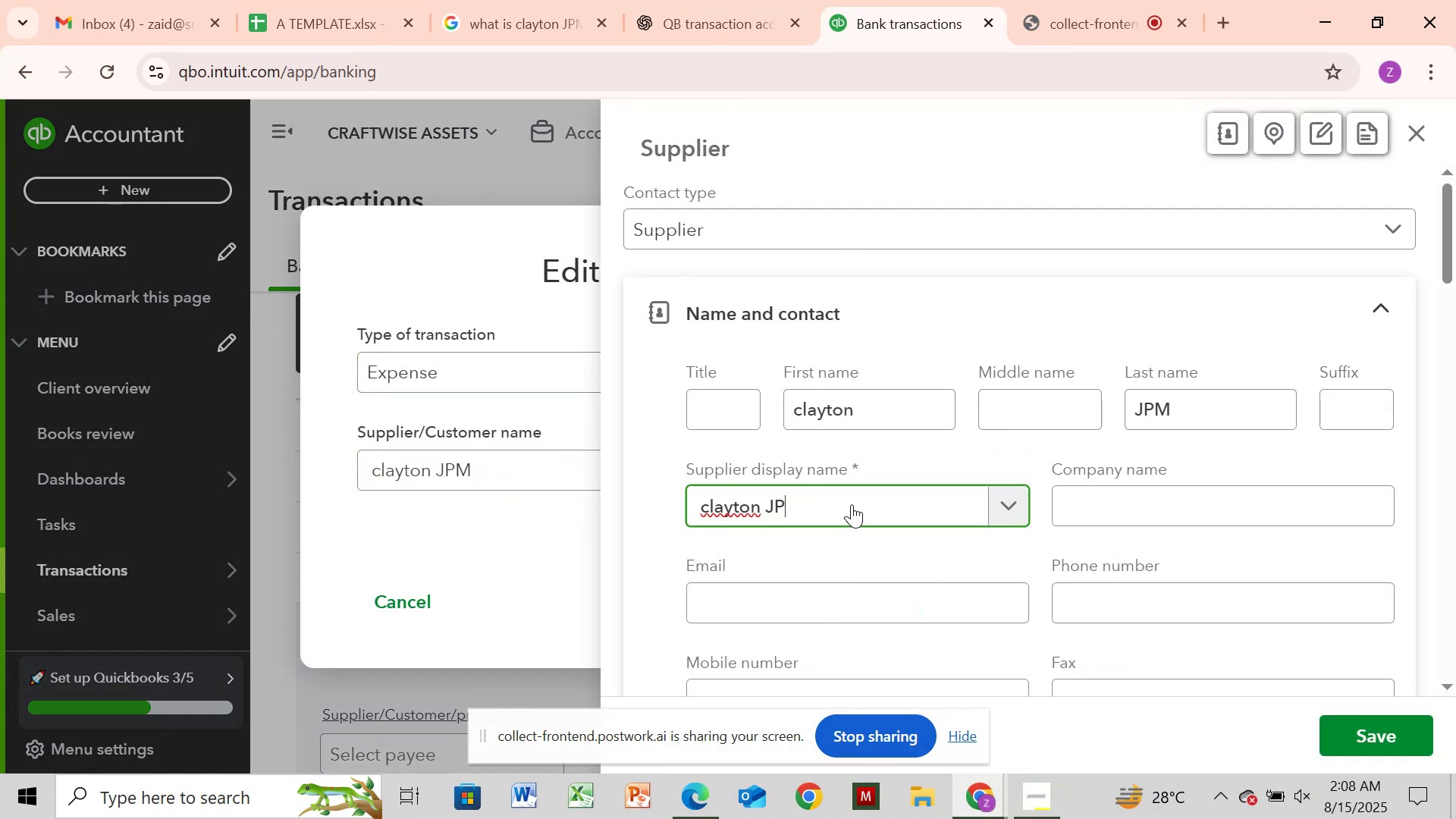 
key(Backspace)
 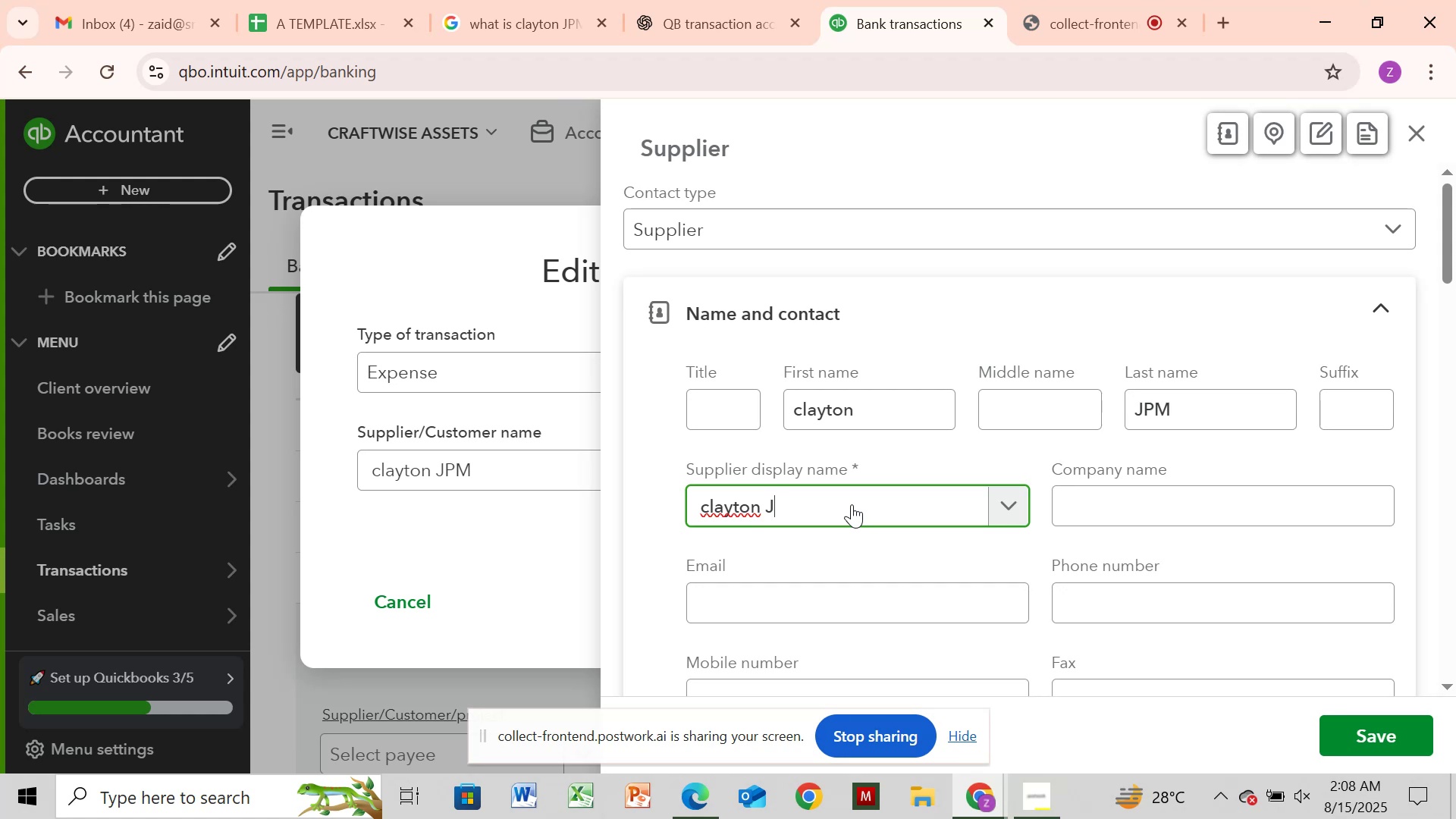 
key(Backspace)
 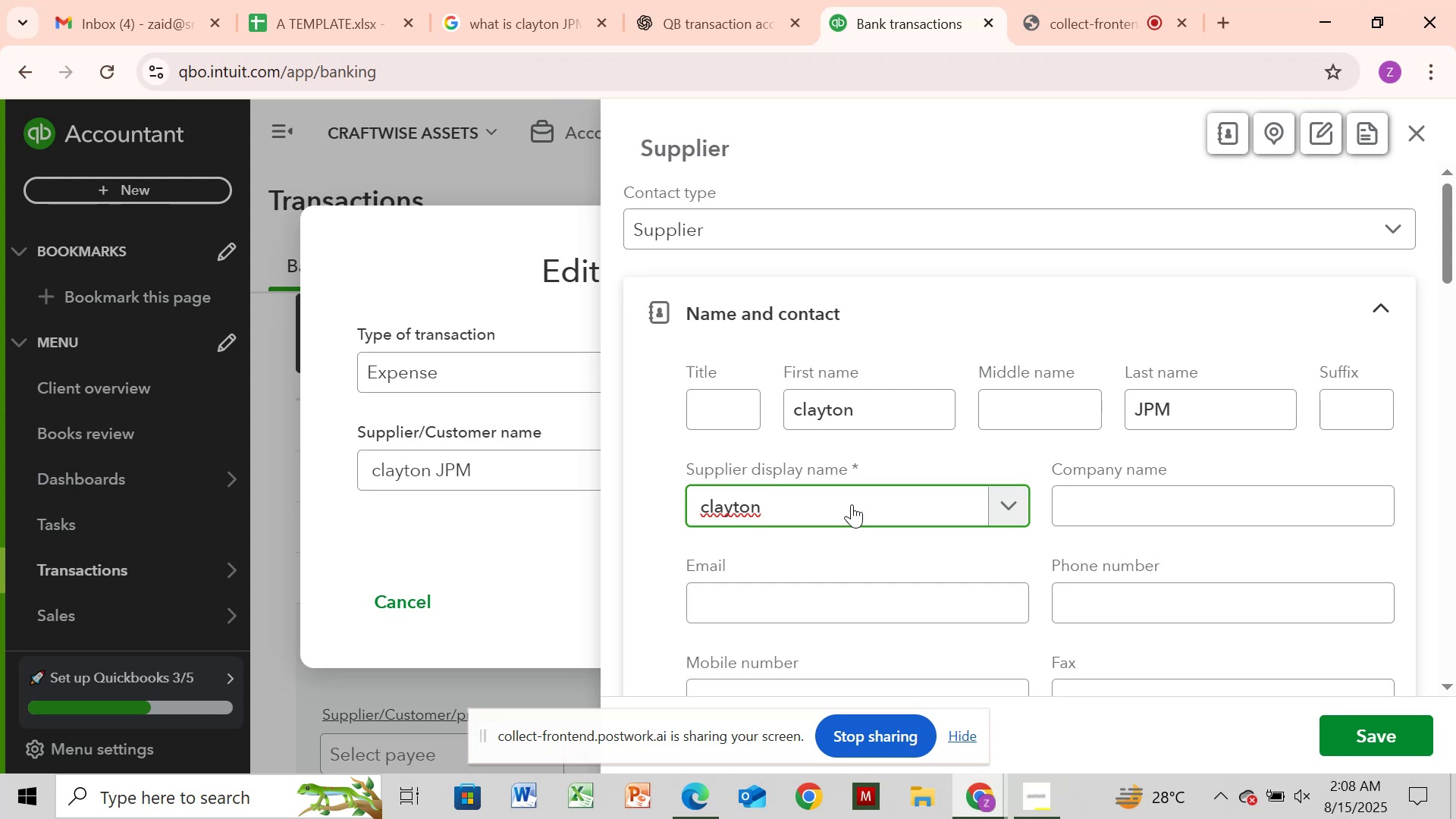 
key(ArrowLeft)
 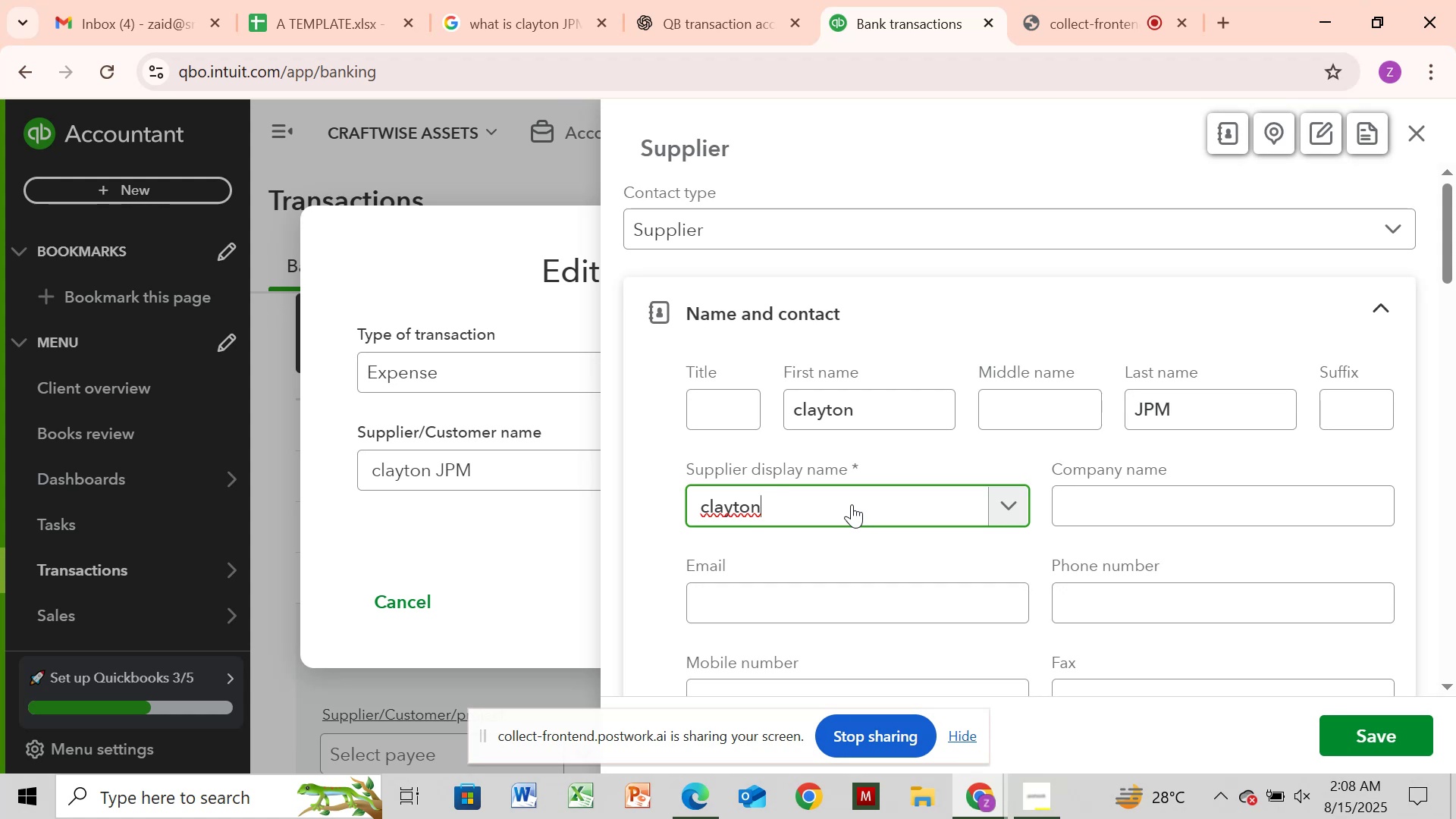 
key(ArrowLeft)
 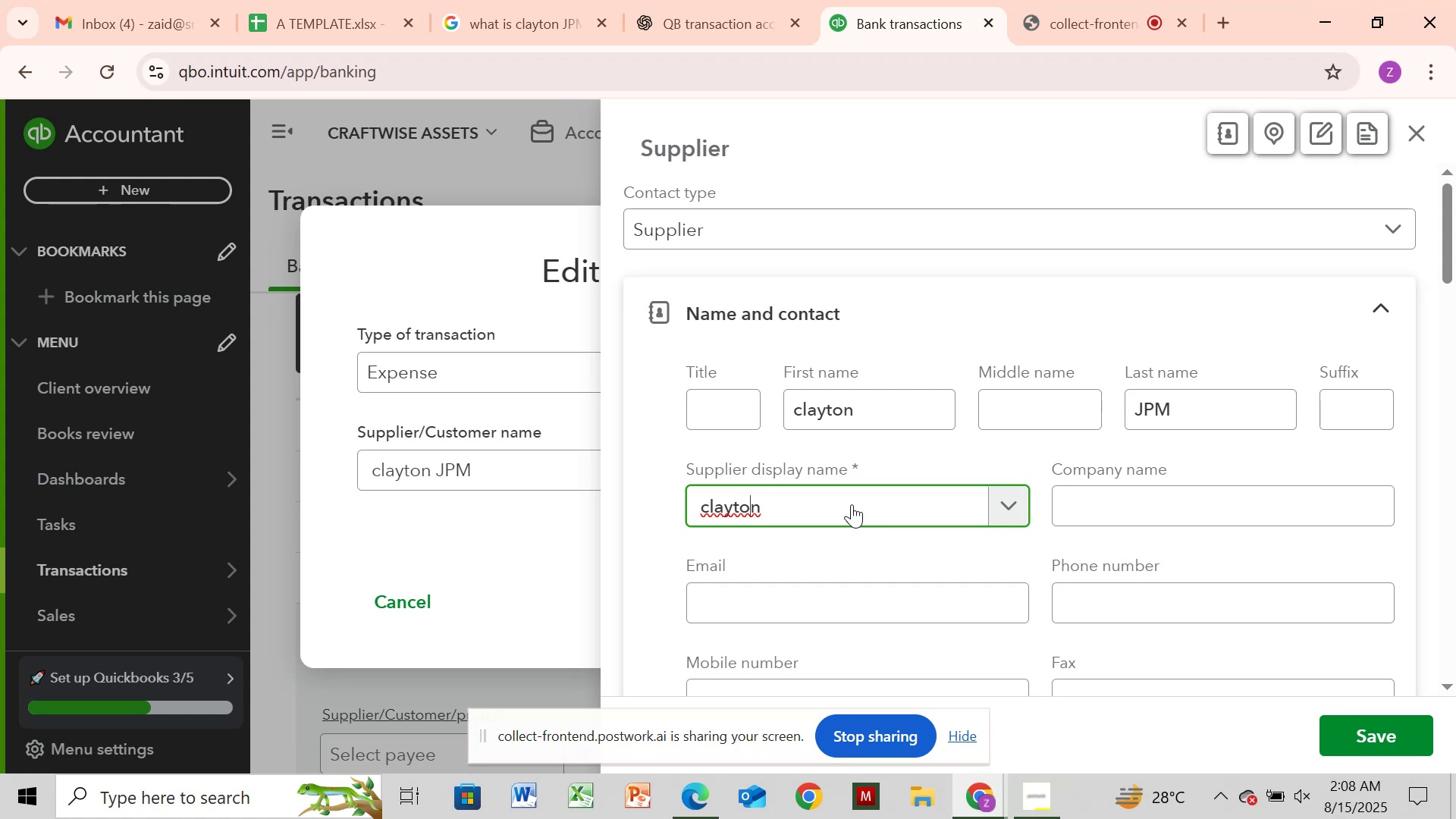 
key(ArrowLeft)
 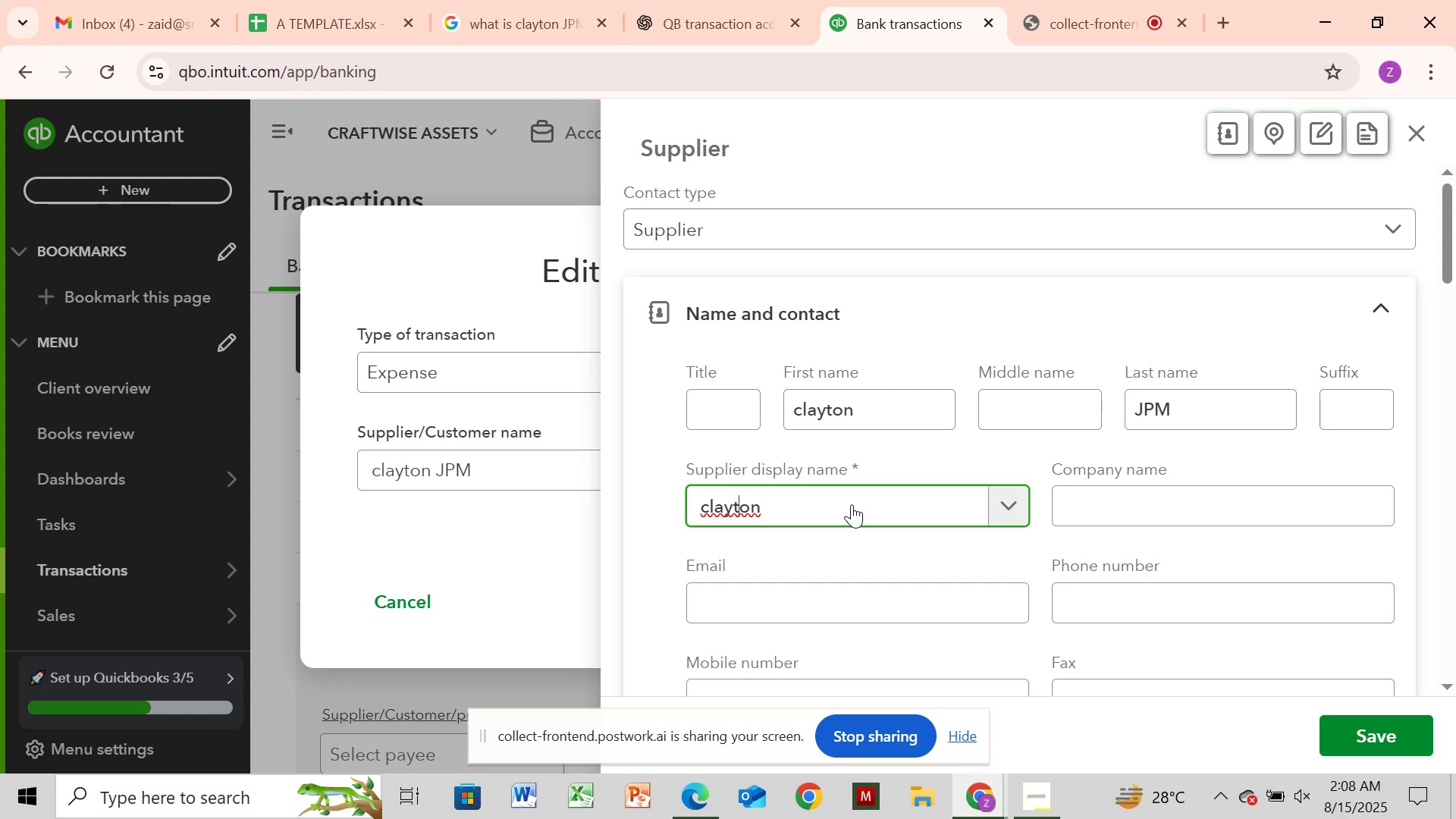 
key(ArrowLeft)
 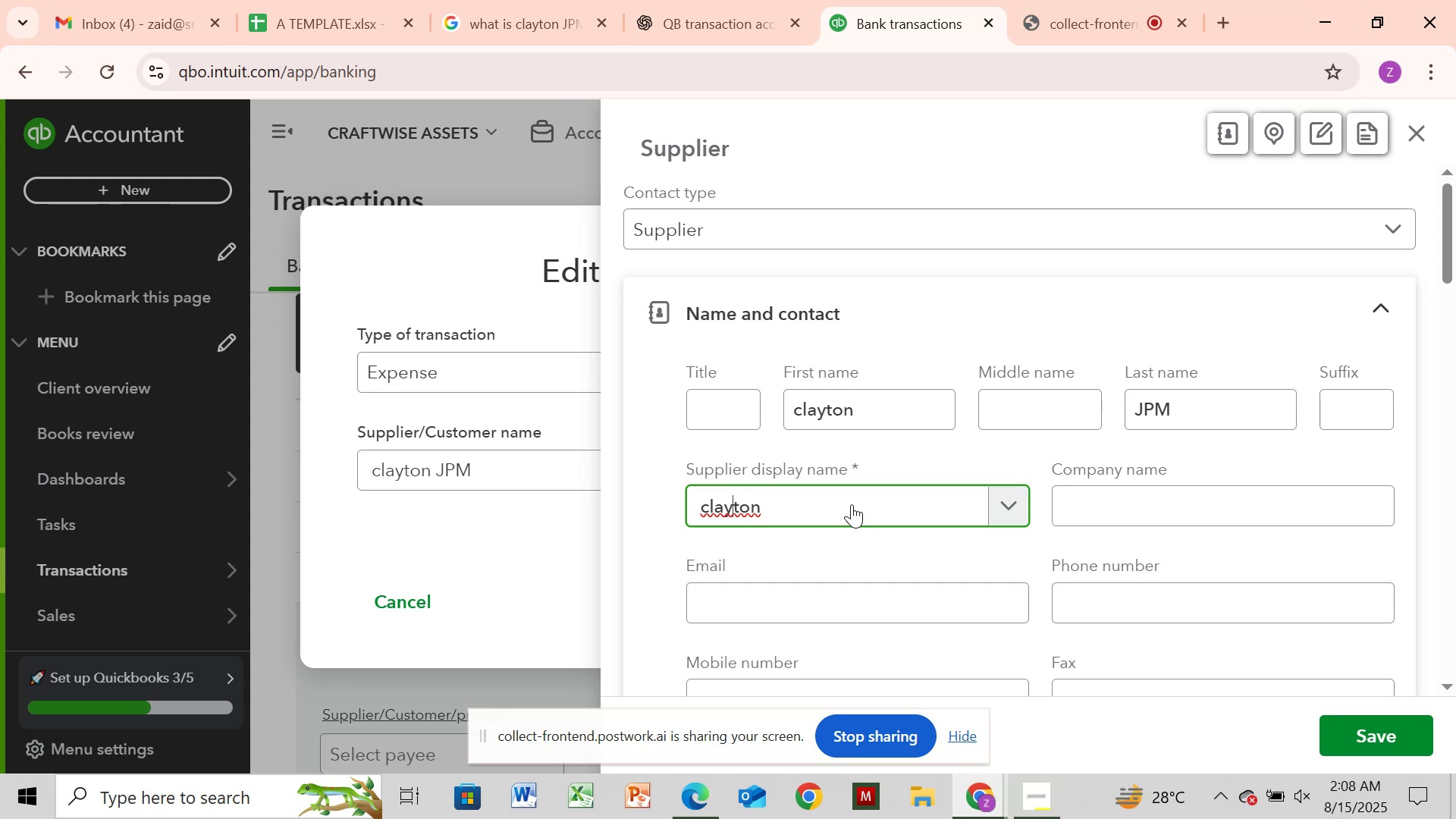 
key(ArrowLeft)
 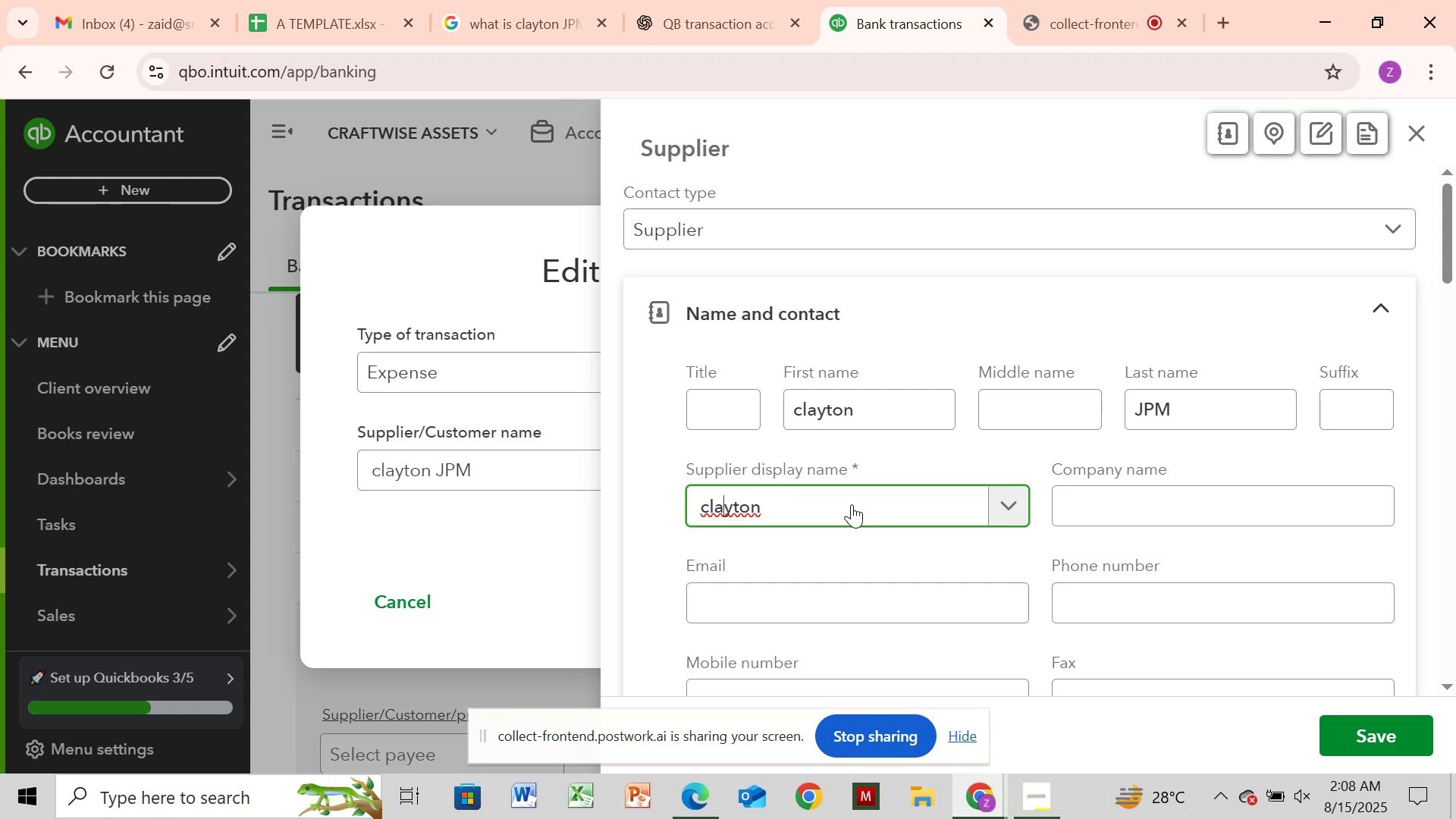 
key(ArrowLeft)
 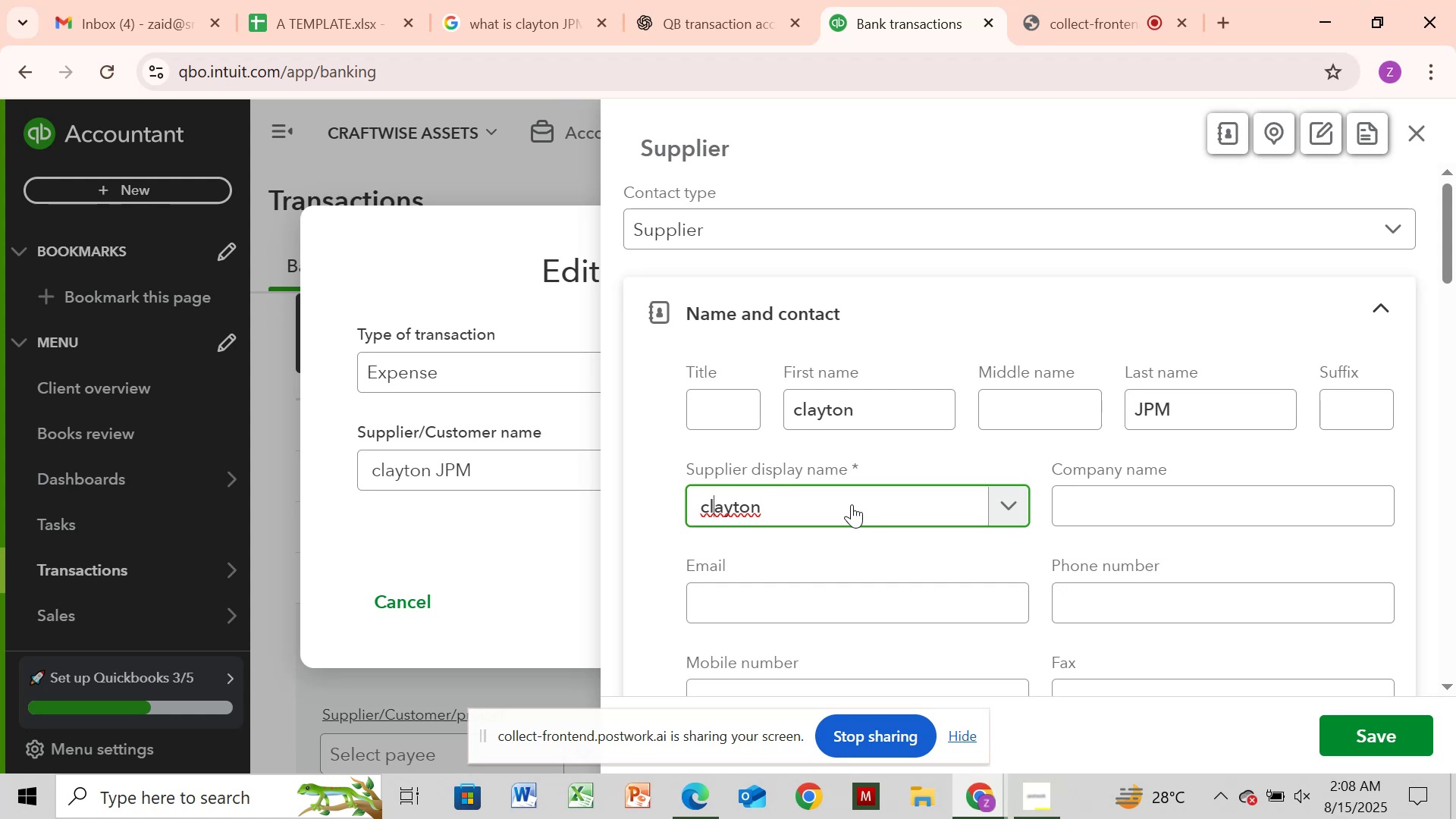 
key(ArrowLeft)
 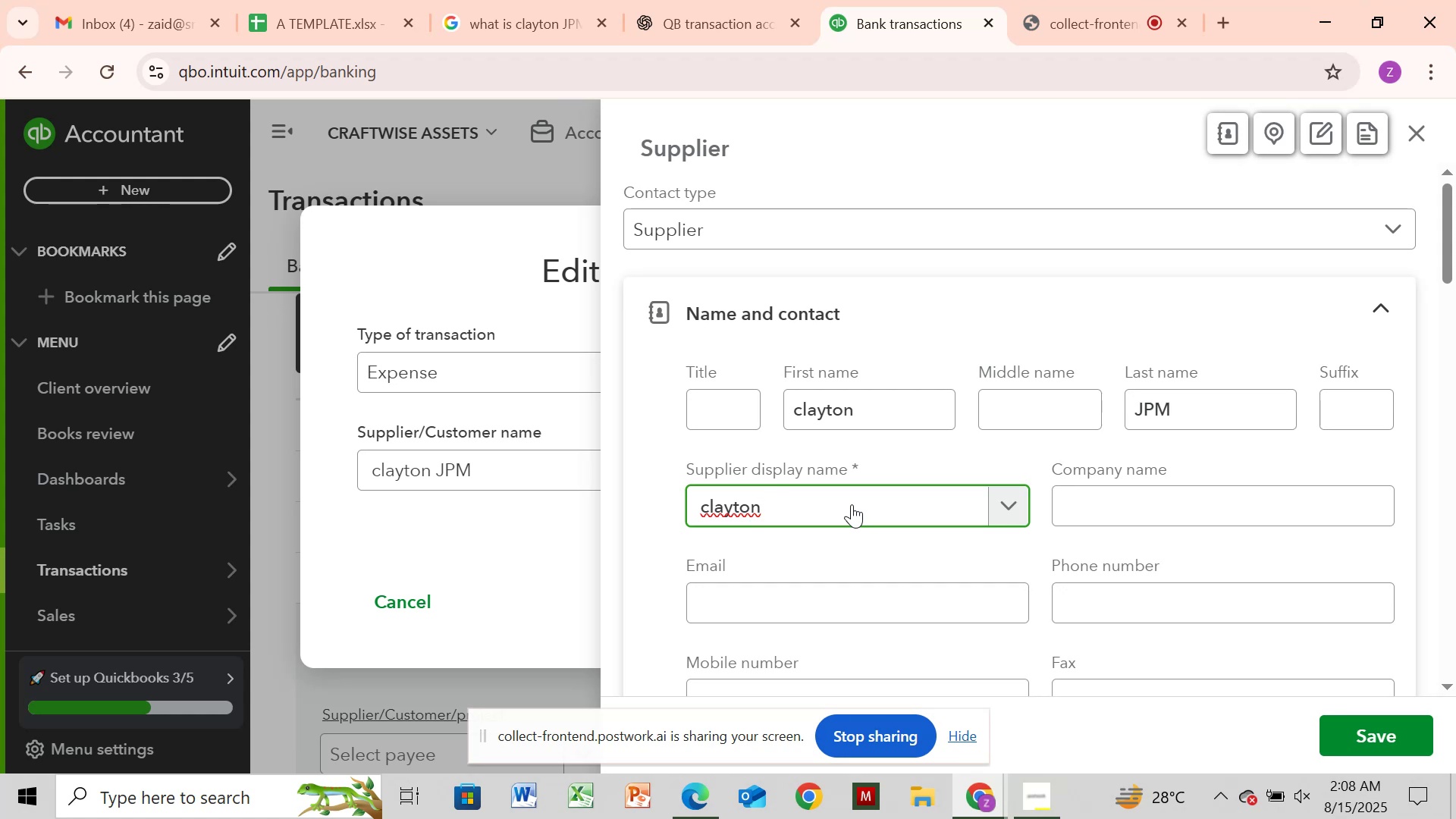 
key(Backspace)
 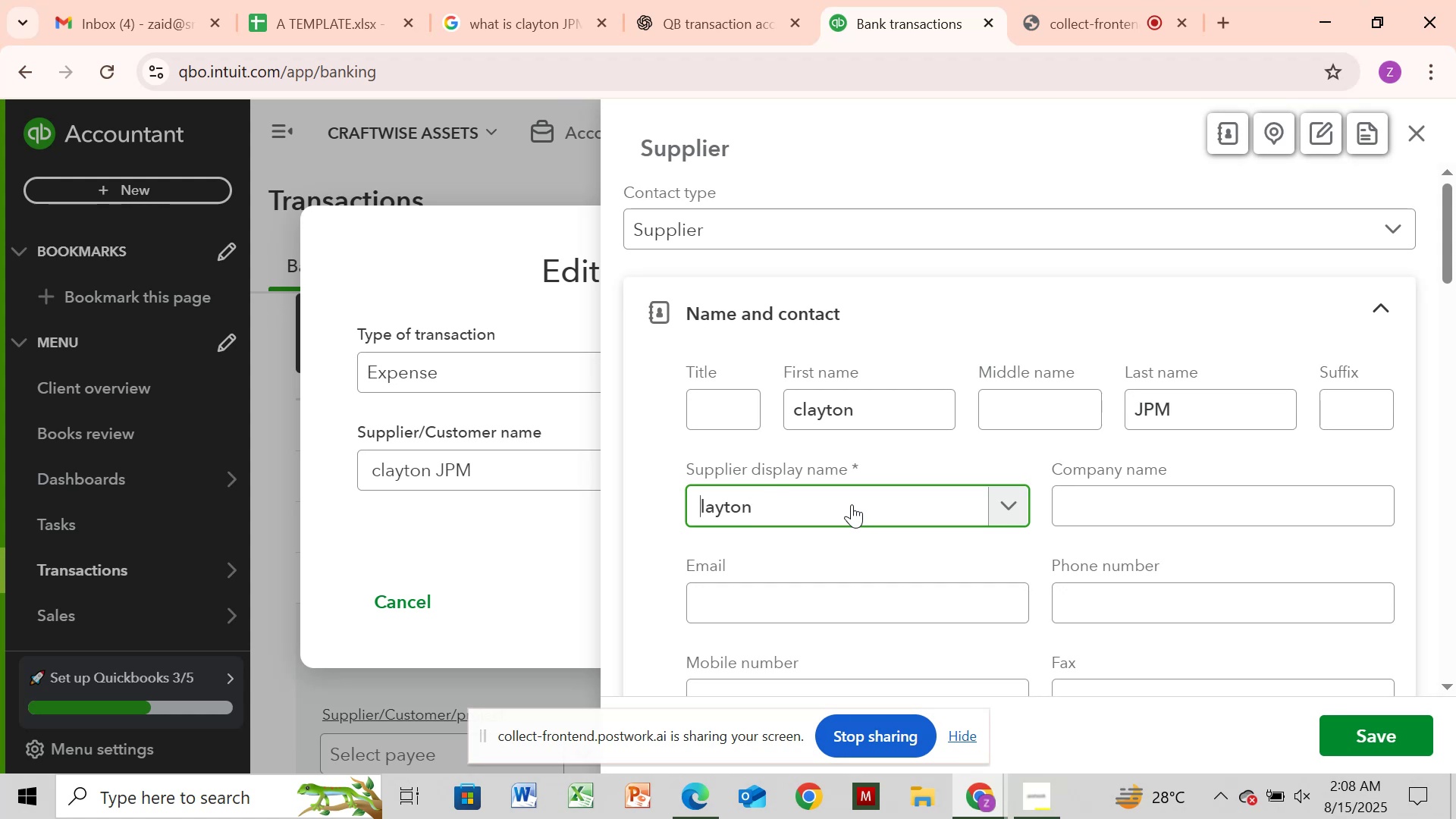 
key(CapsLock)
 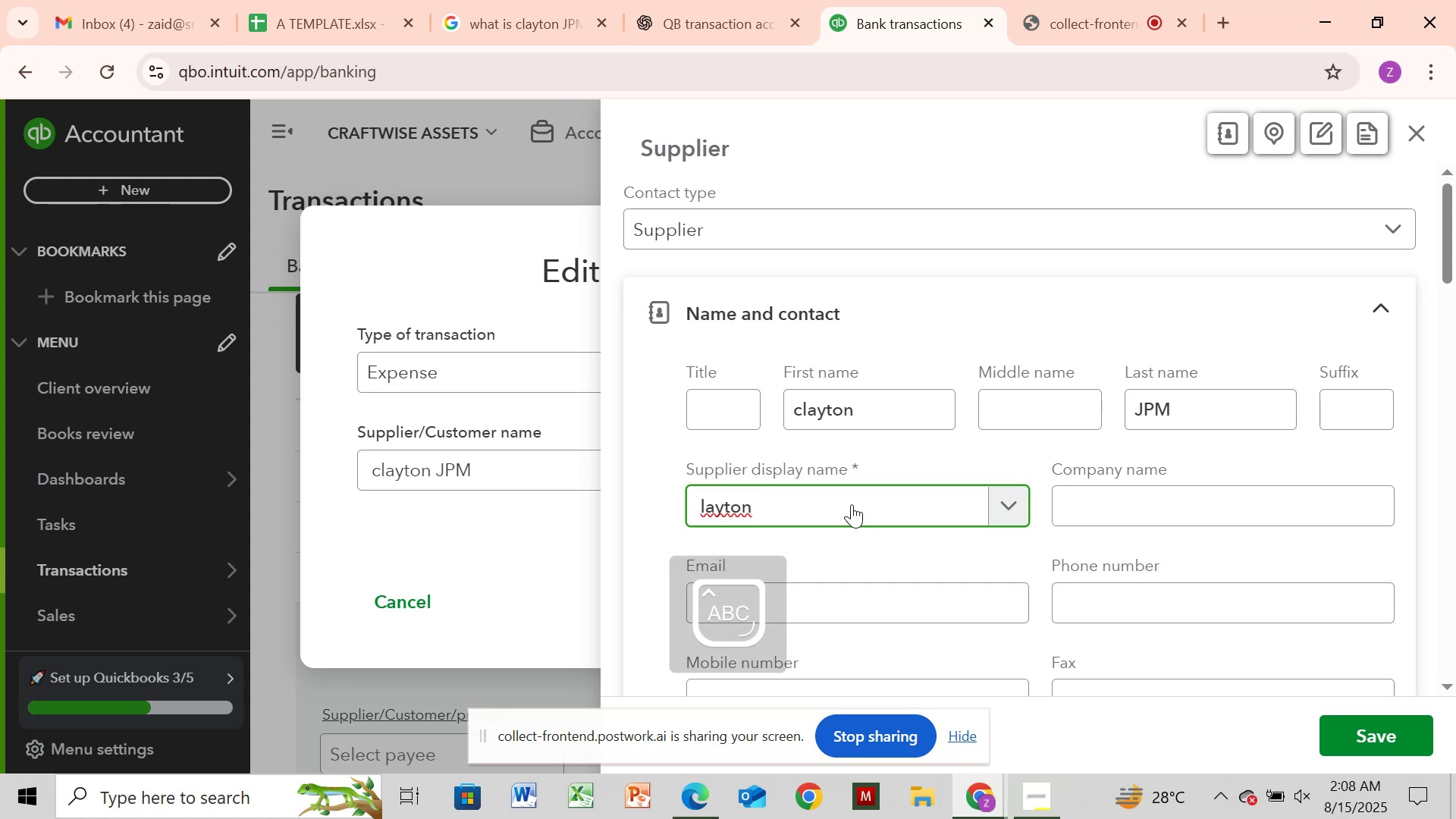 
key(C)
 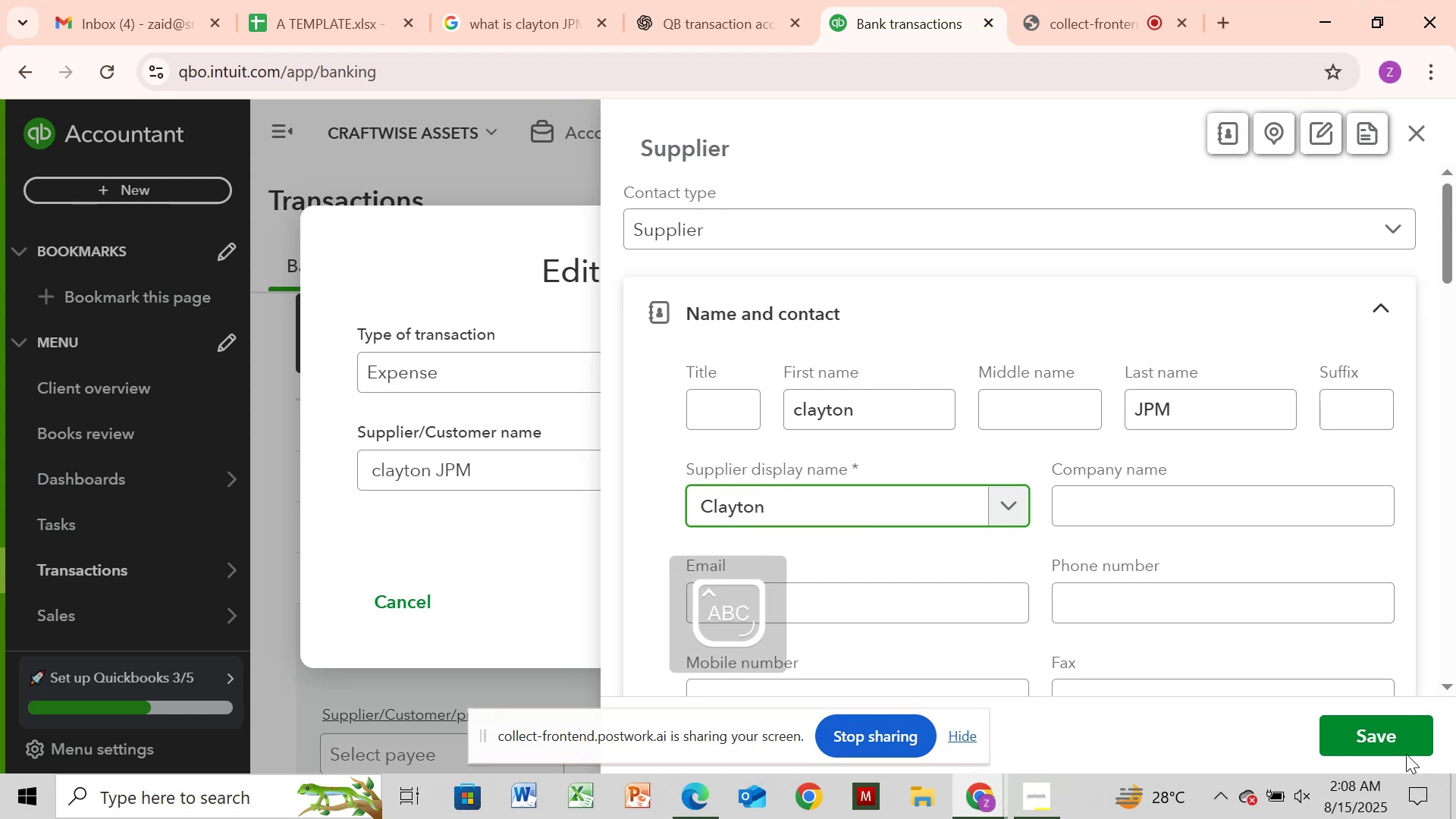 
left_click([1400, 750])
 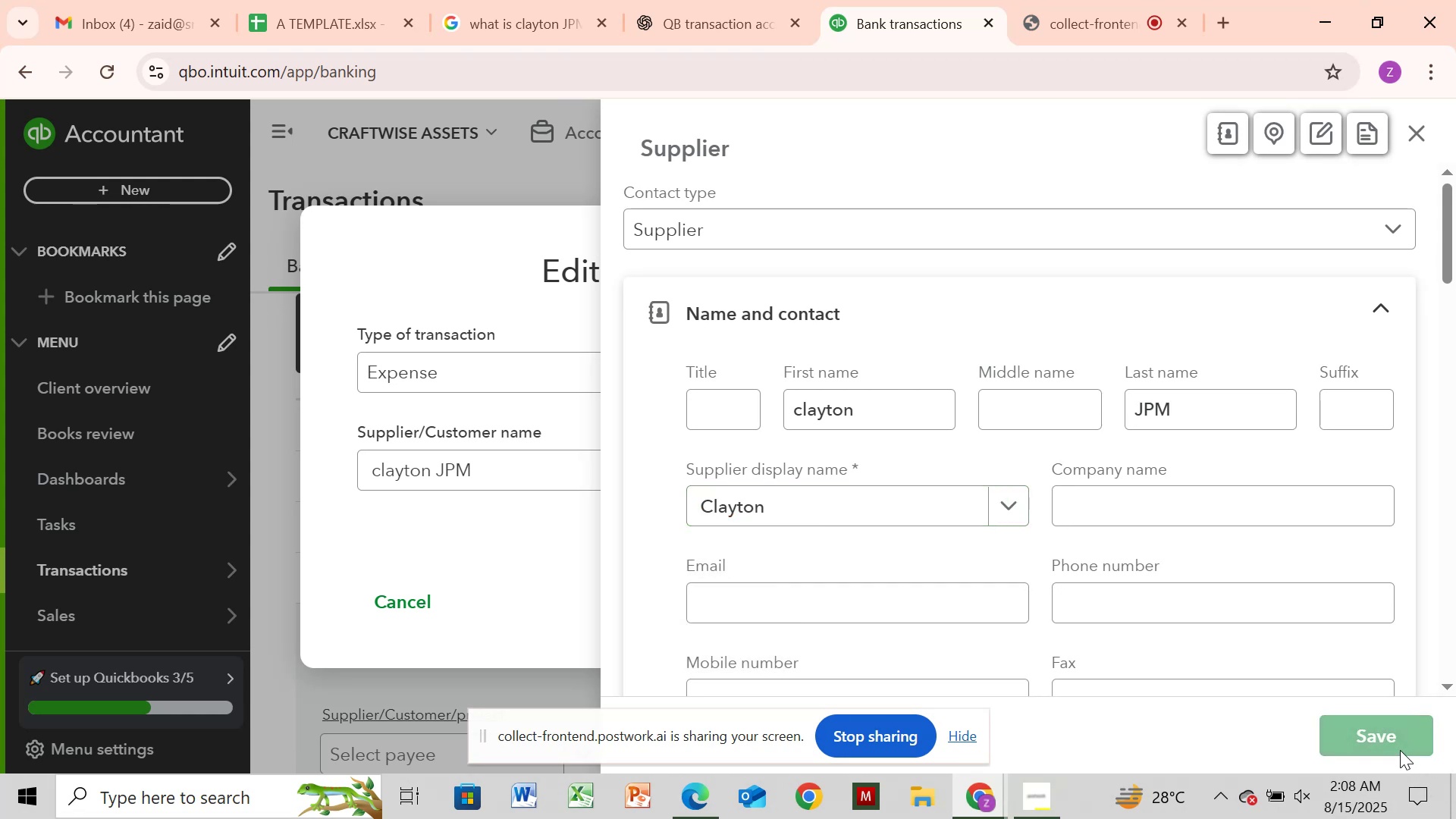 
key(CapsLock)
 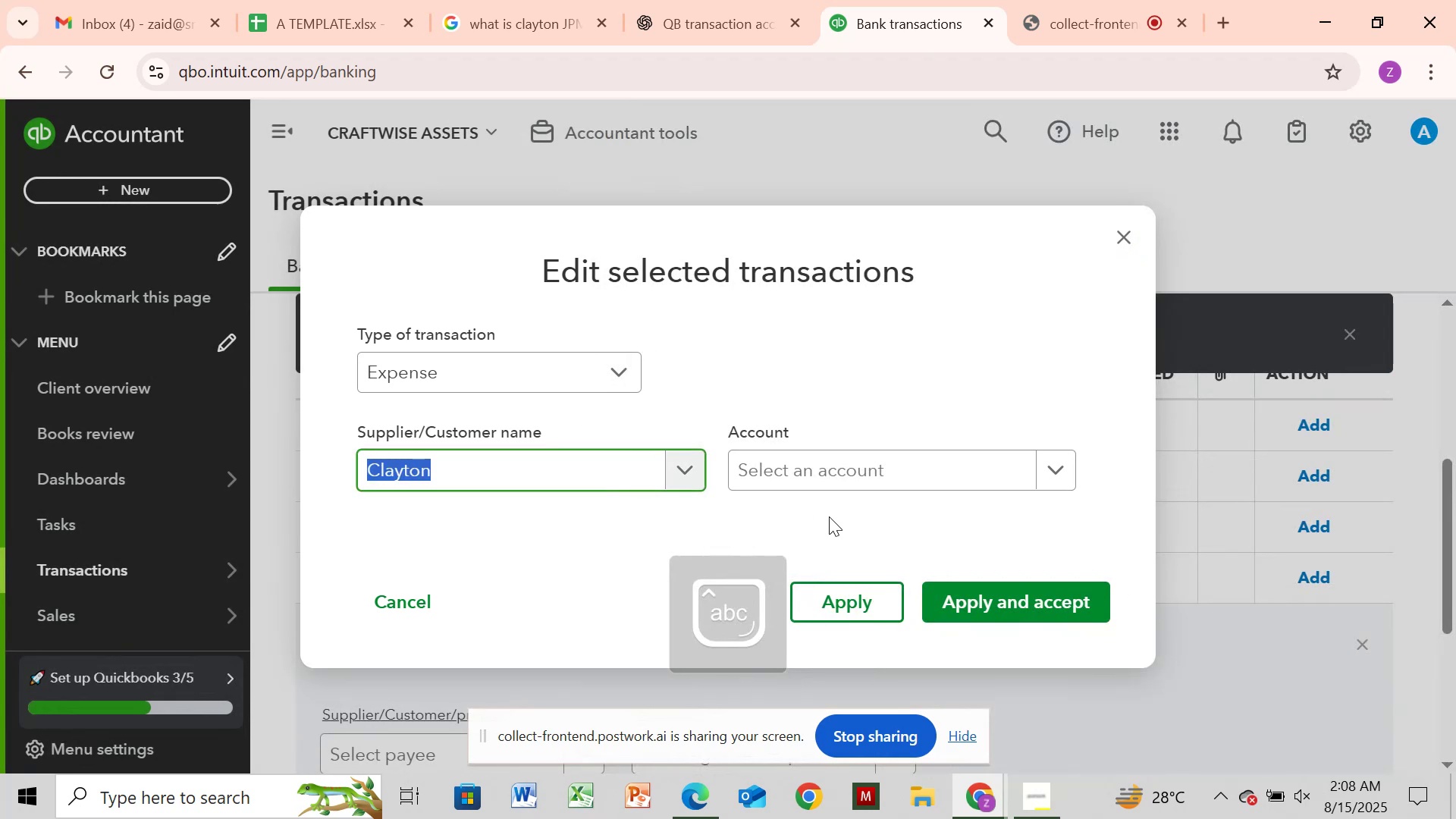 
left_click_drag(start_coordinate=[823, 473], to_coordinate=[828, 469])
 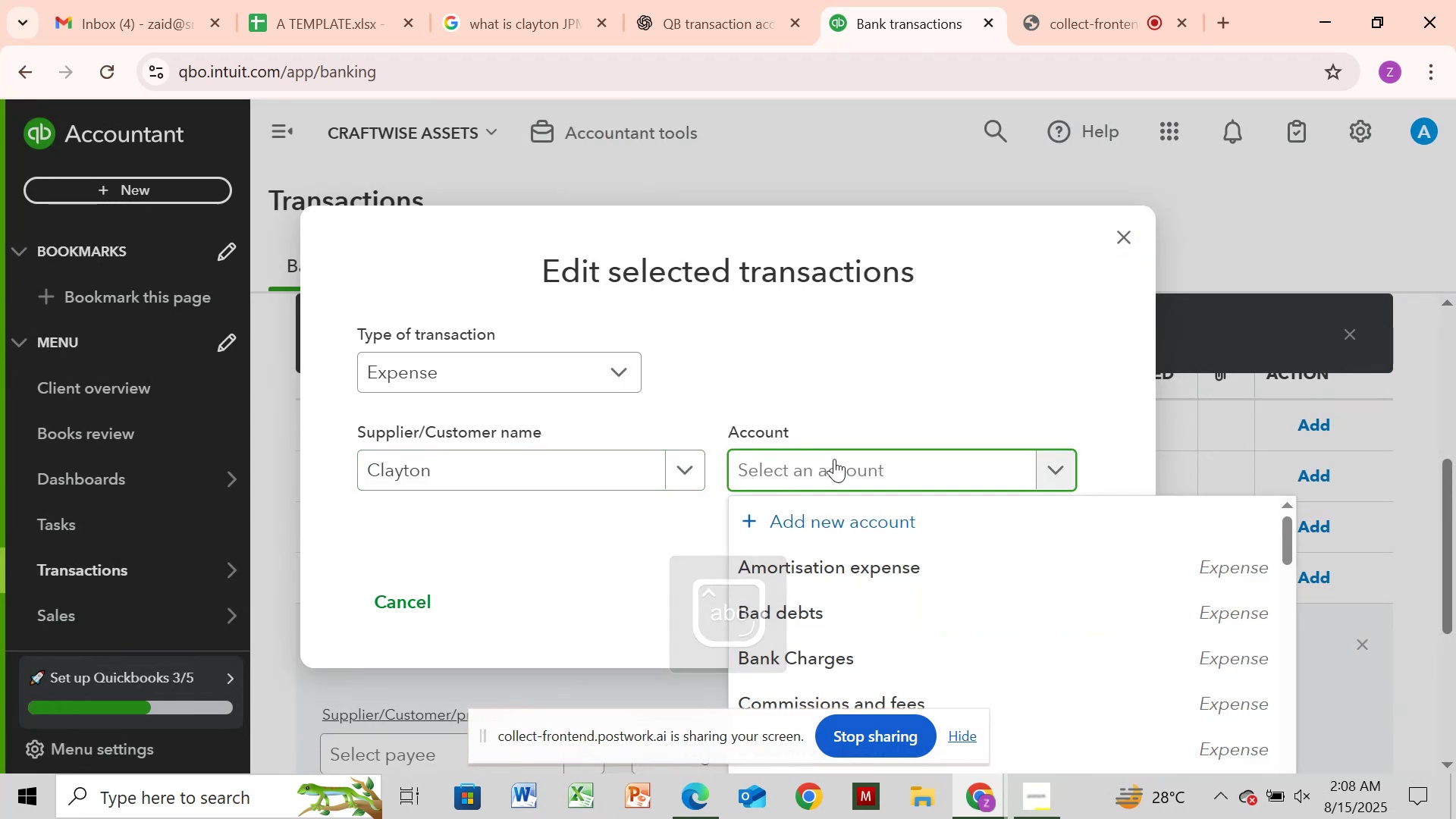 
type(wa)
 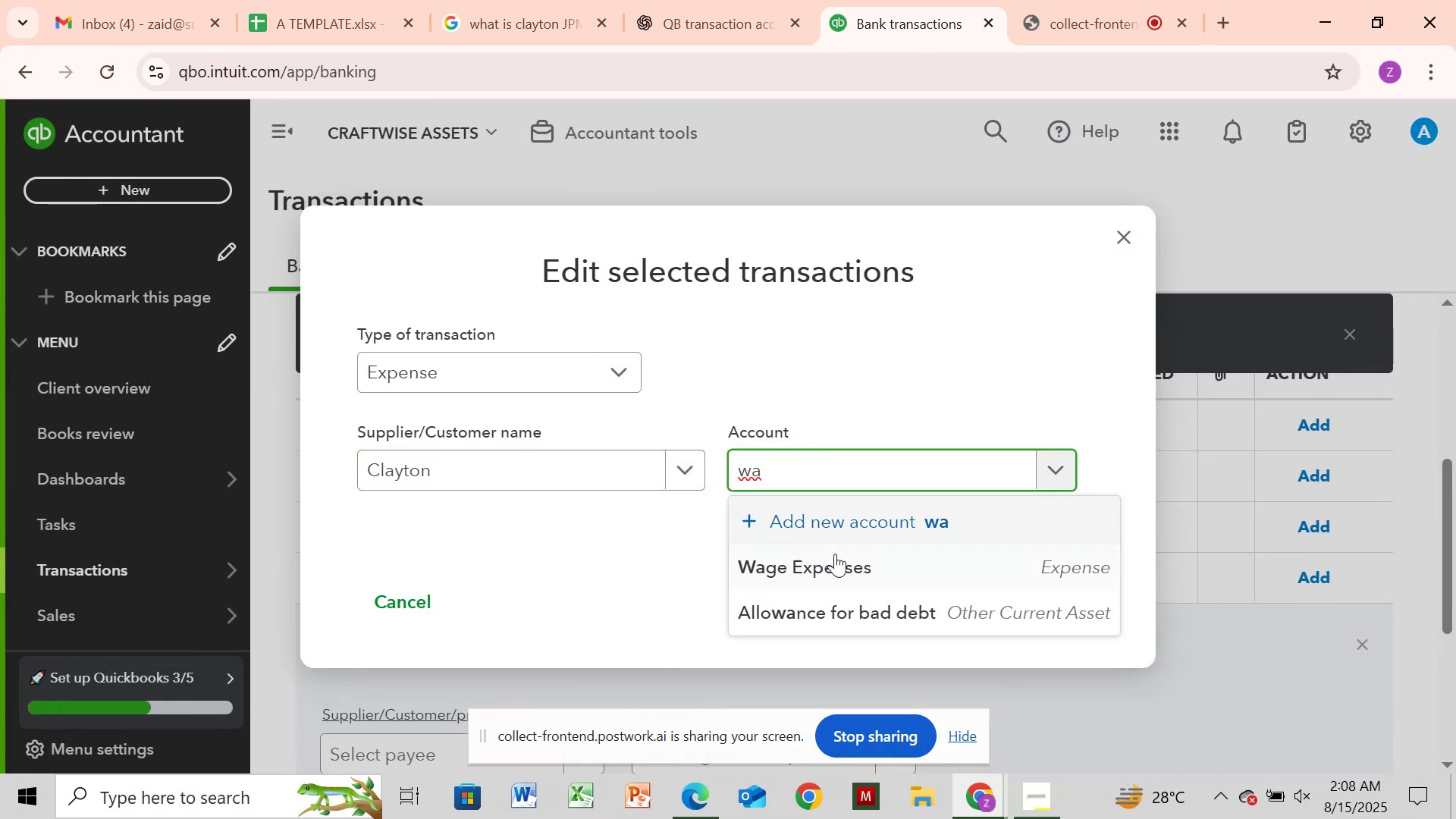 
left_click([835, 572])
 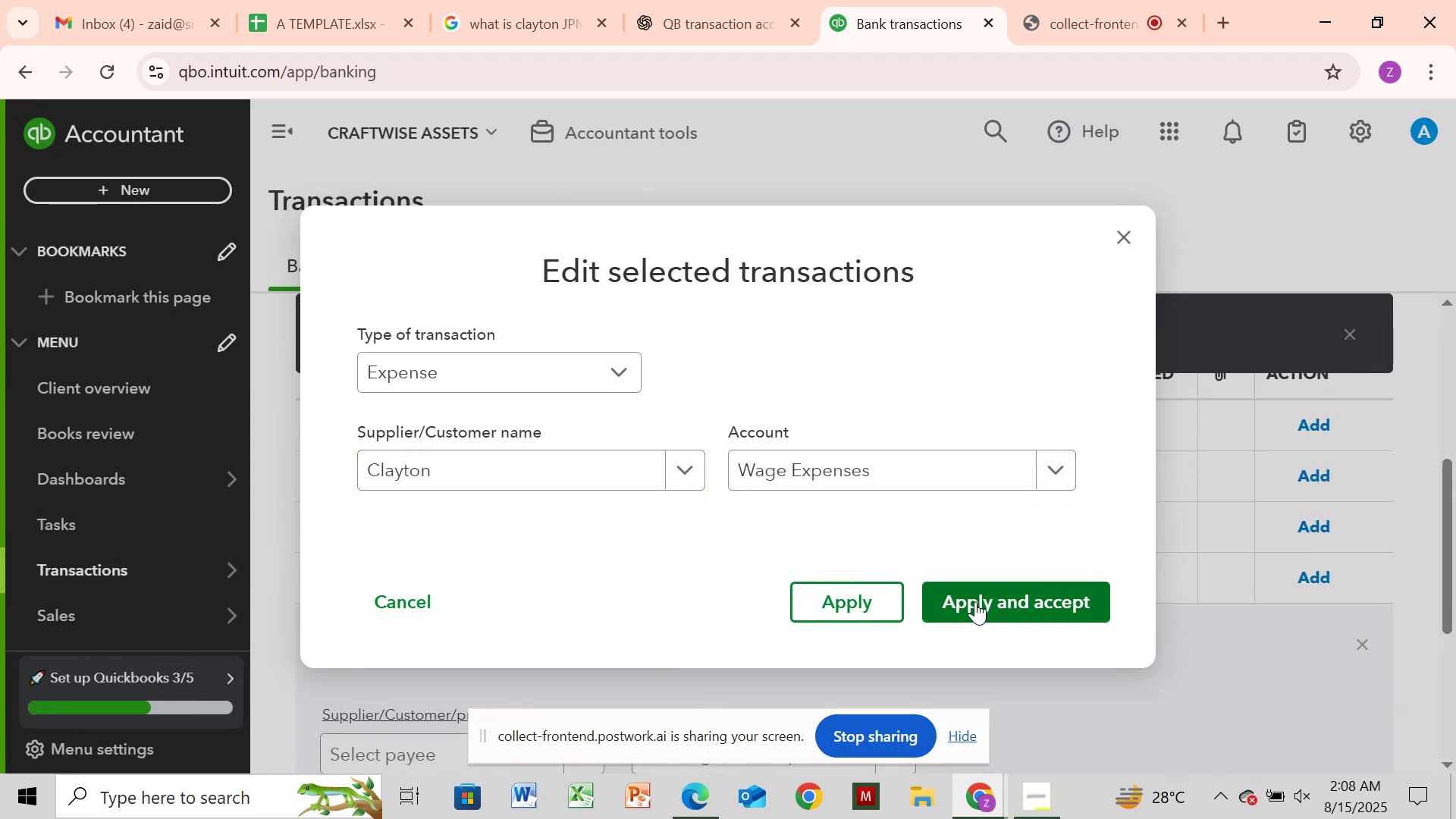 
left_click([975, 601])
 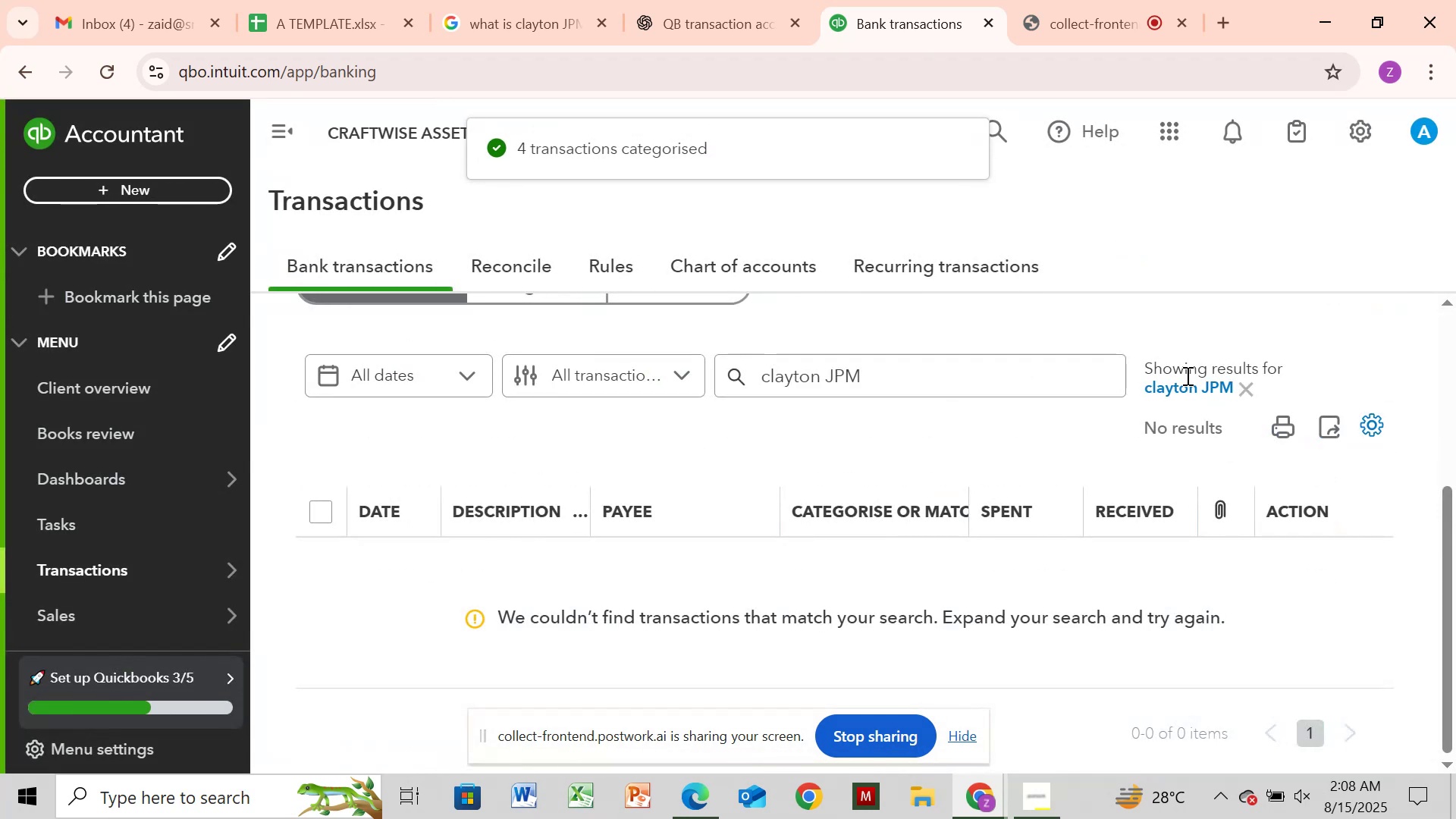 
left_click([1247, 381])
 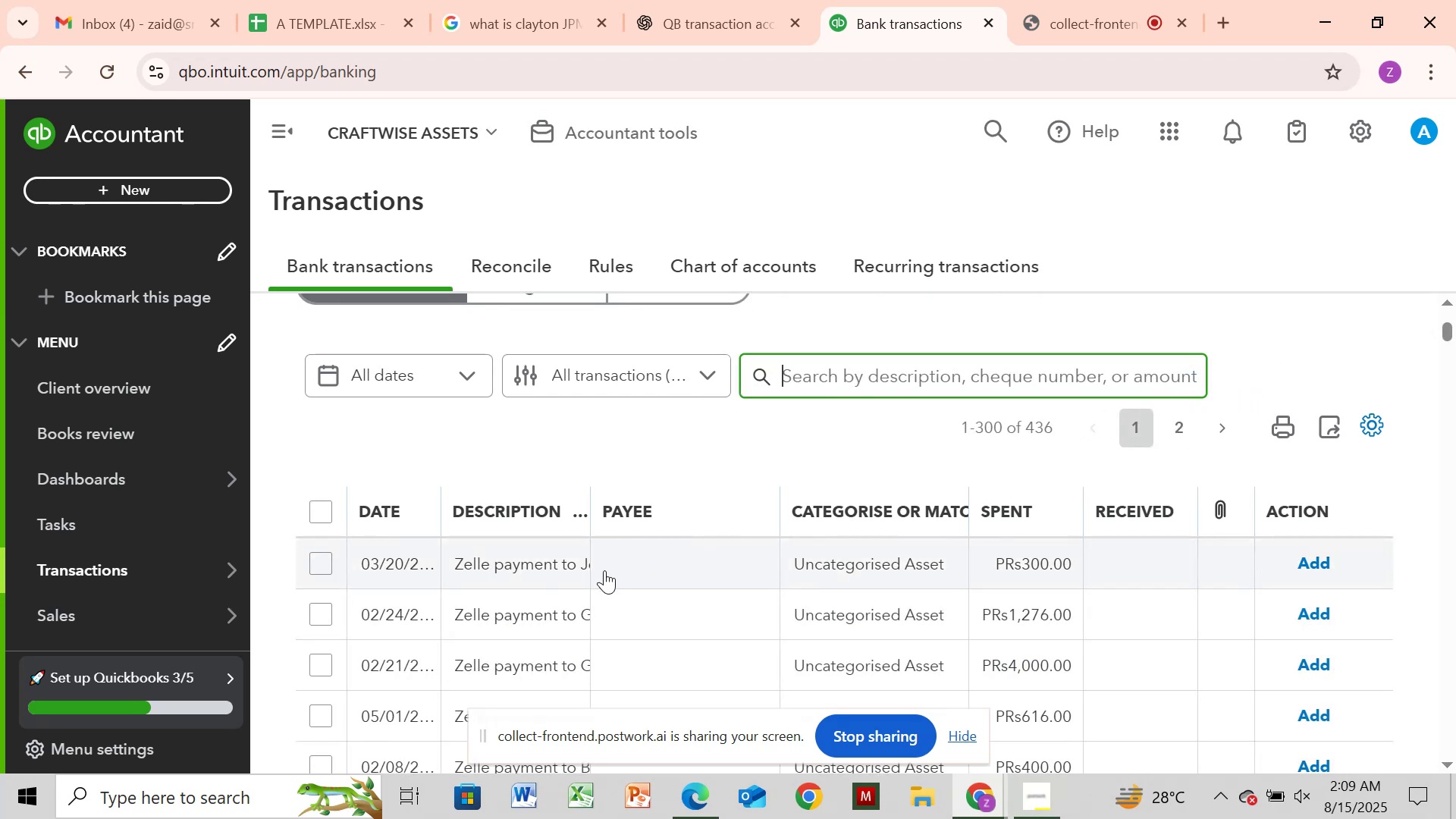 
wait(6.34)
 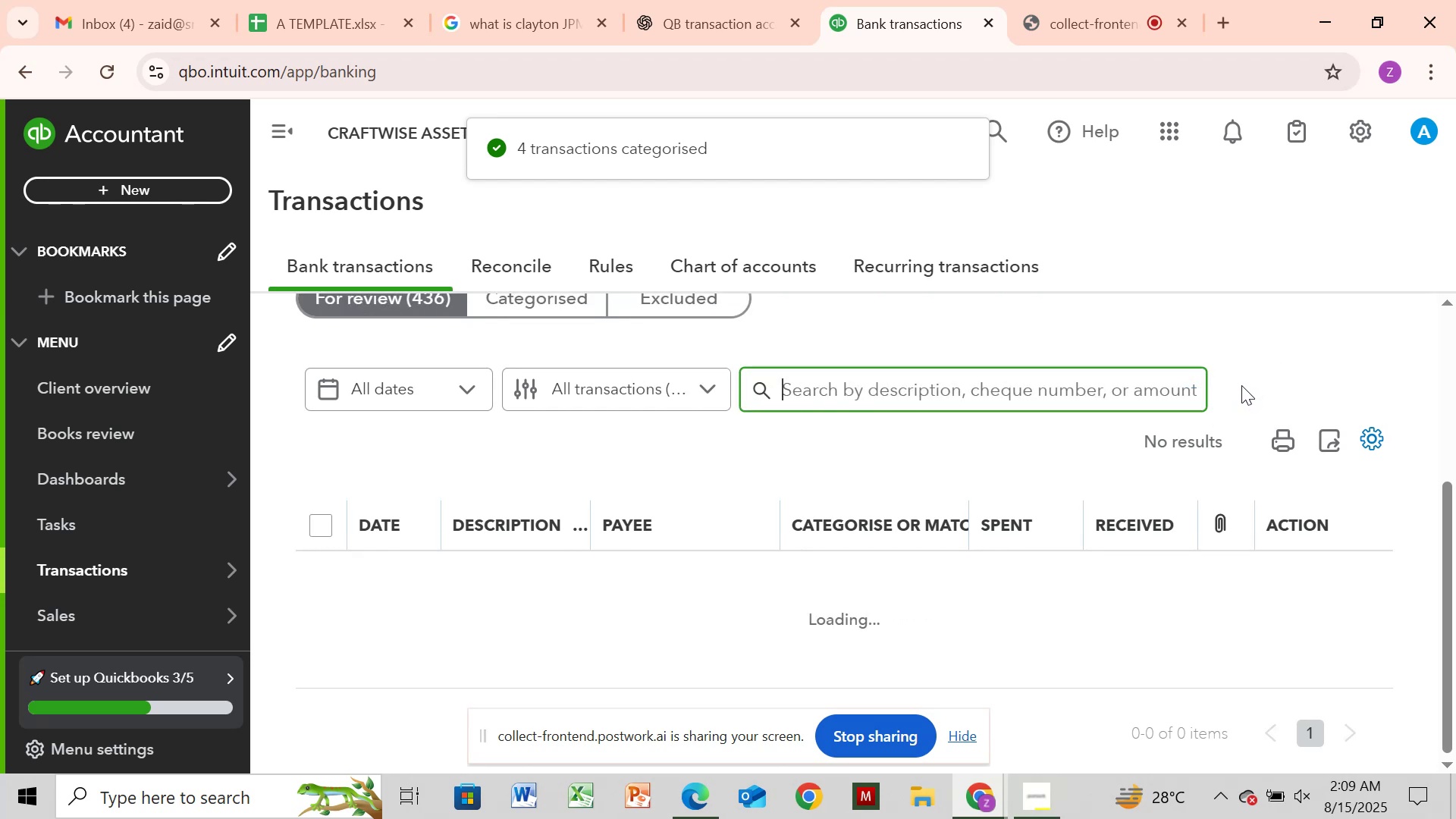 
left_click([577, 615])
 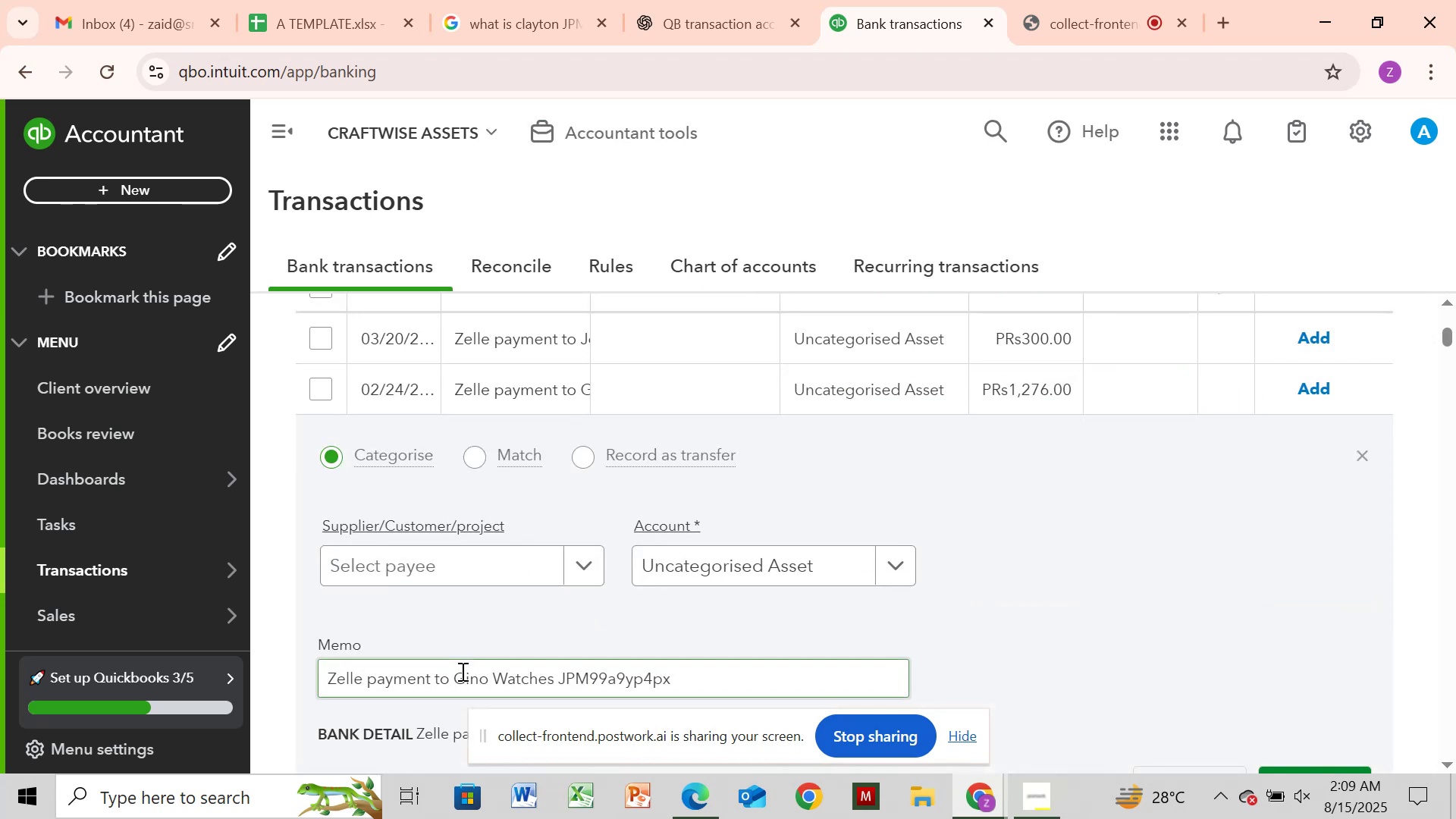 
left_click_drag(start_coordinate=[453, 677], to_coordinate=[558, 692])
 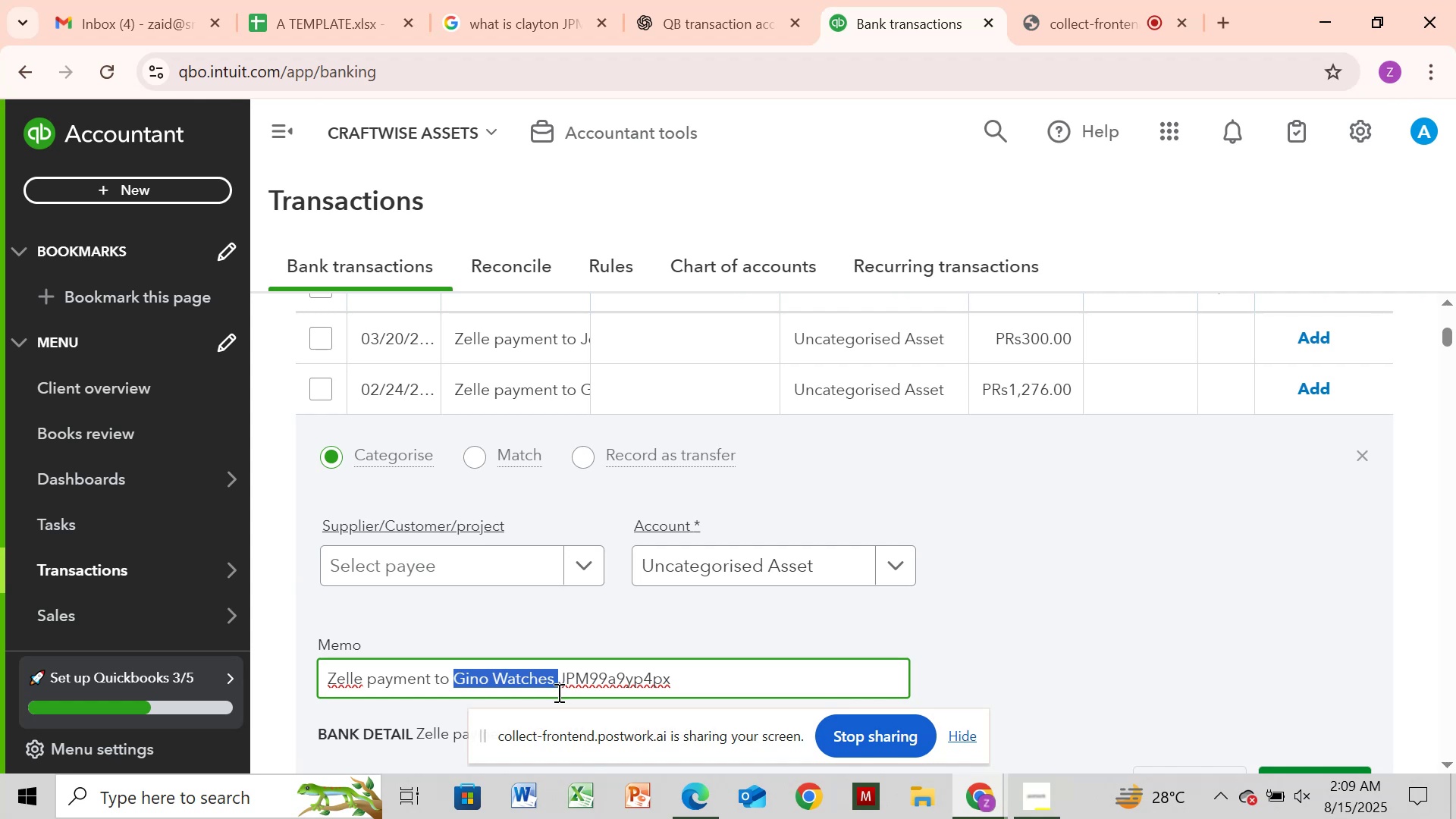 
key(Control+C)
 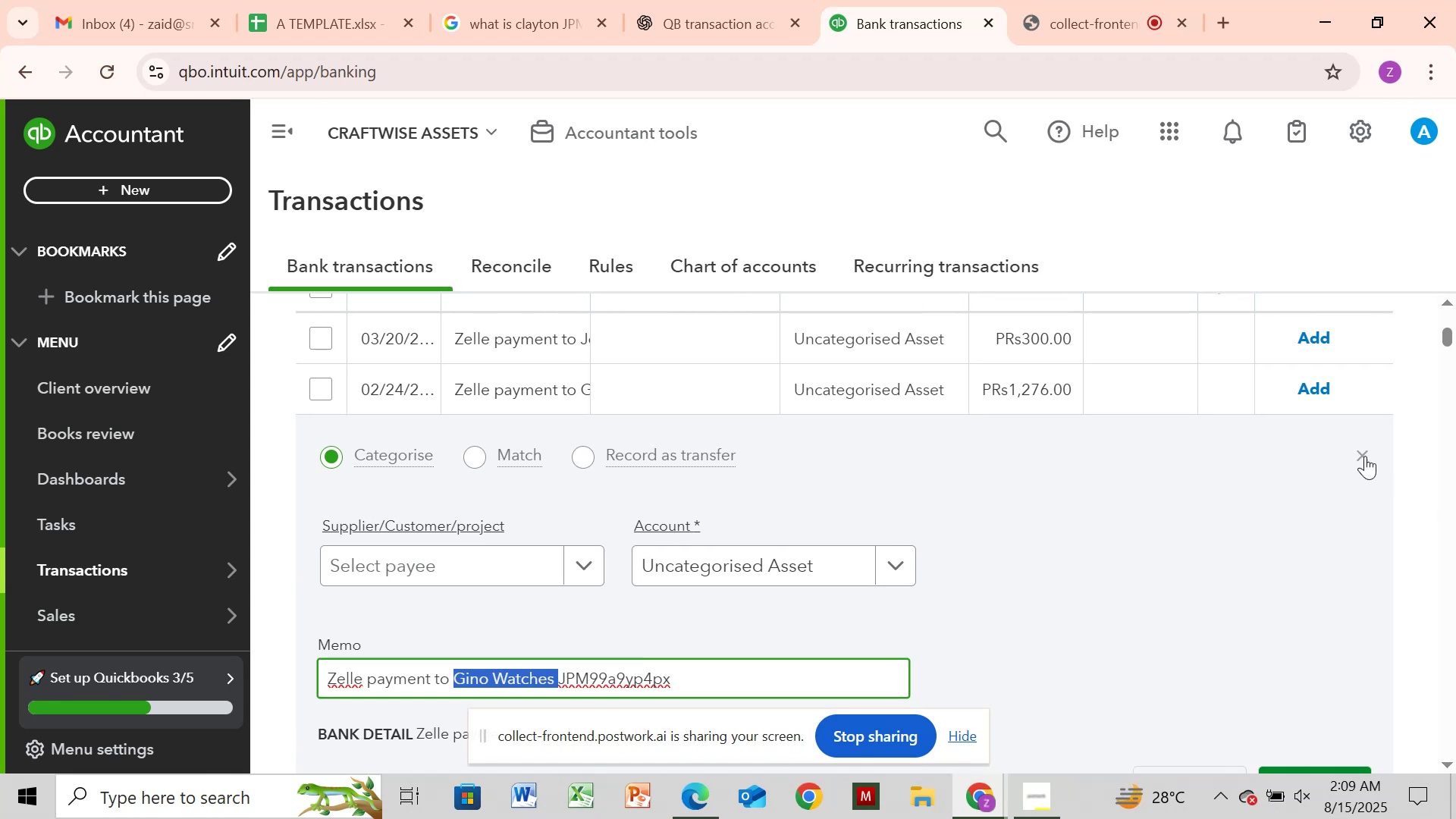 
wait(5.8)
 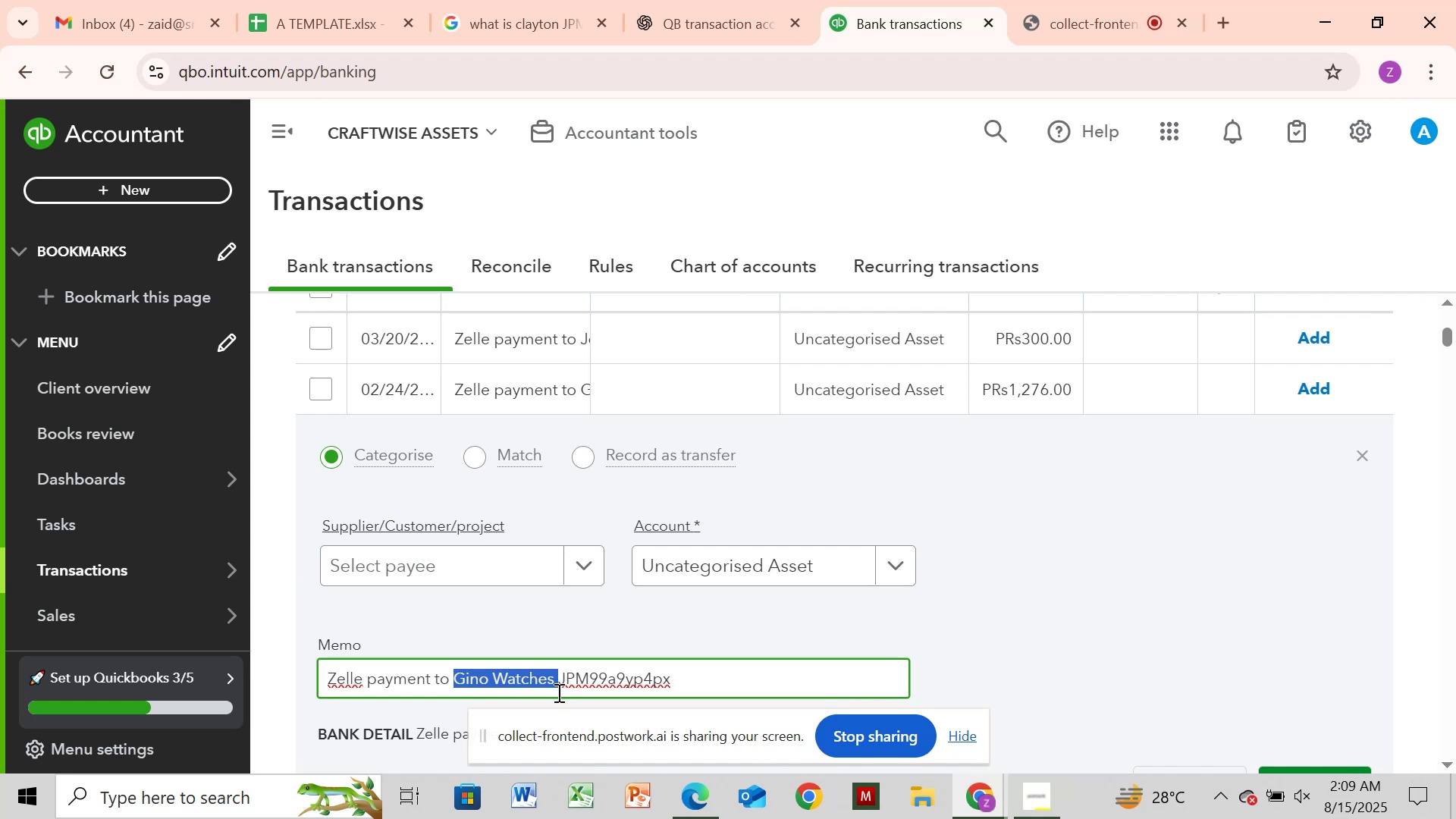 
left_click([1365, 456])
 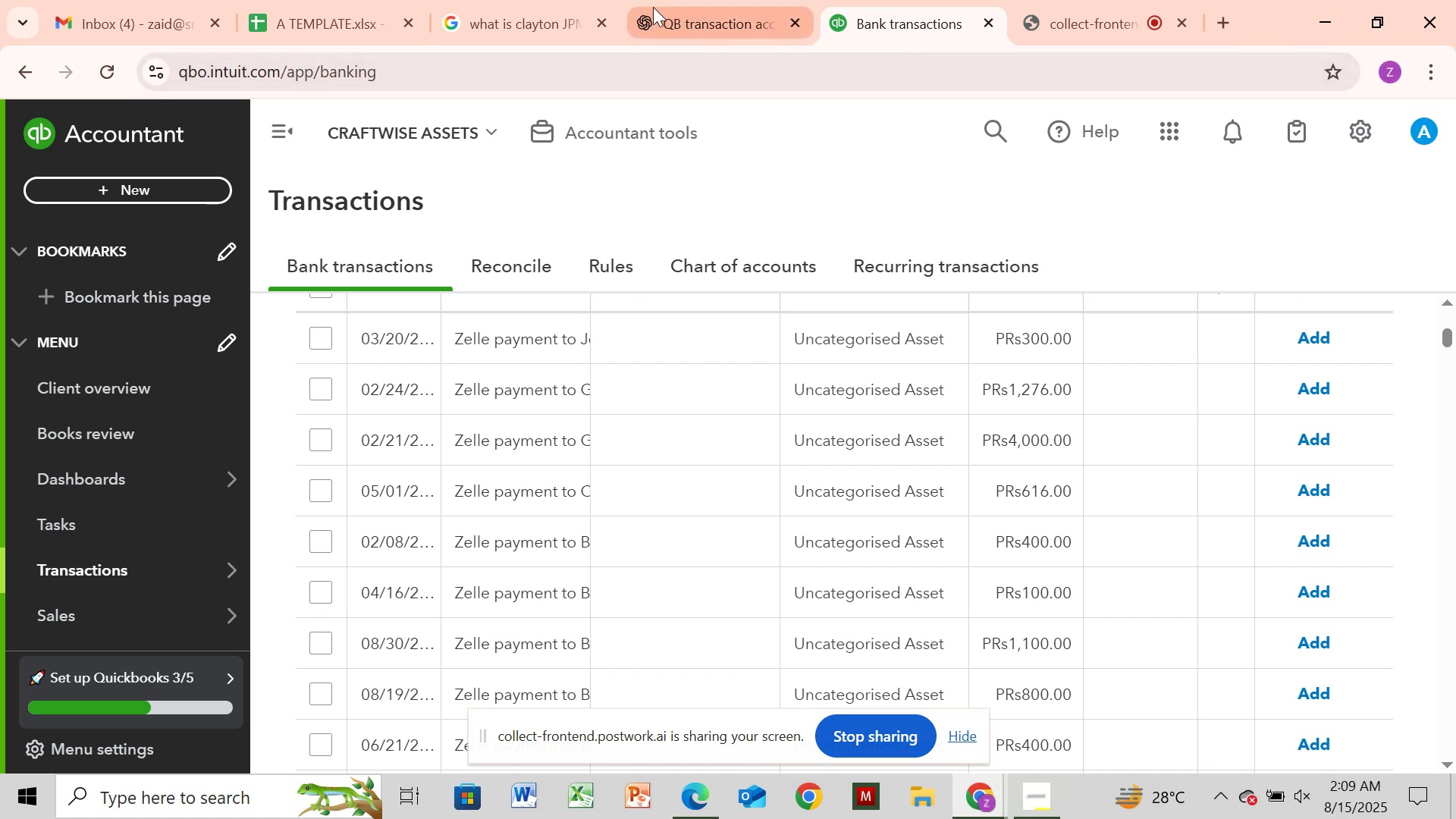 
left_click([540, 17])
 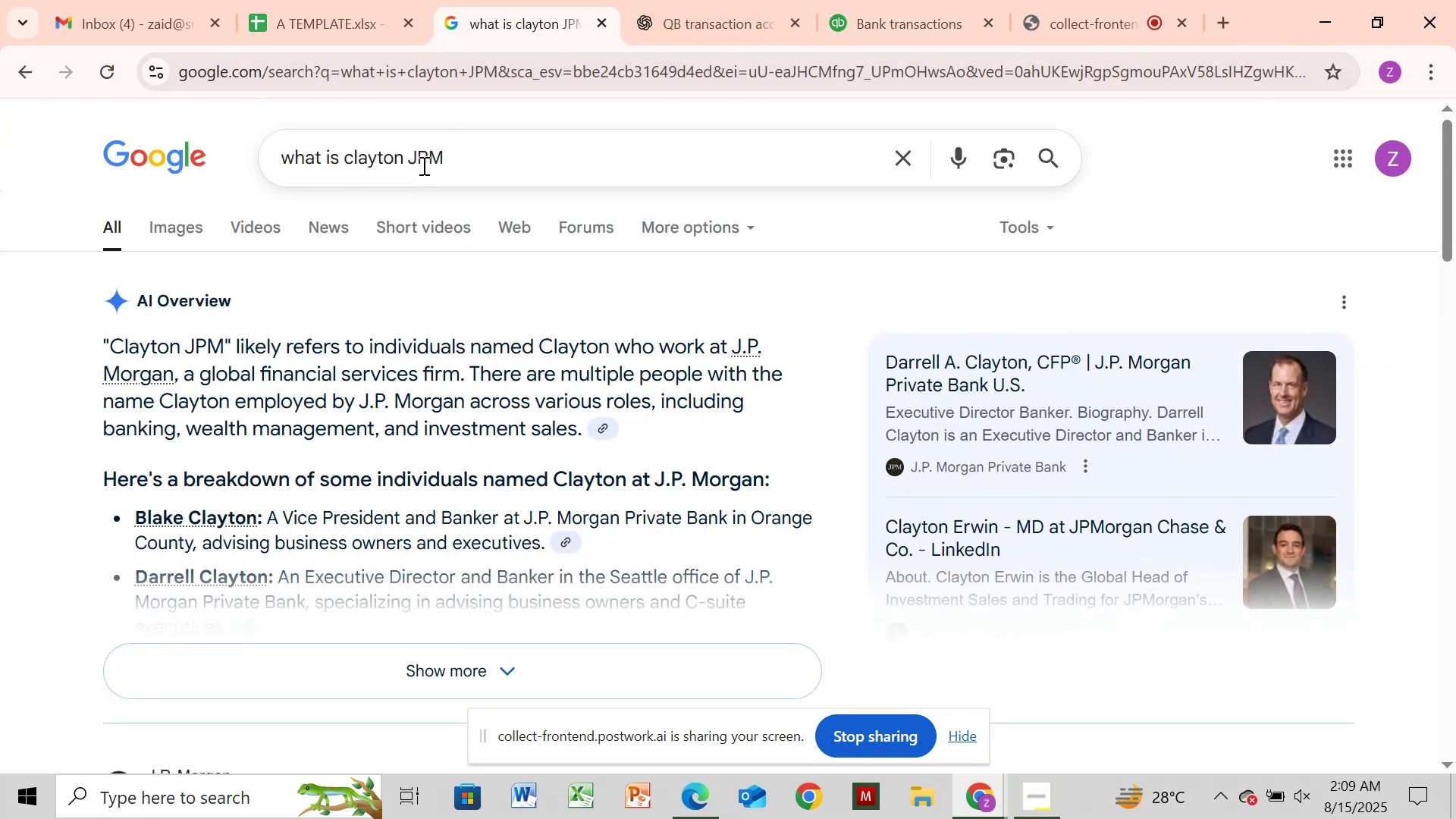 
left_click([408, 162])
 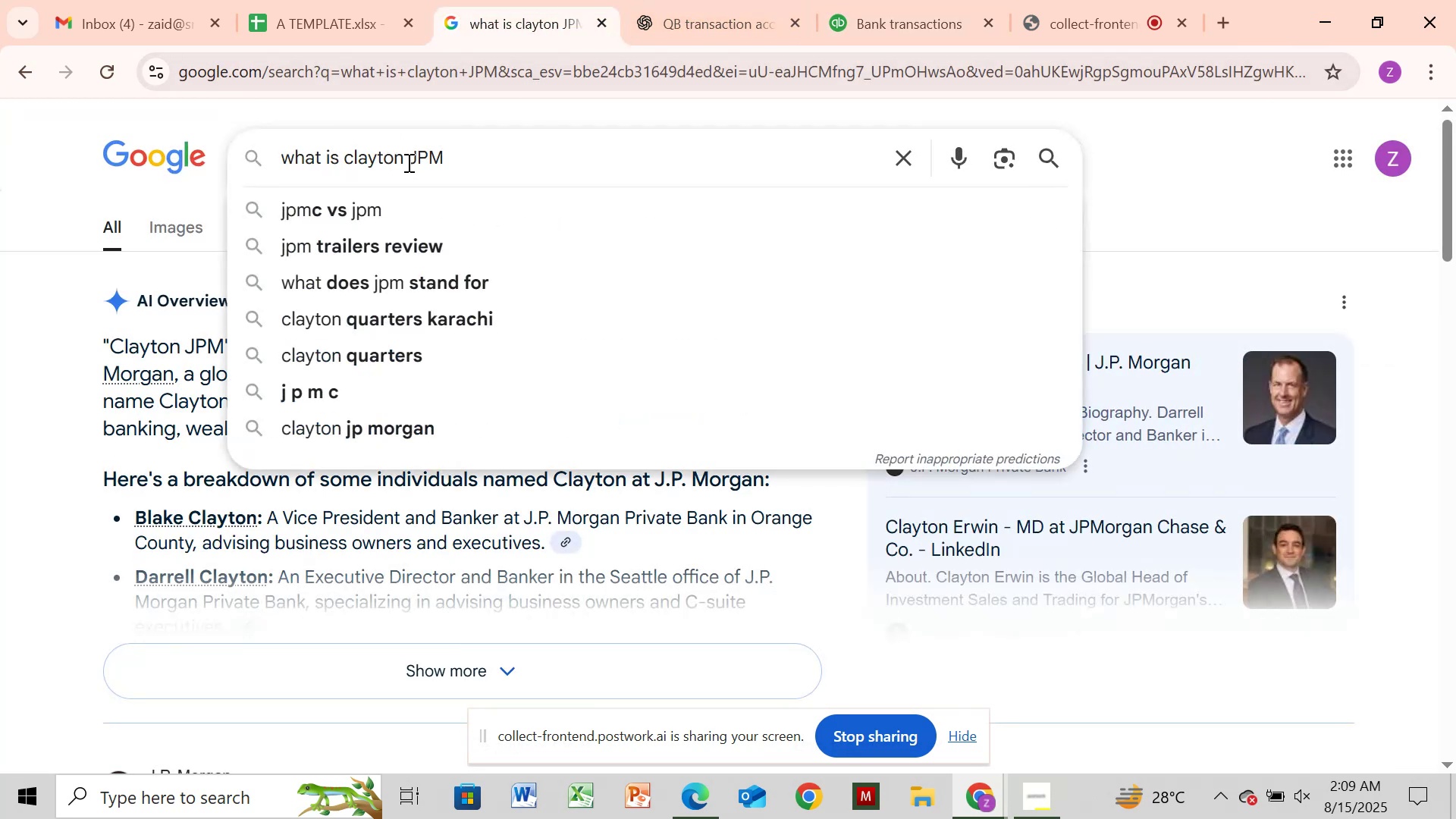 
key(Backspace)
 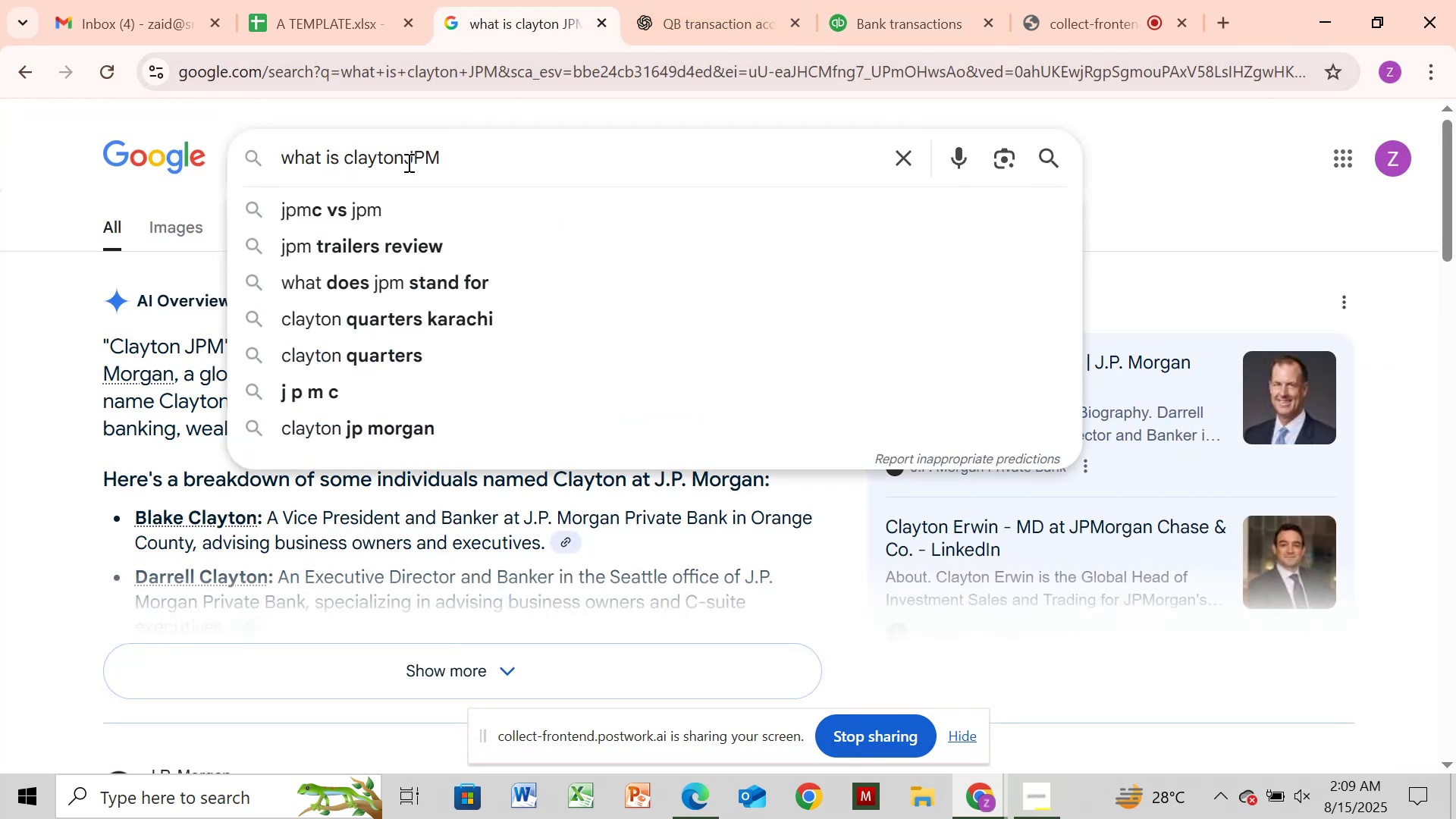 
key(Backspace)
 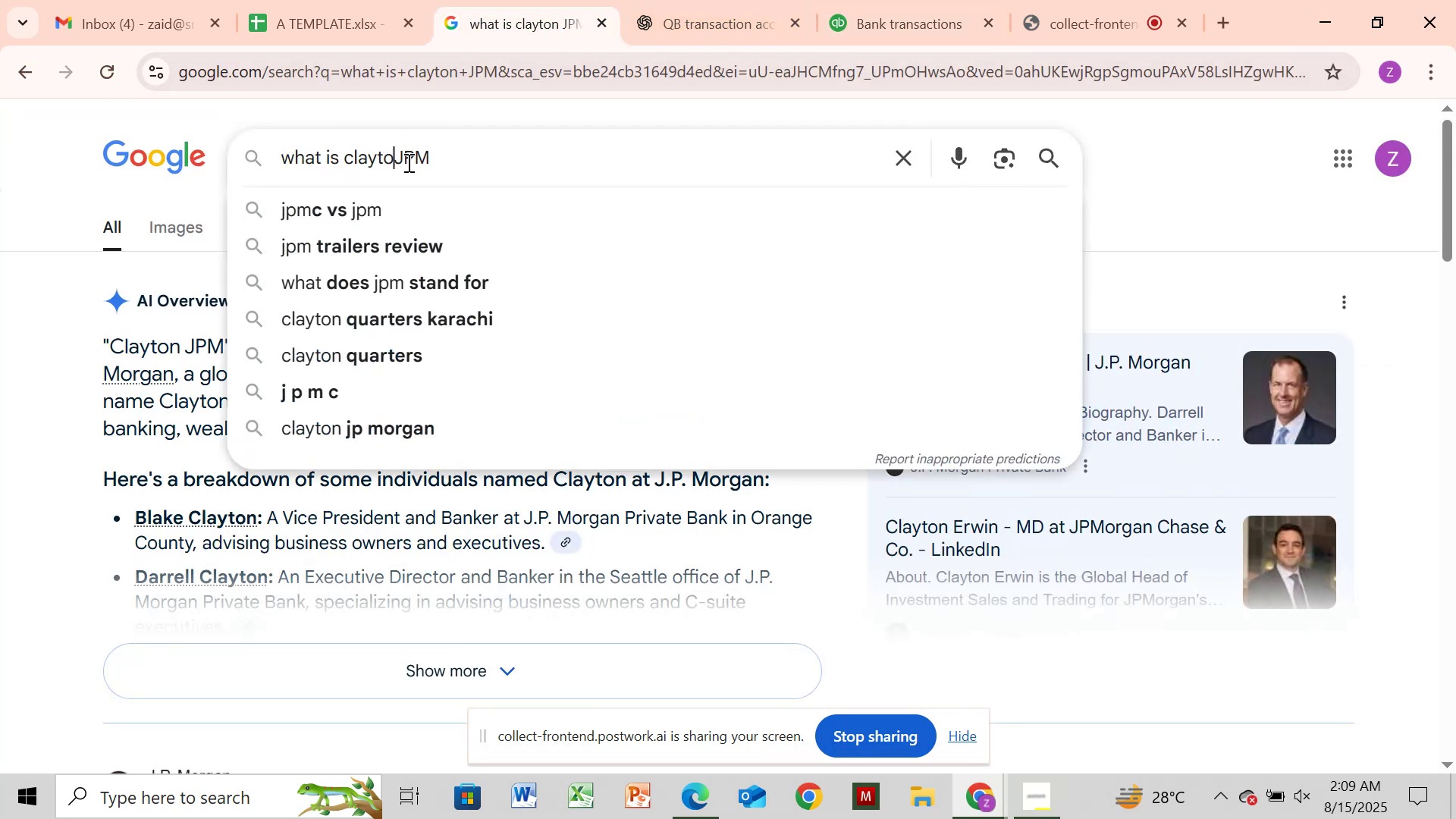 
key(Backspace)
 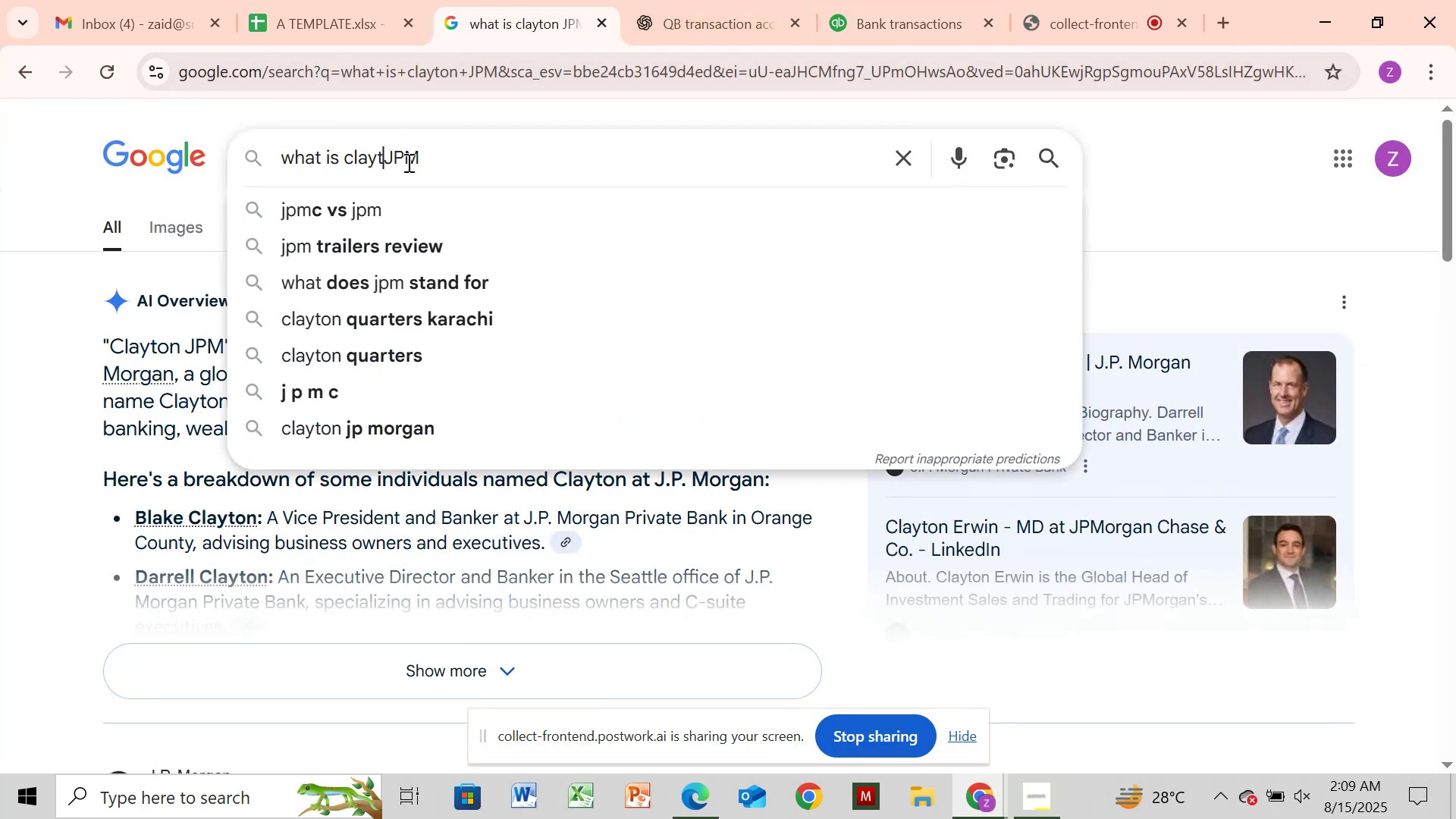 
key(Backspace)
 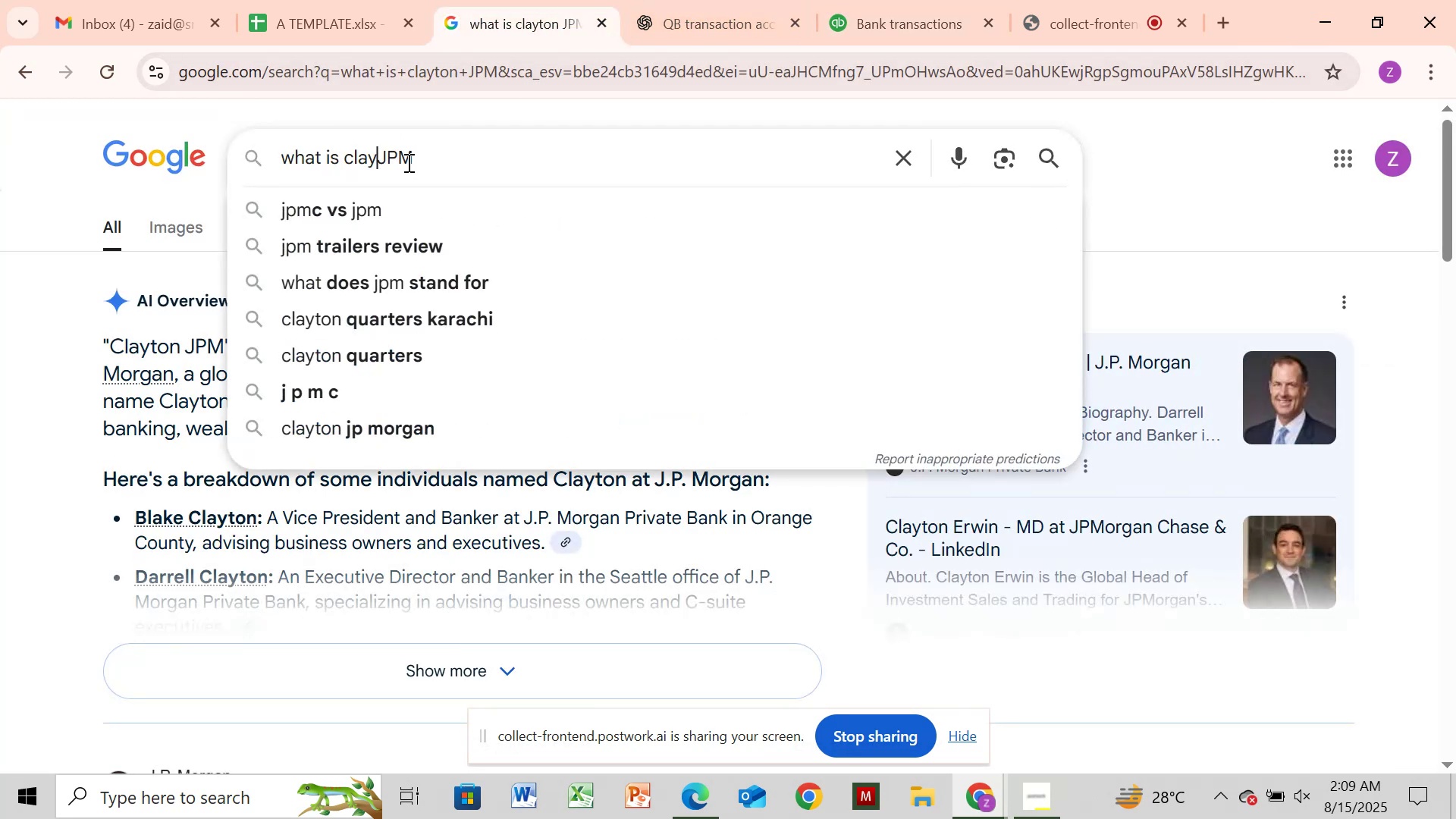 
key(Backspace)
 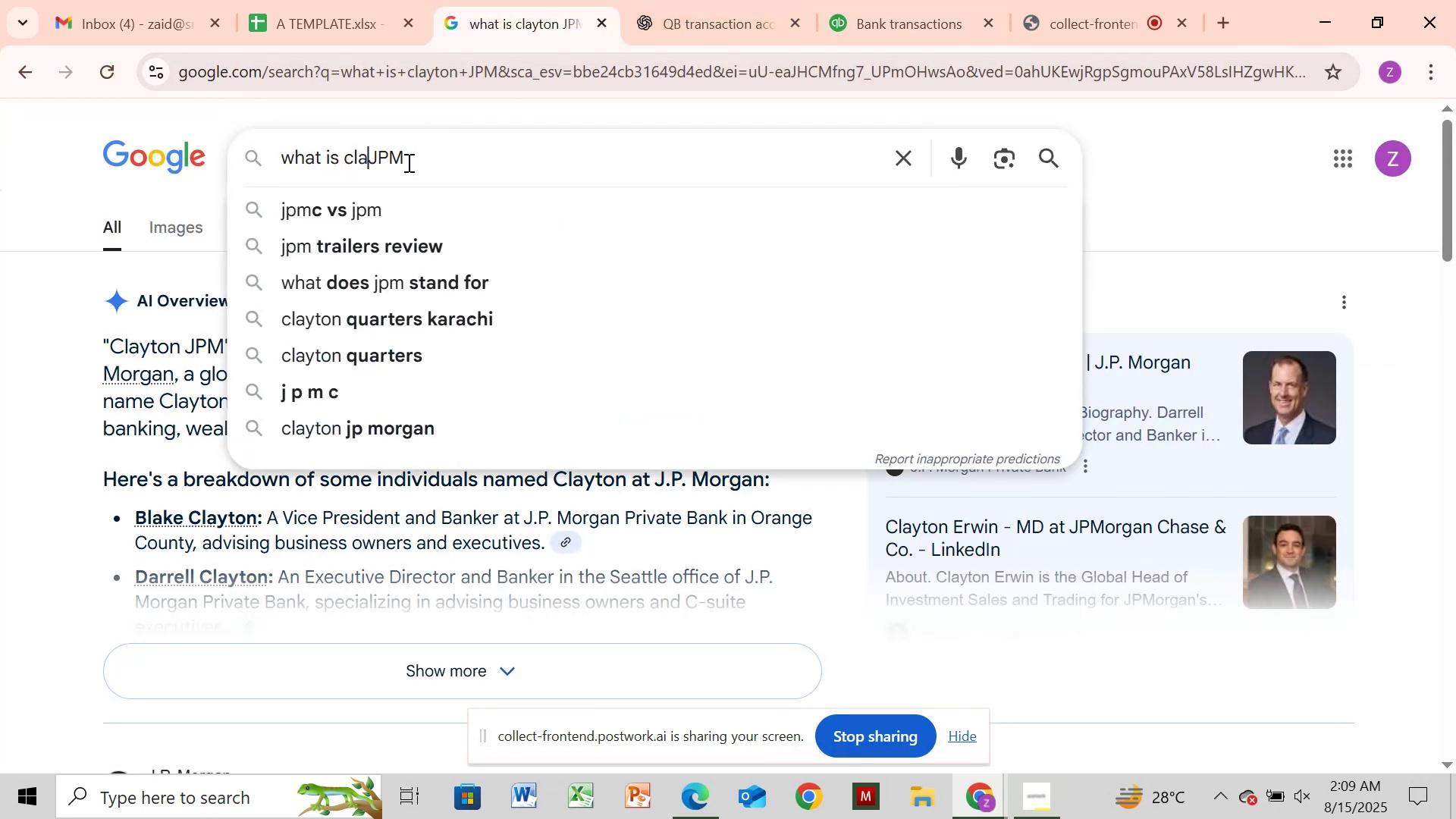 
key(Backspace)
 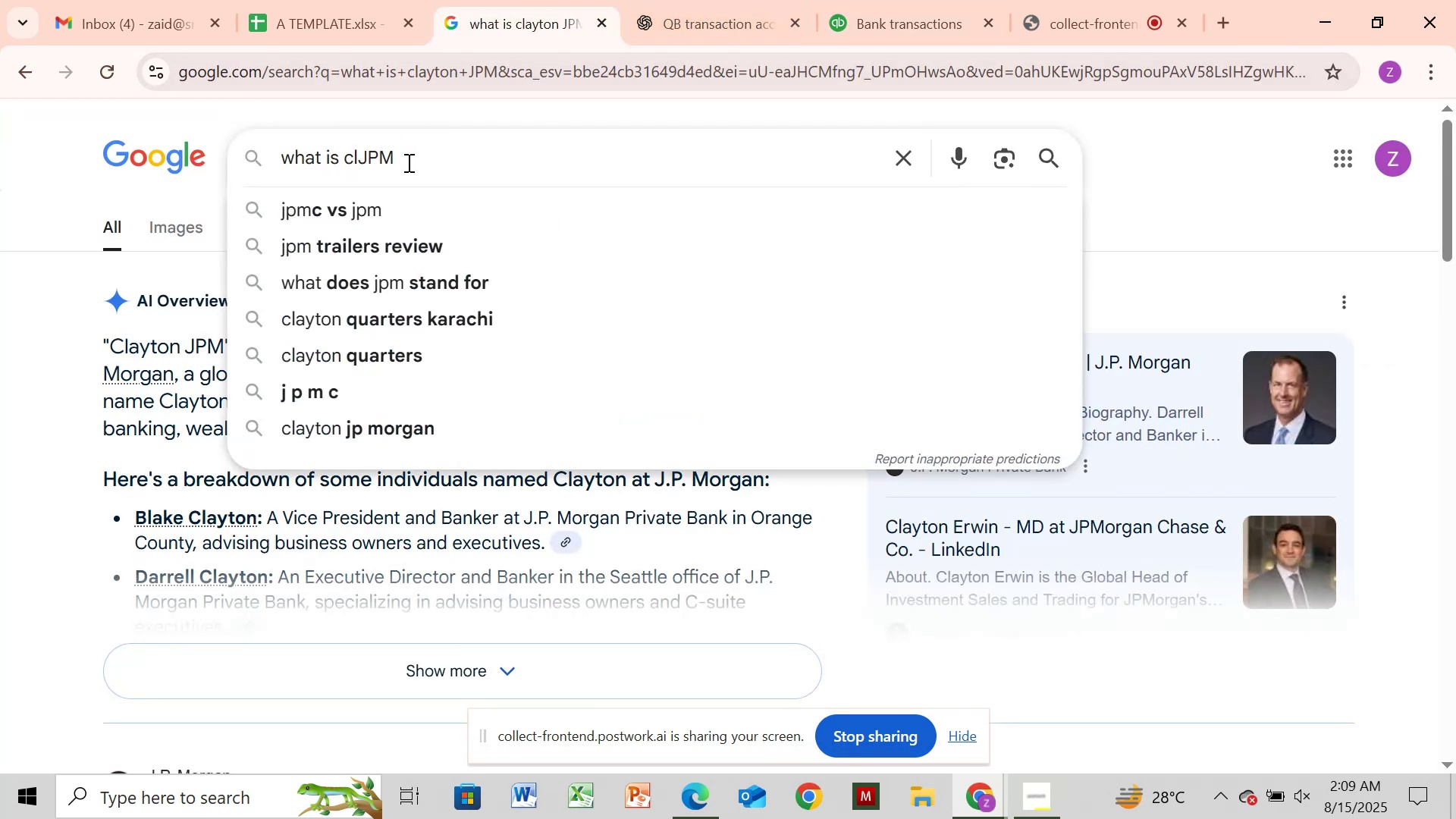 
key(Backspace)
 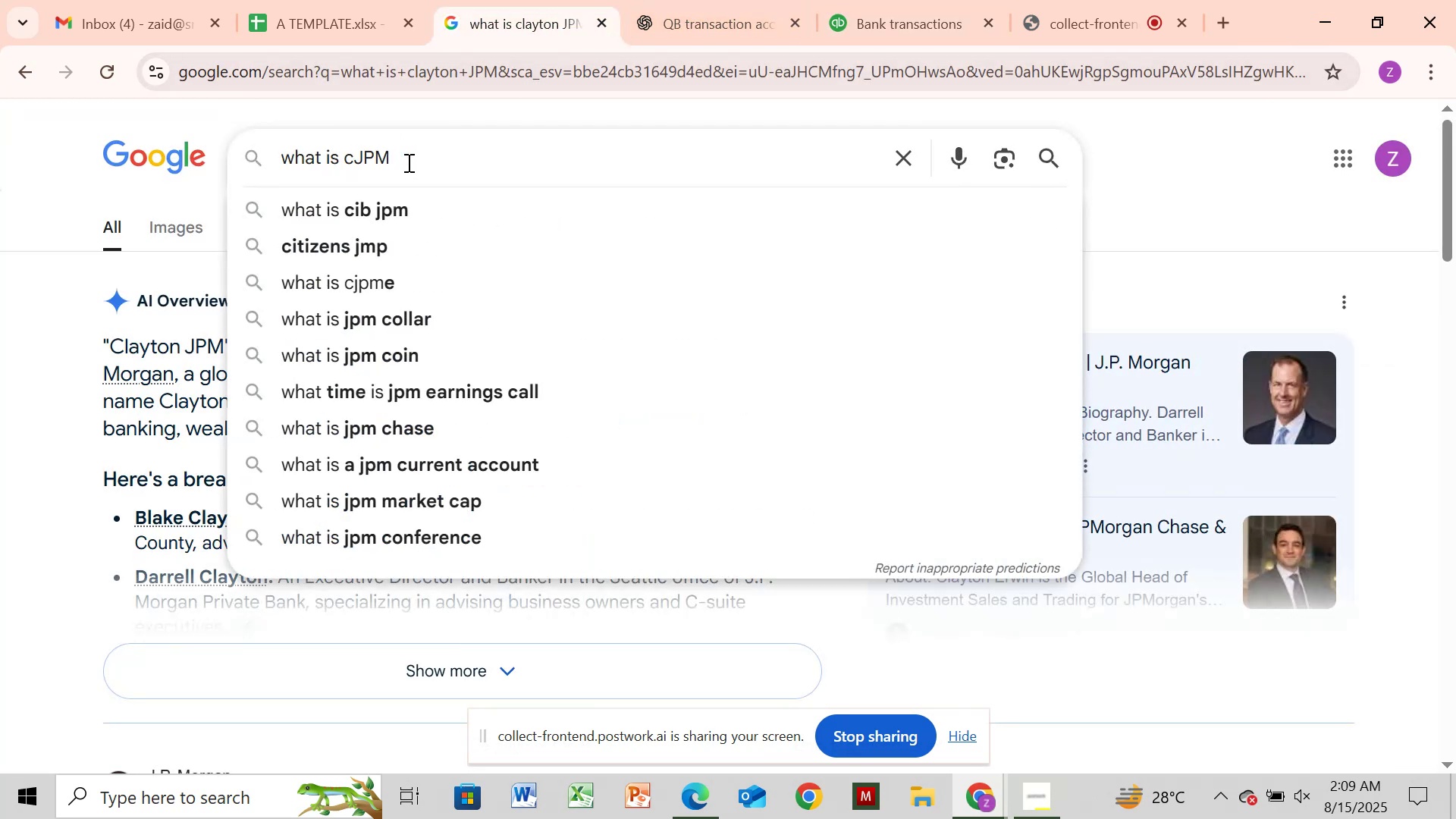 
key(Backspace)
 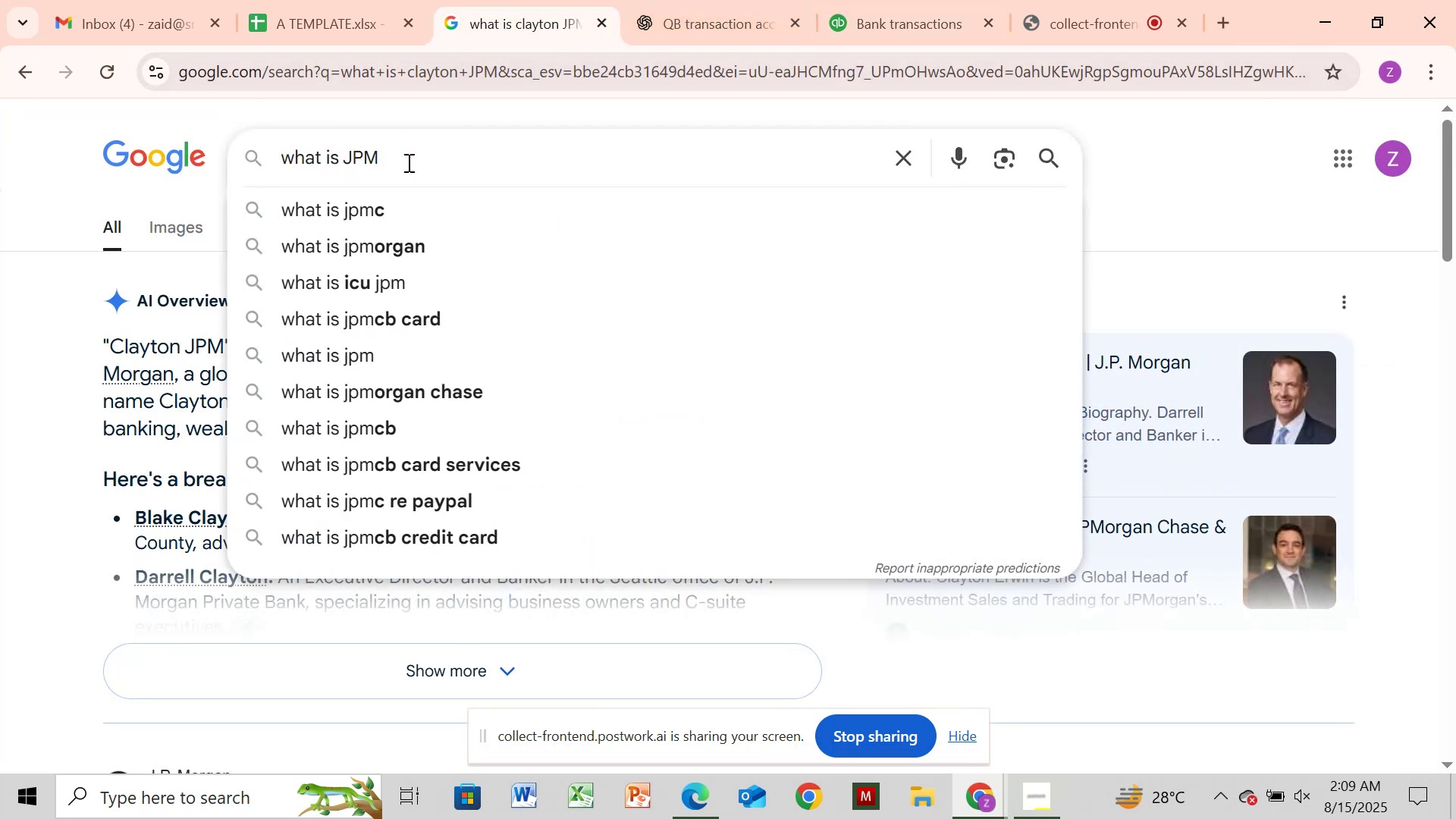 
key(Control+V)
 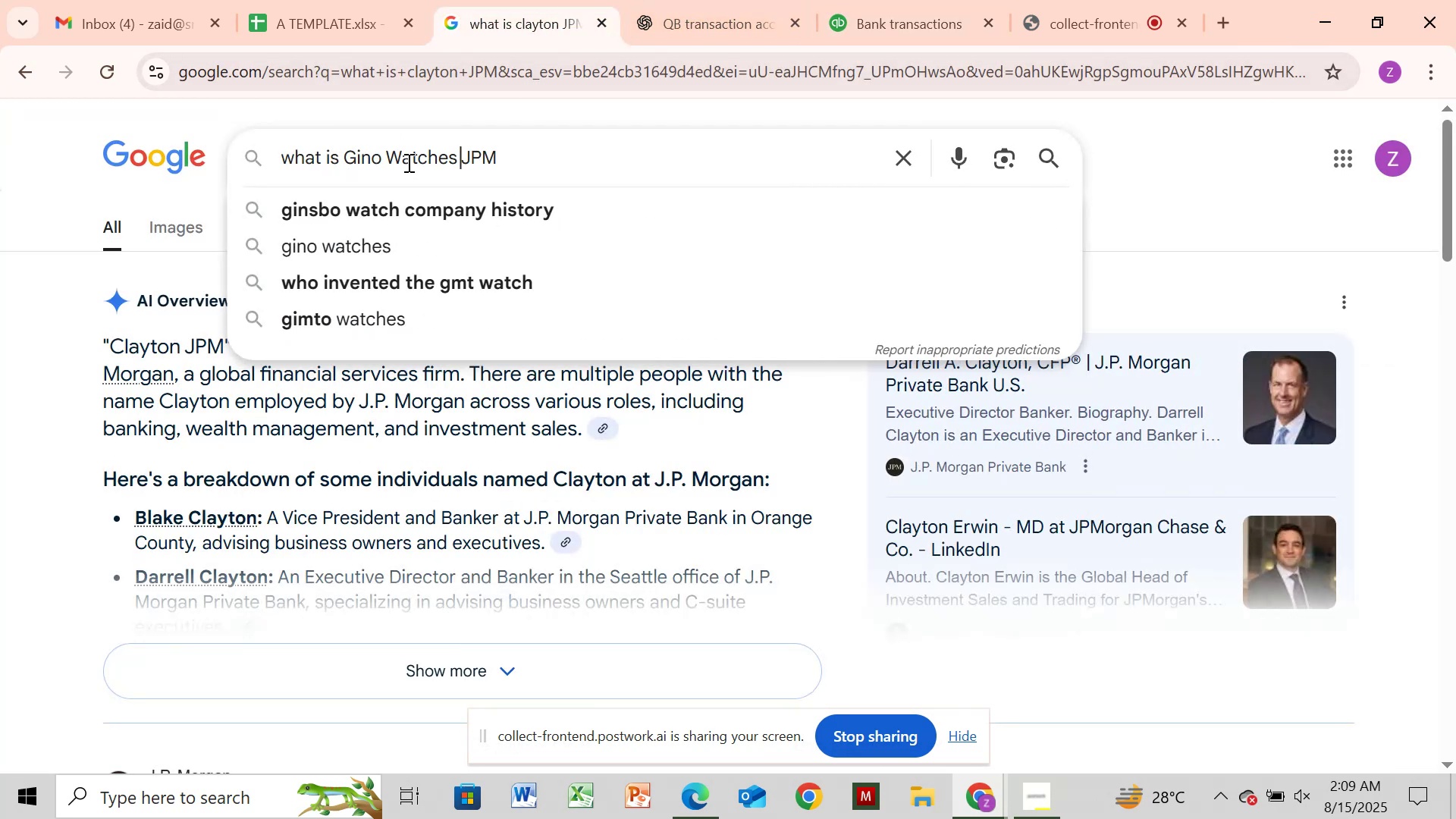 
key(Space)
 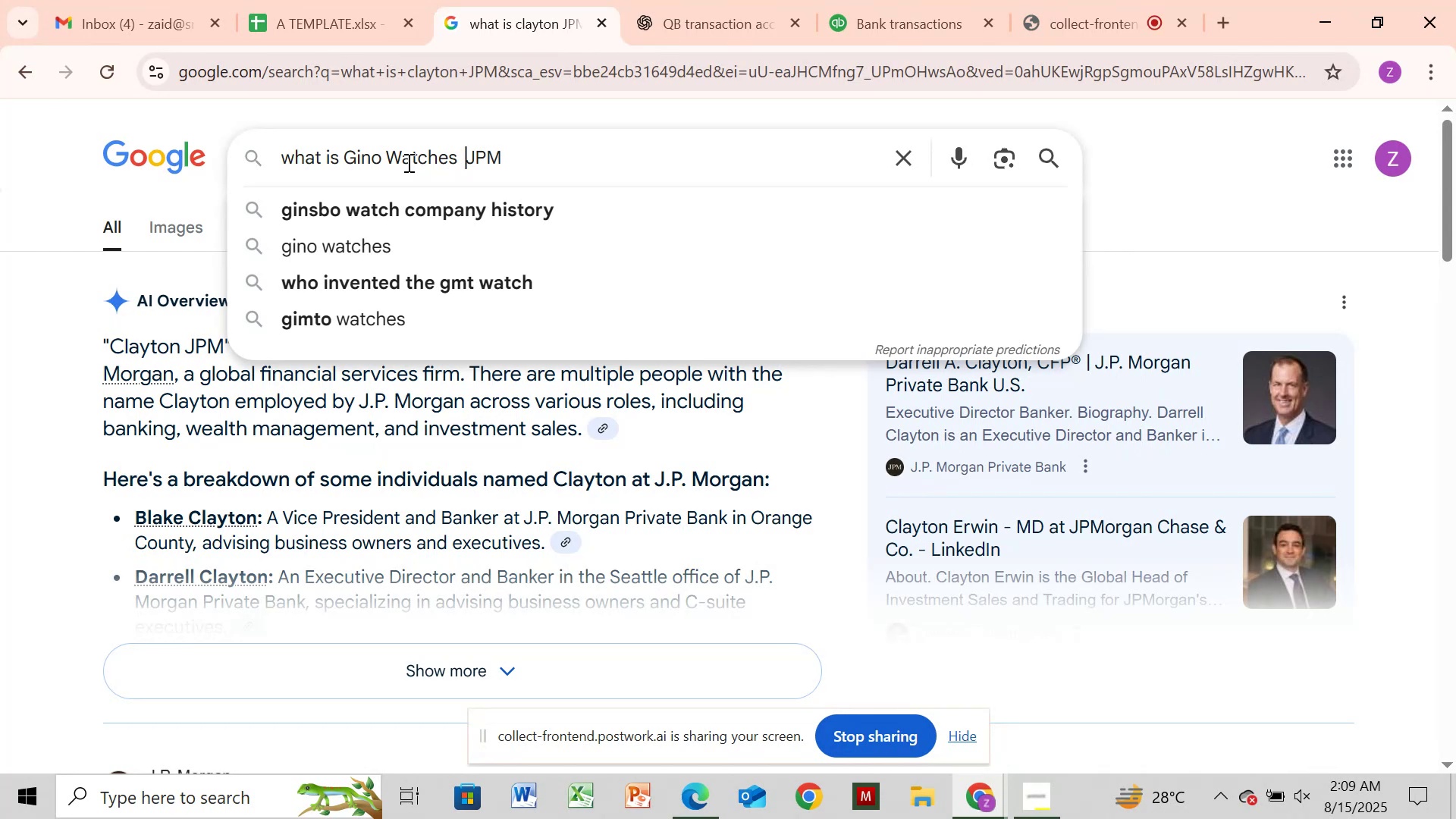 
key(Enter)
 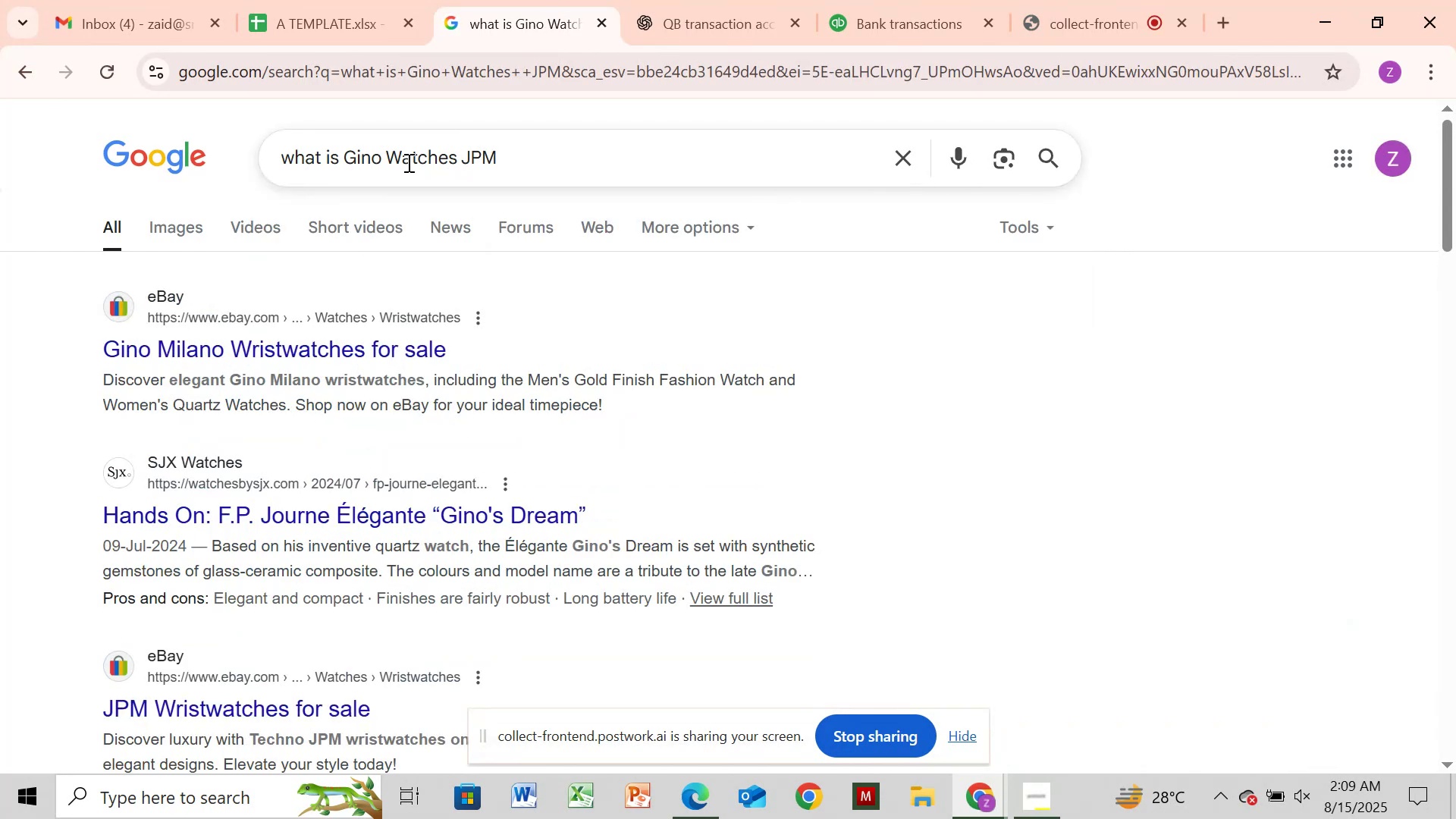 
left_click([533, 159])
 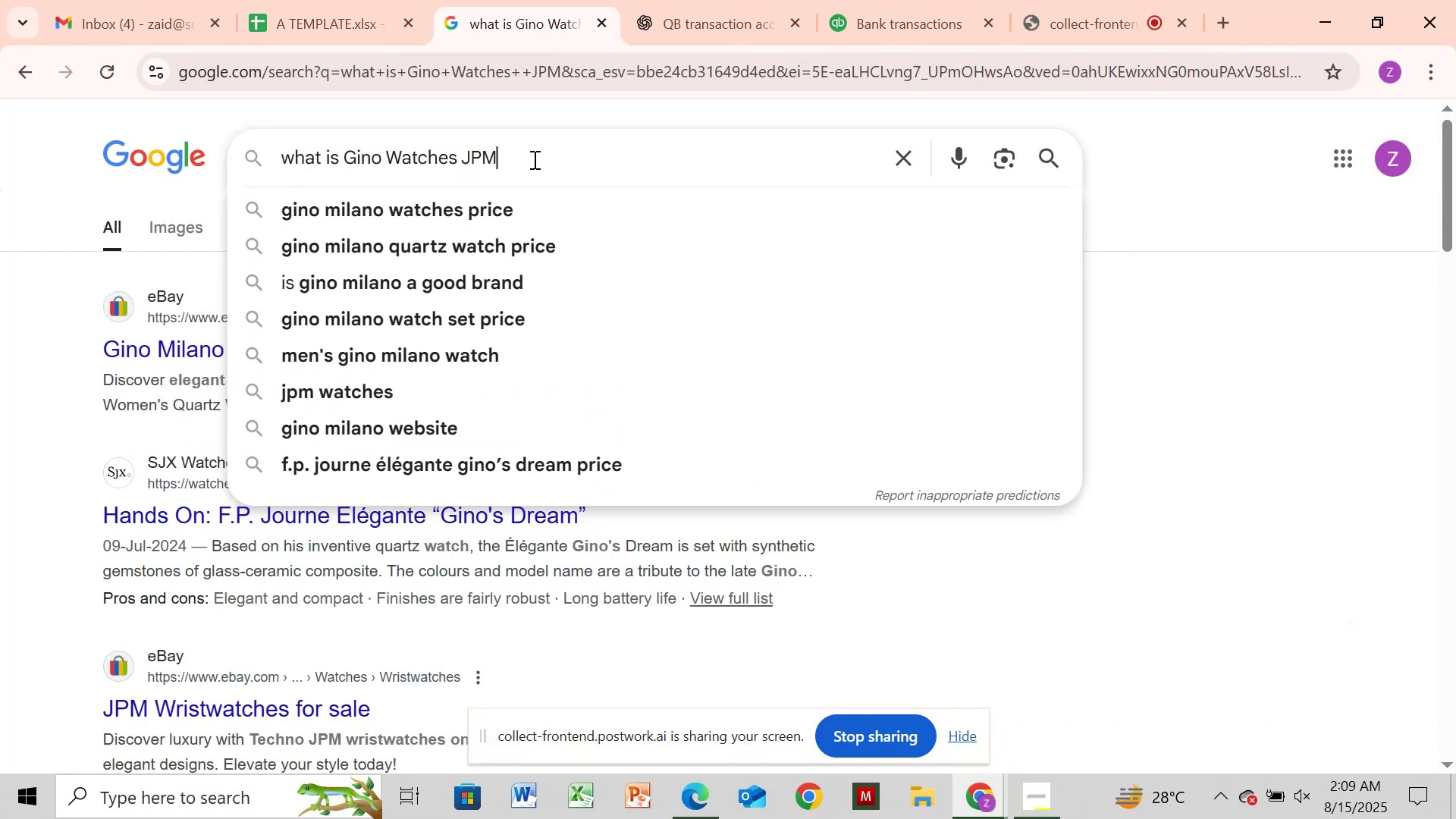 
key(Backspace)
 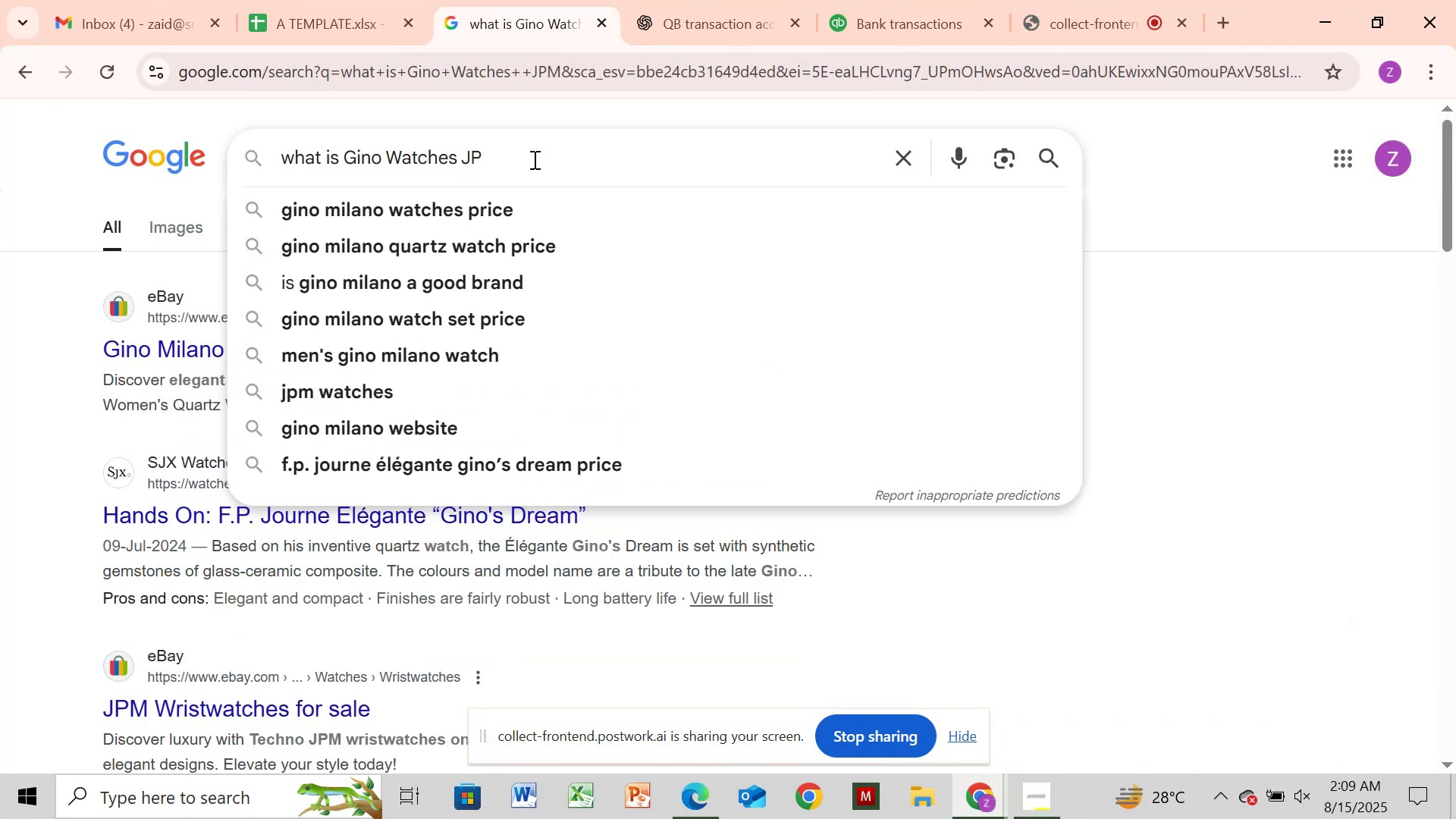 
key(Backspace)
 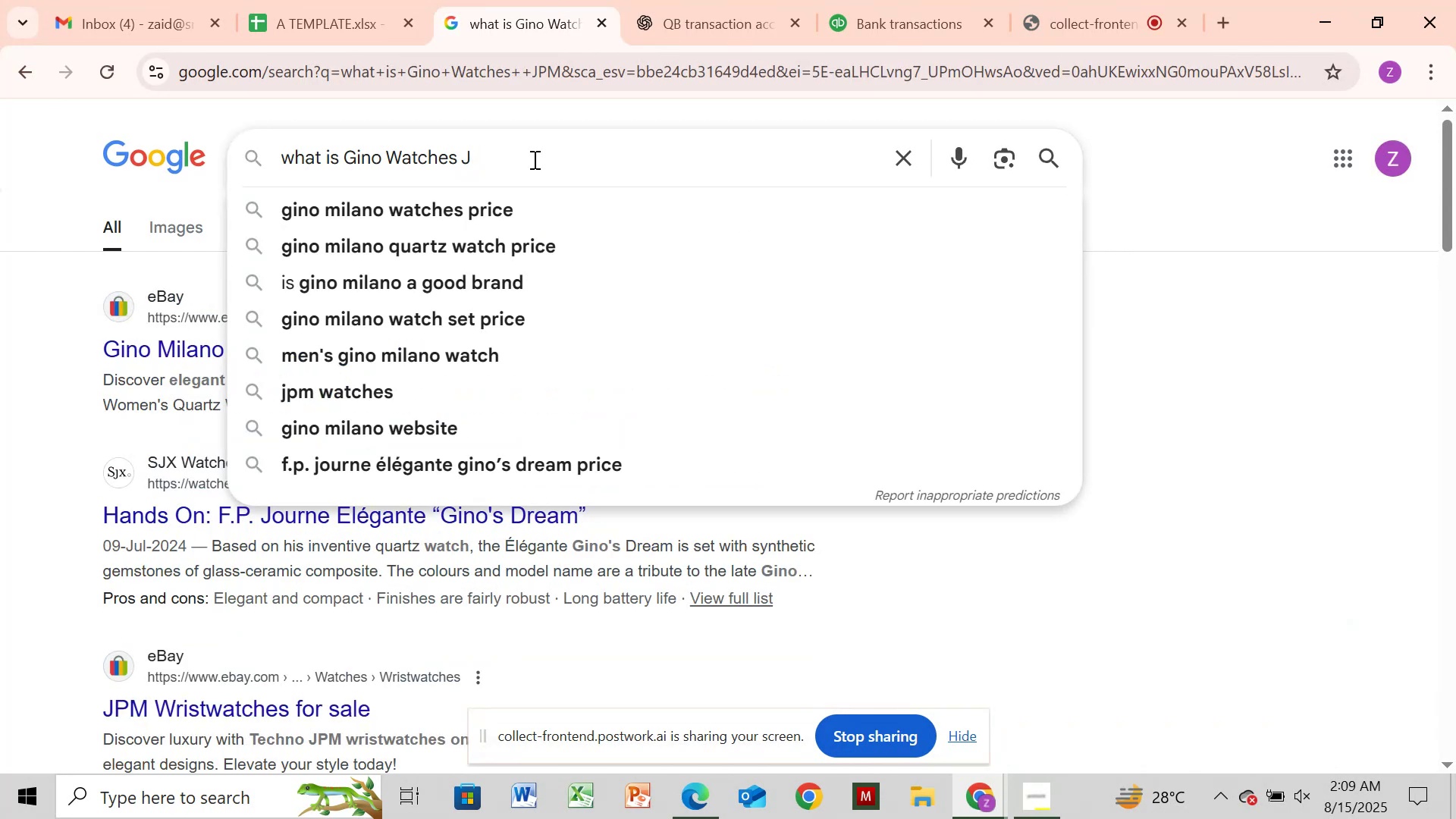 
key(Backspace)
 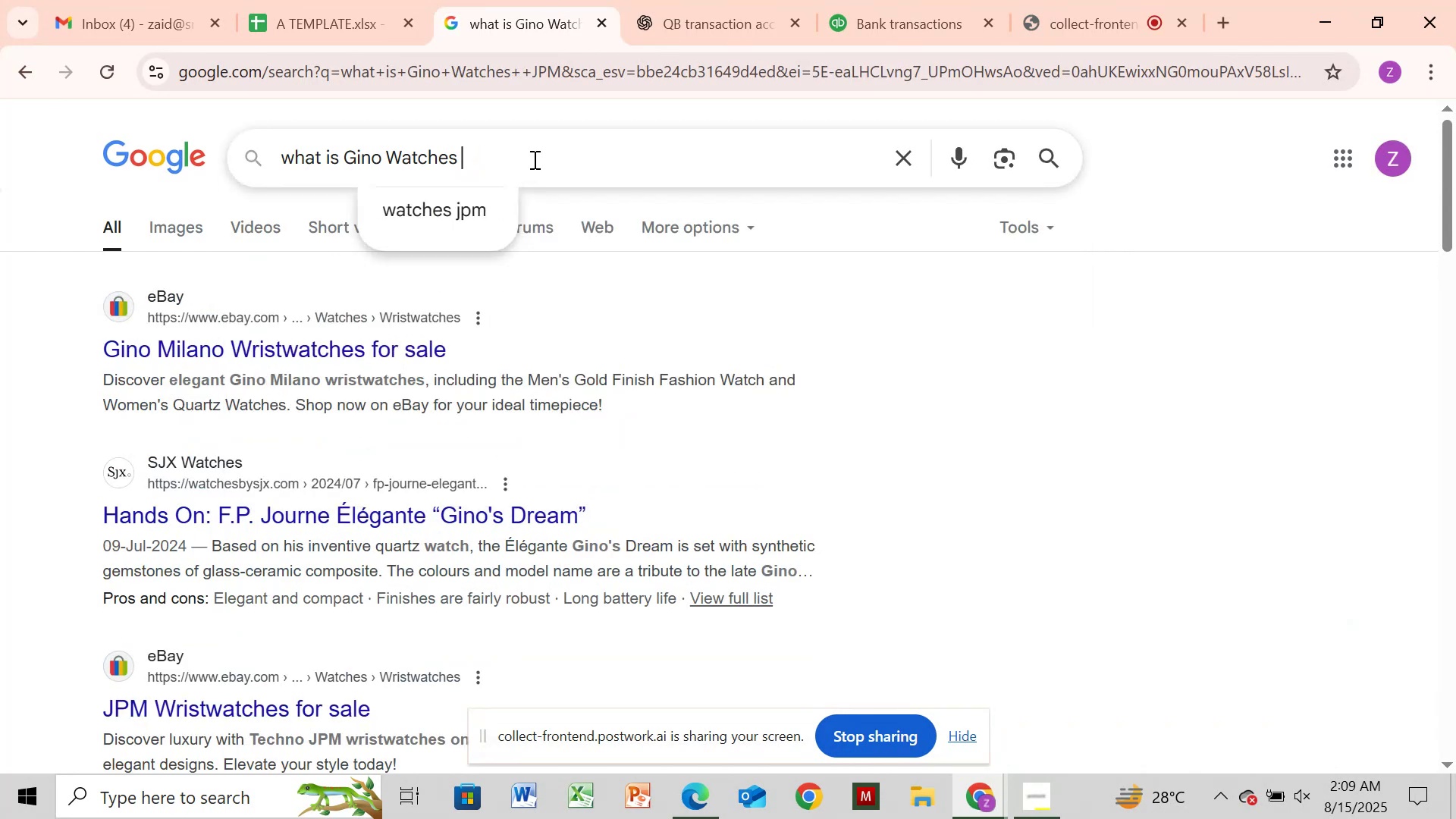 
key(Enter)
 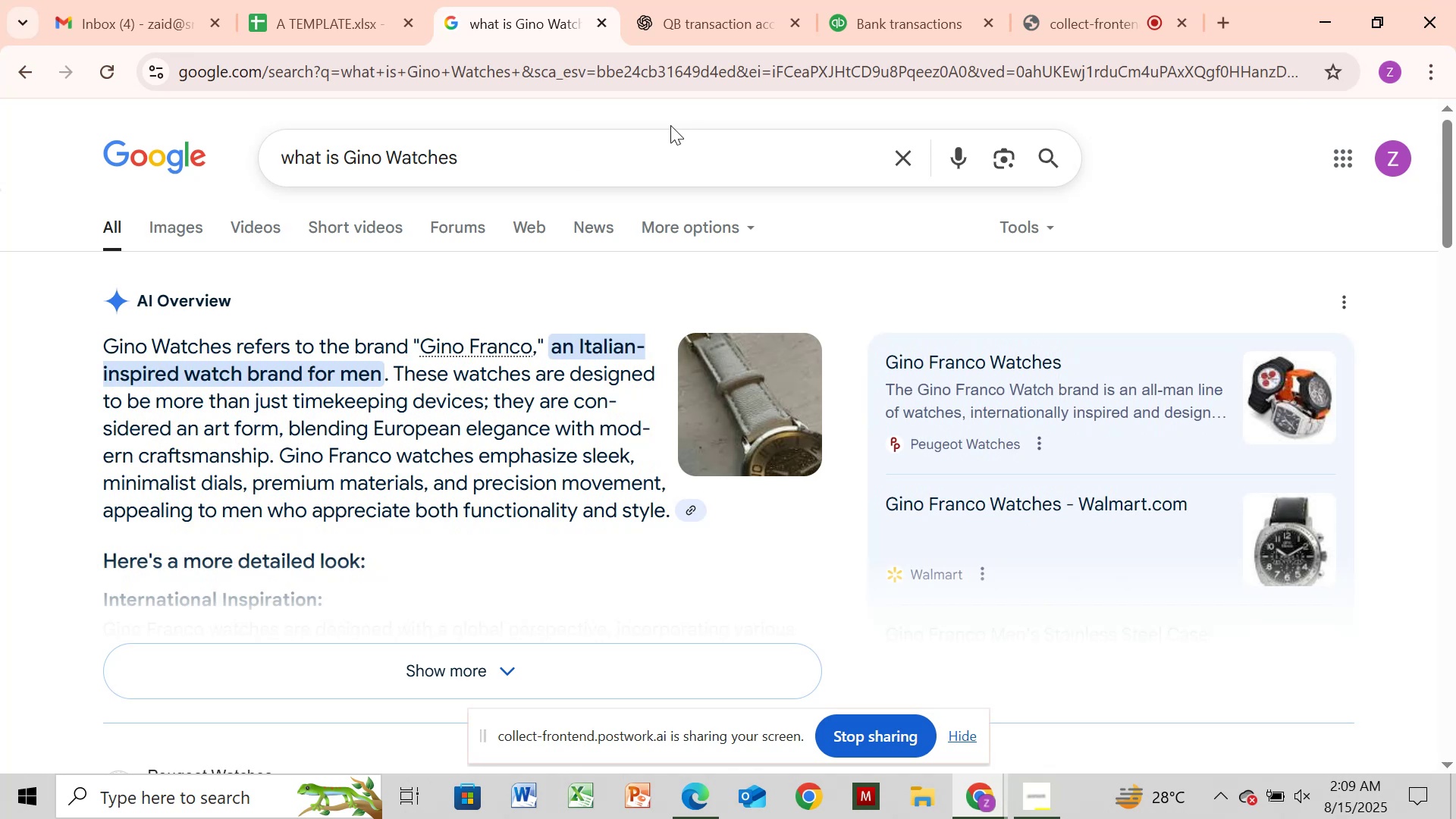 
wait(8.96)
 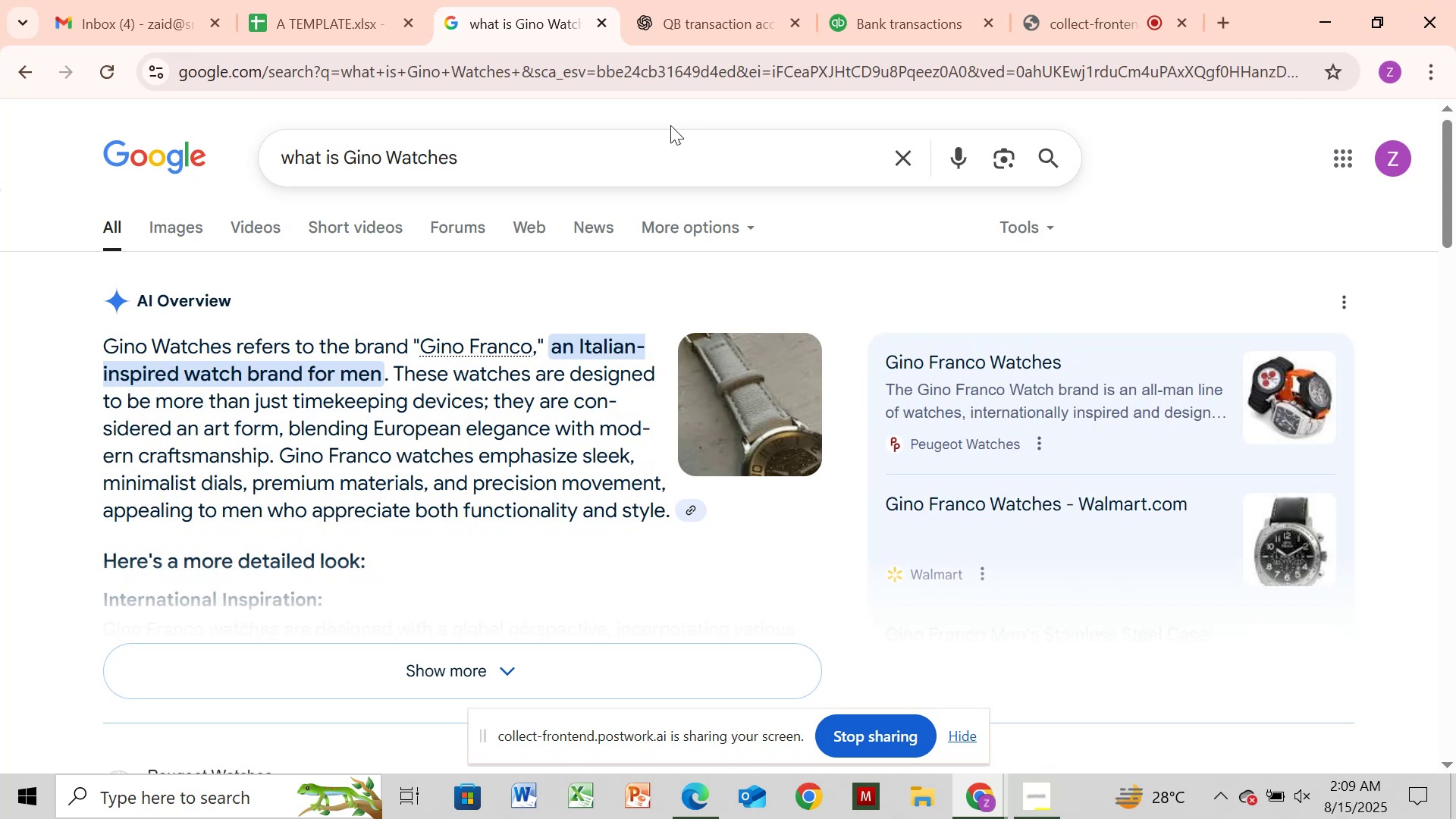 
left_click([317, 444])
 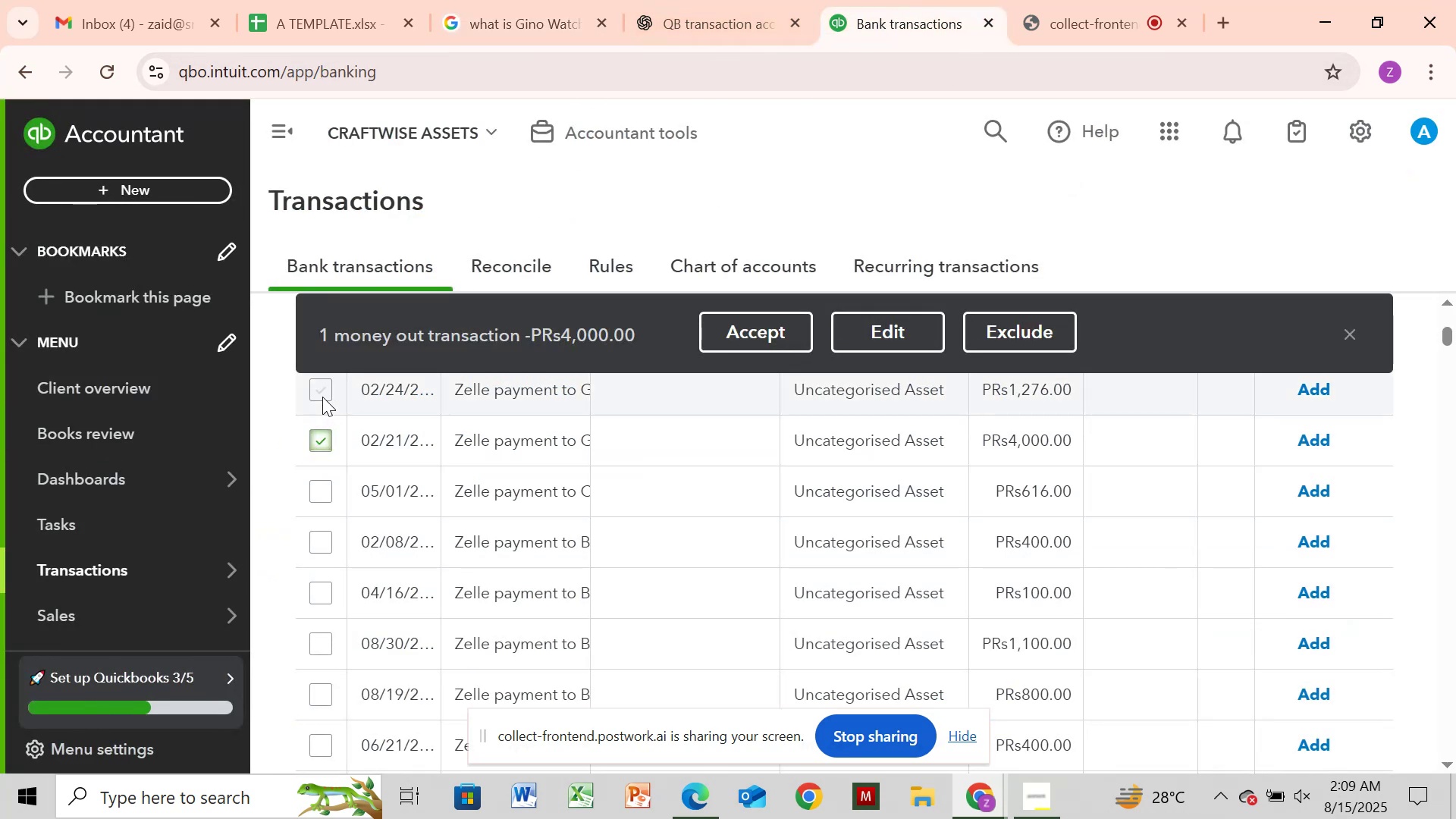 
left_click([322, 397])
 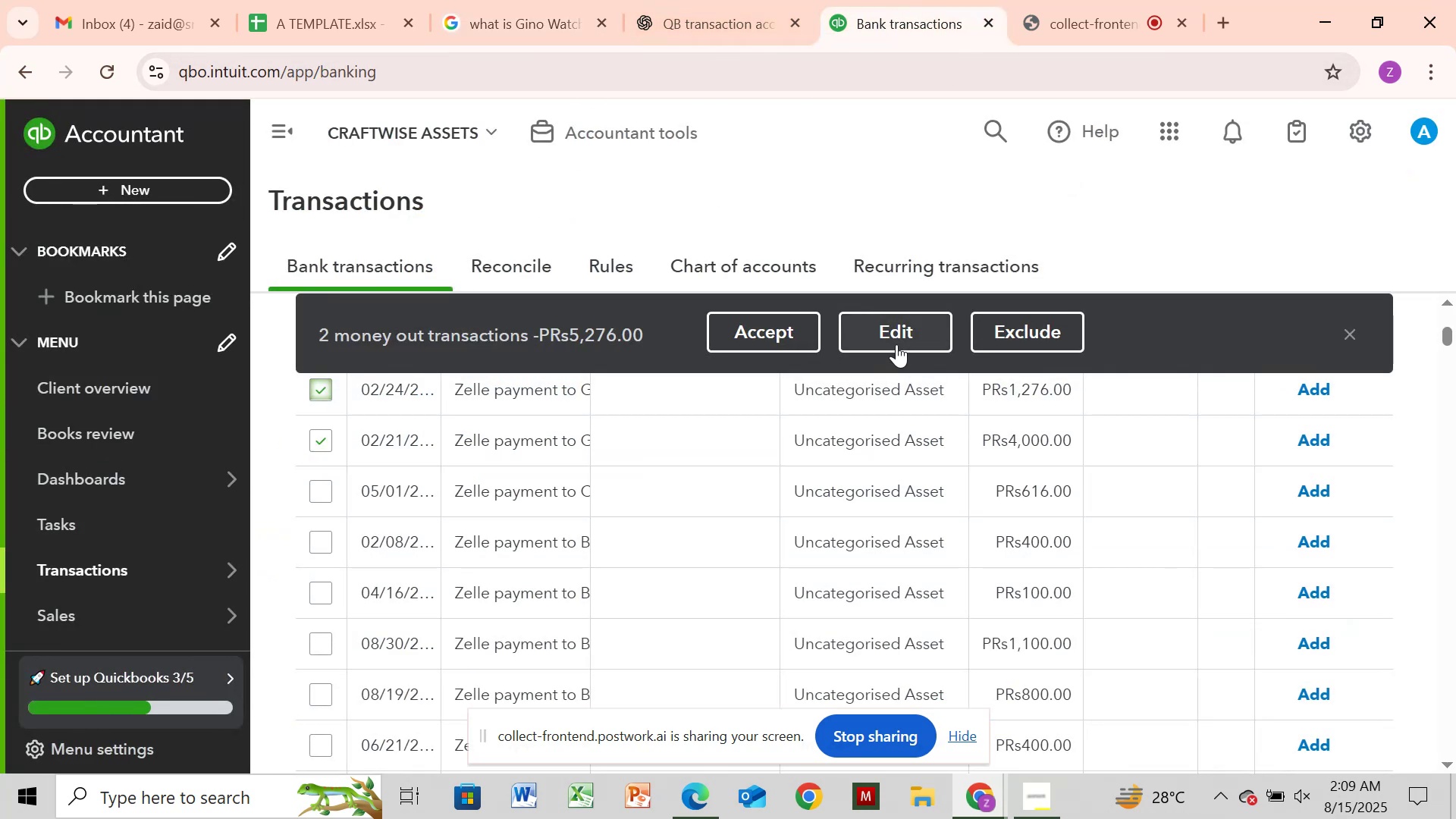 
left_click([898, 336])
 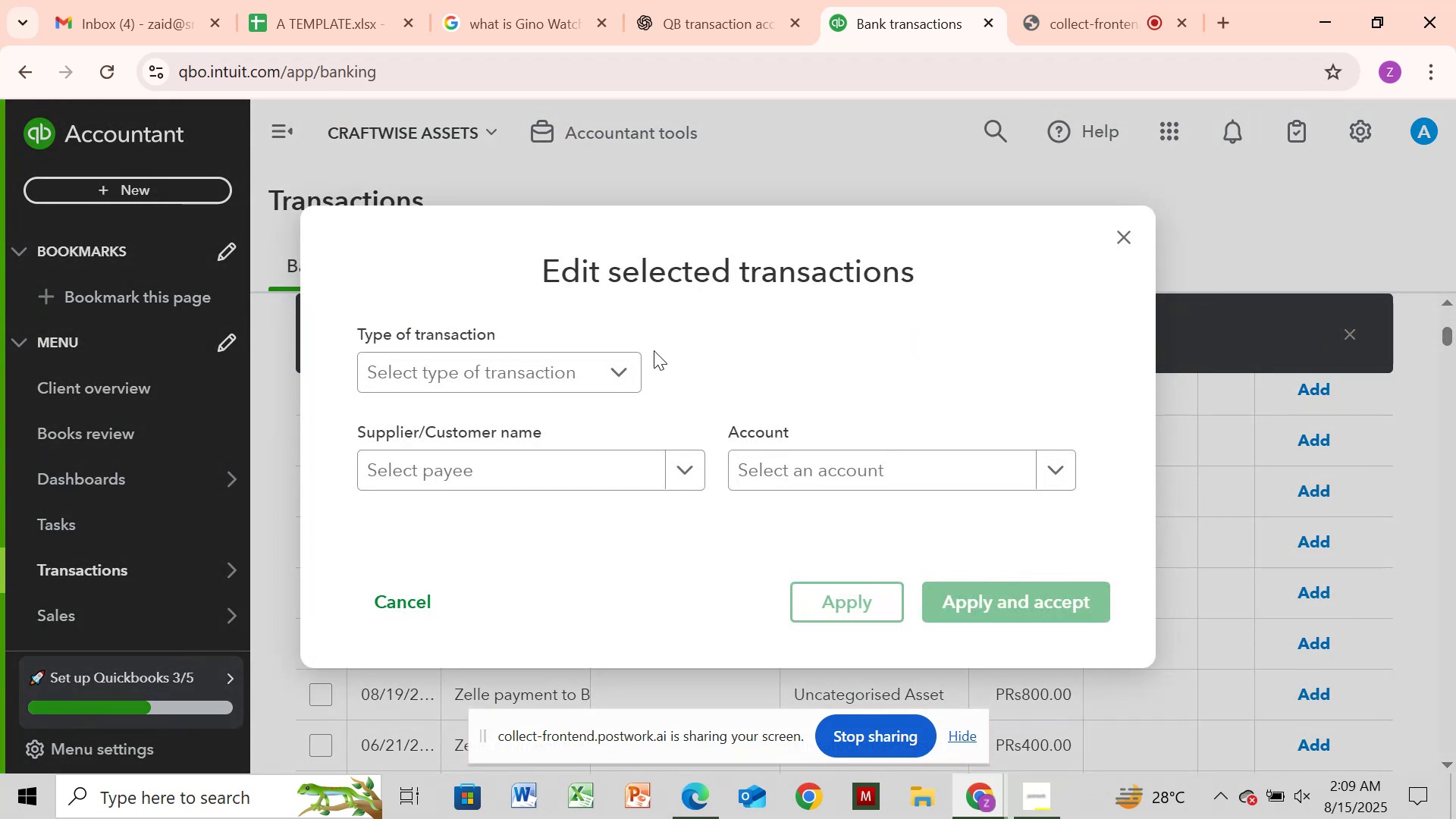 
left_click([614, 364])
 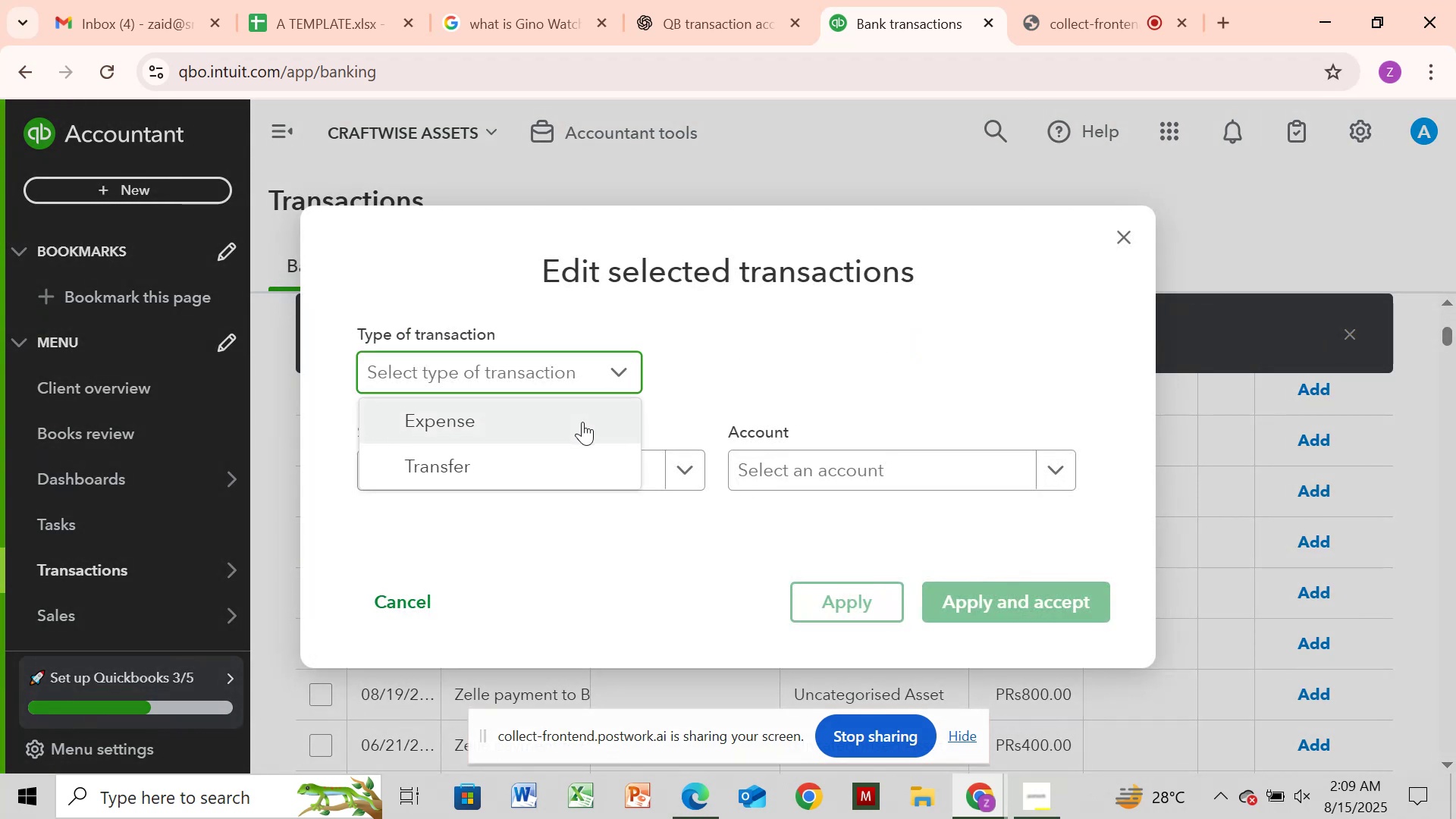 
left_click([582, 422])
 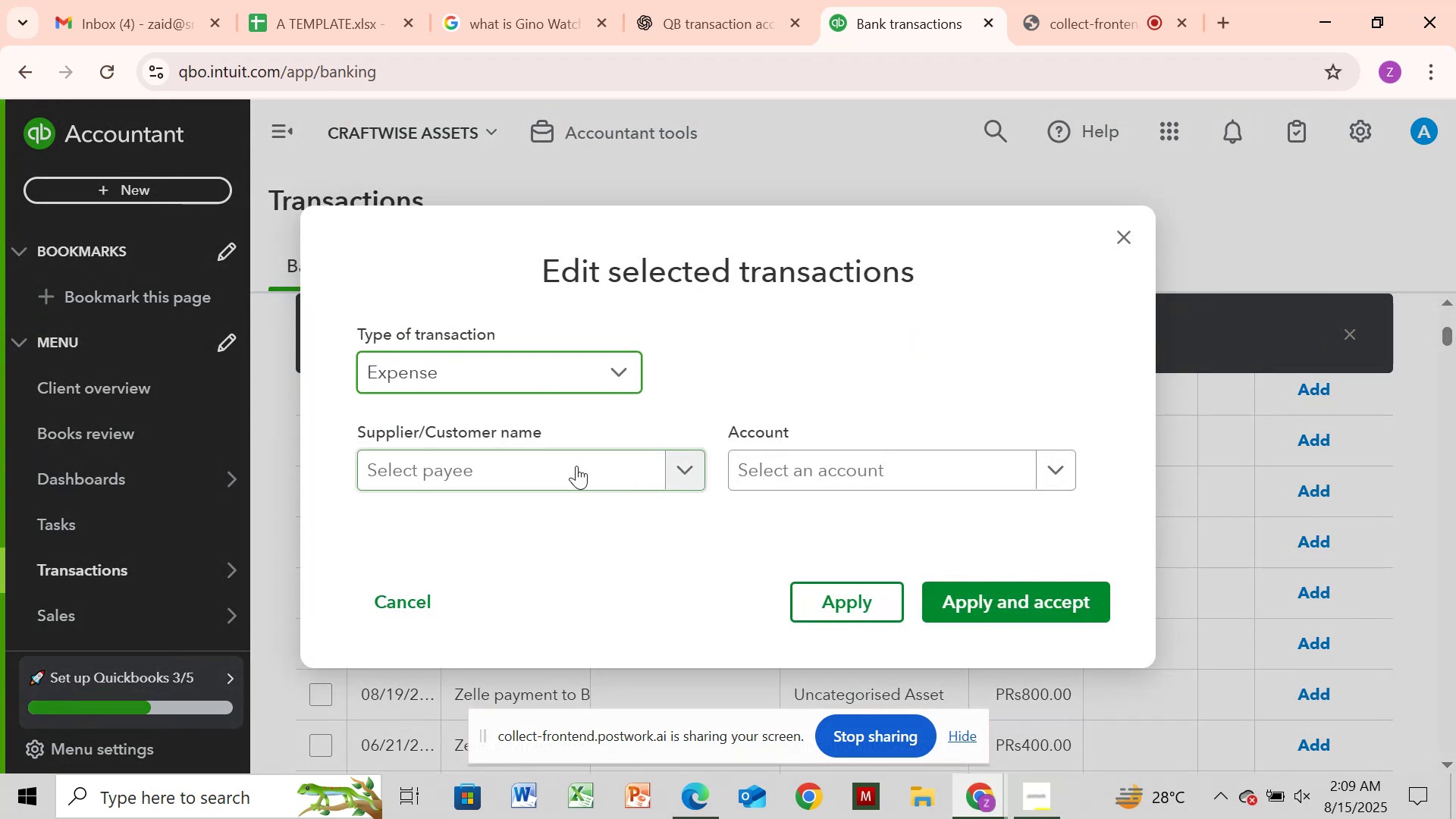 
left_click([576, 466])
 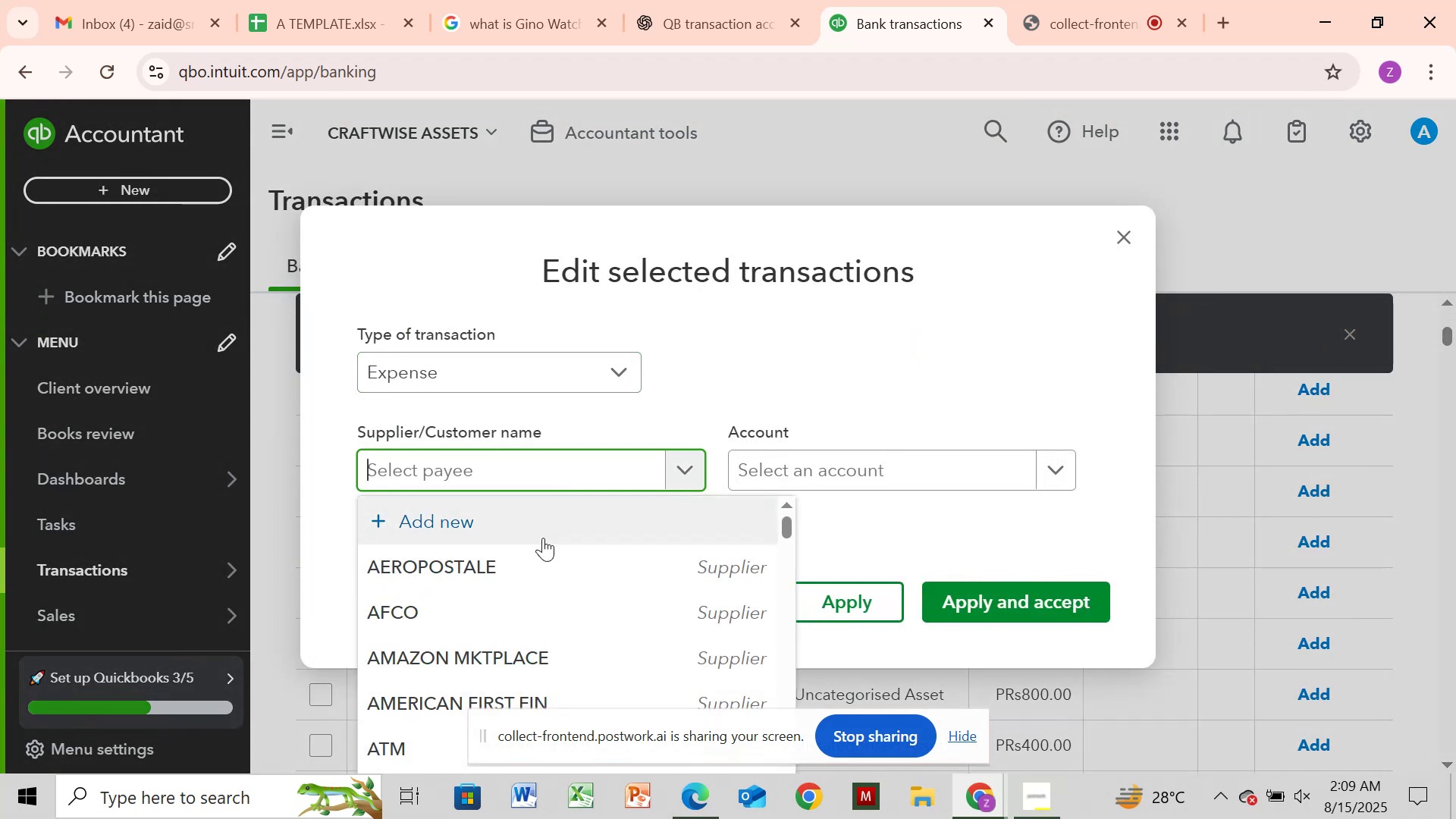 
left_click([543, 538])
 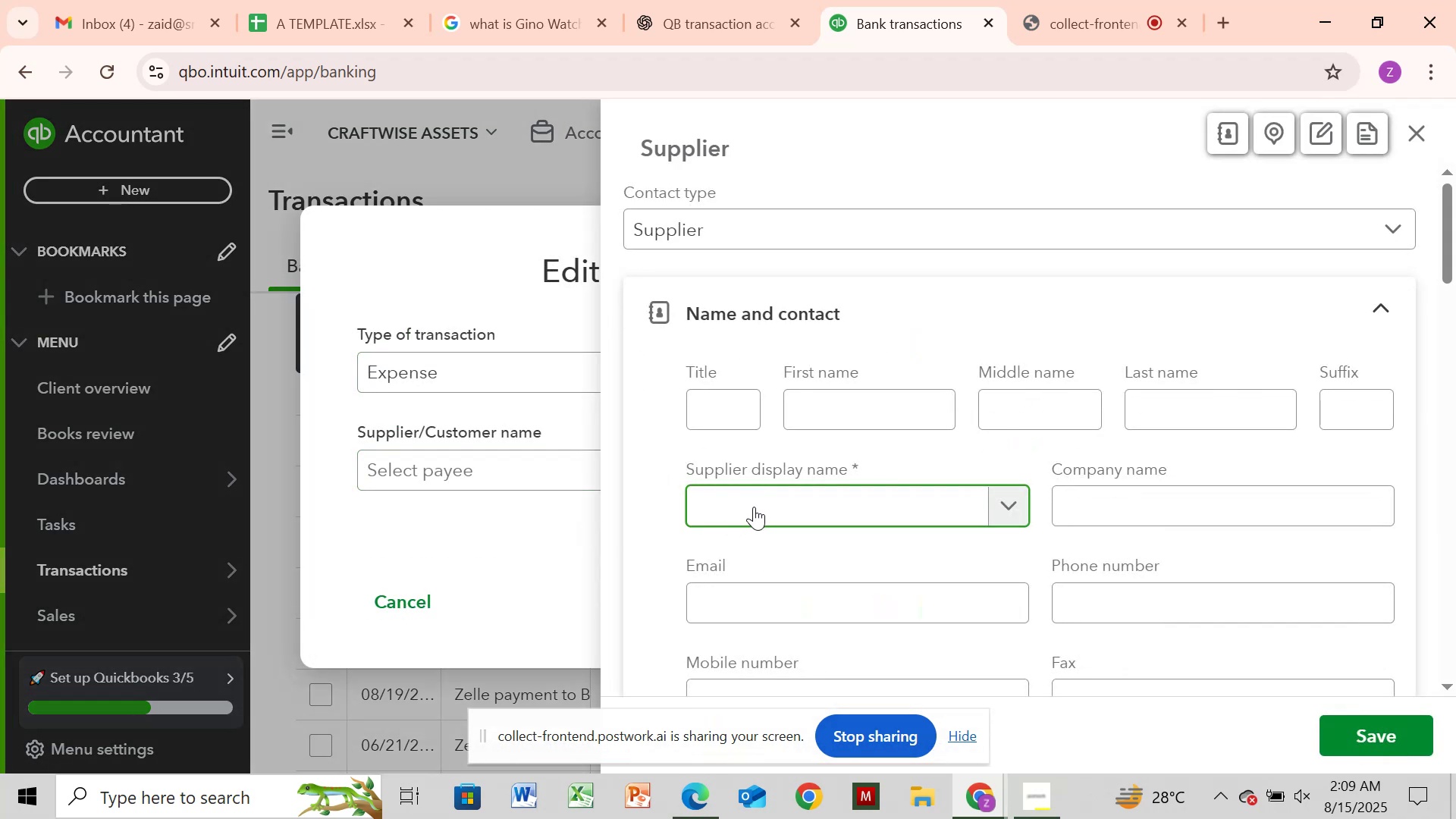 
key(Control+V)
 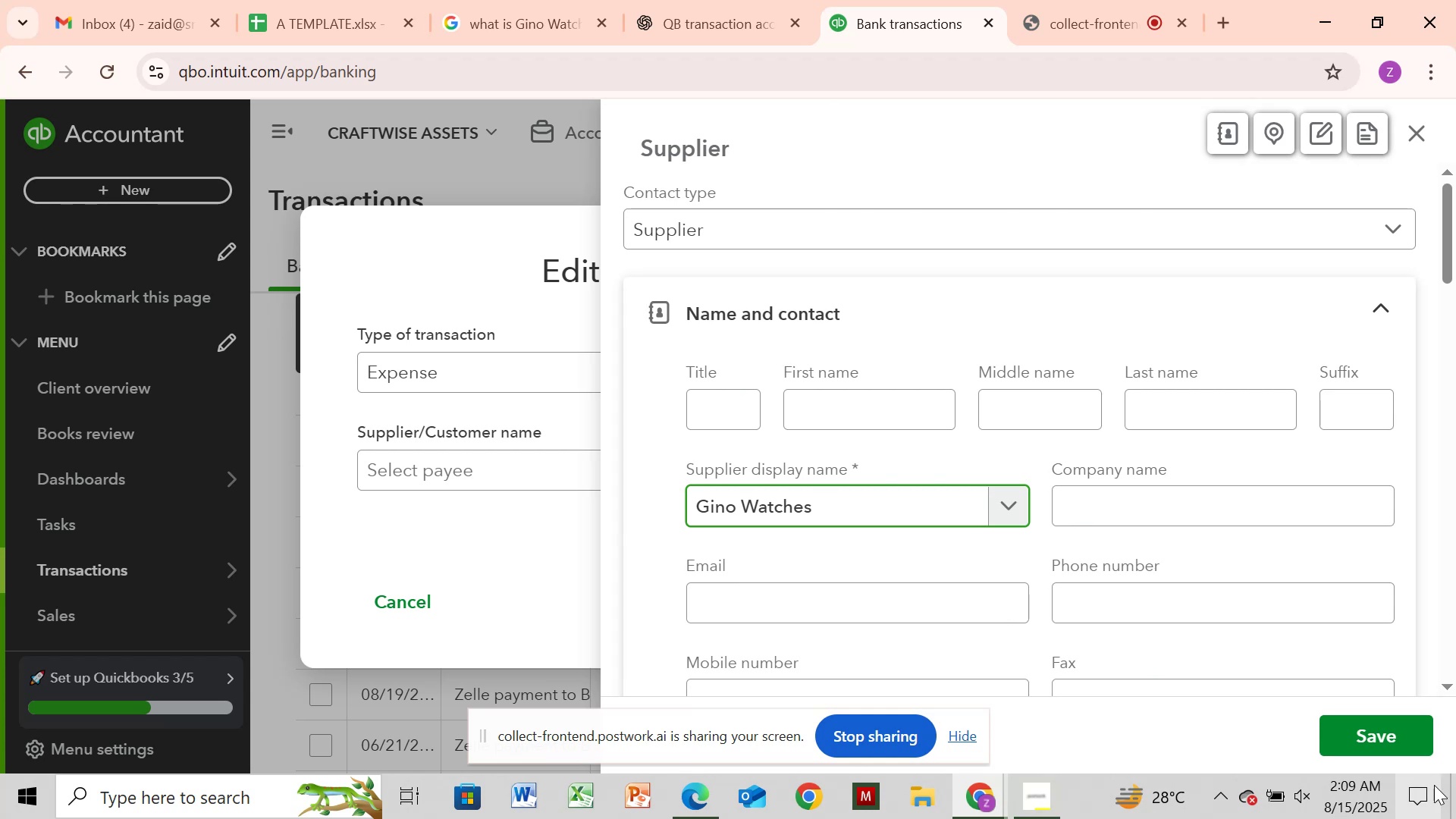 
left_click([1403, 745])
 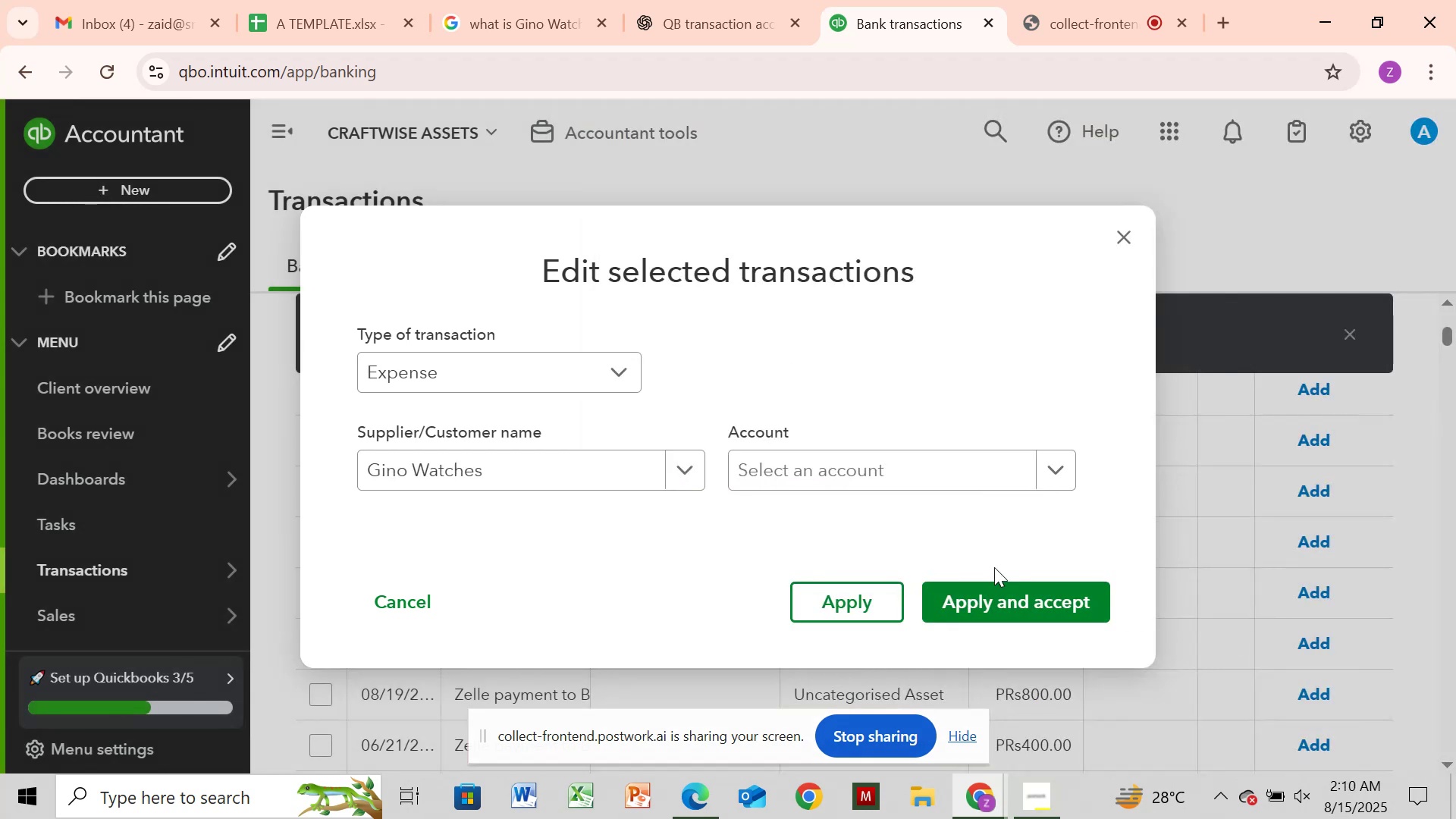 
left_click([802, 453])
 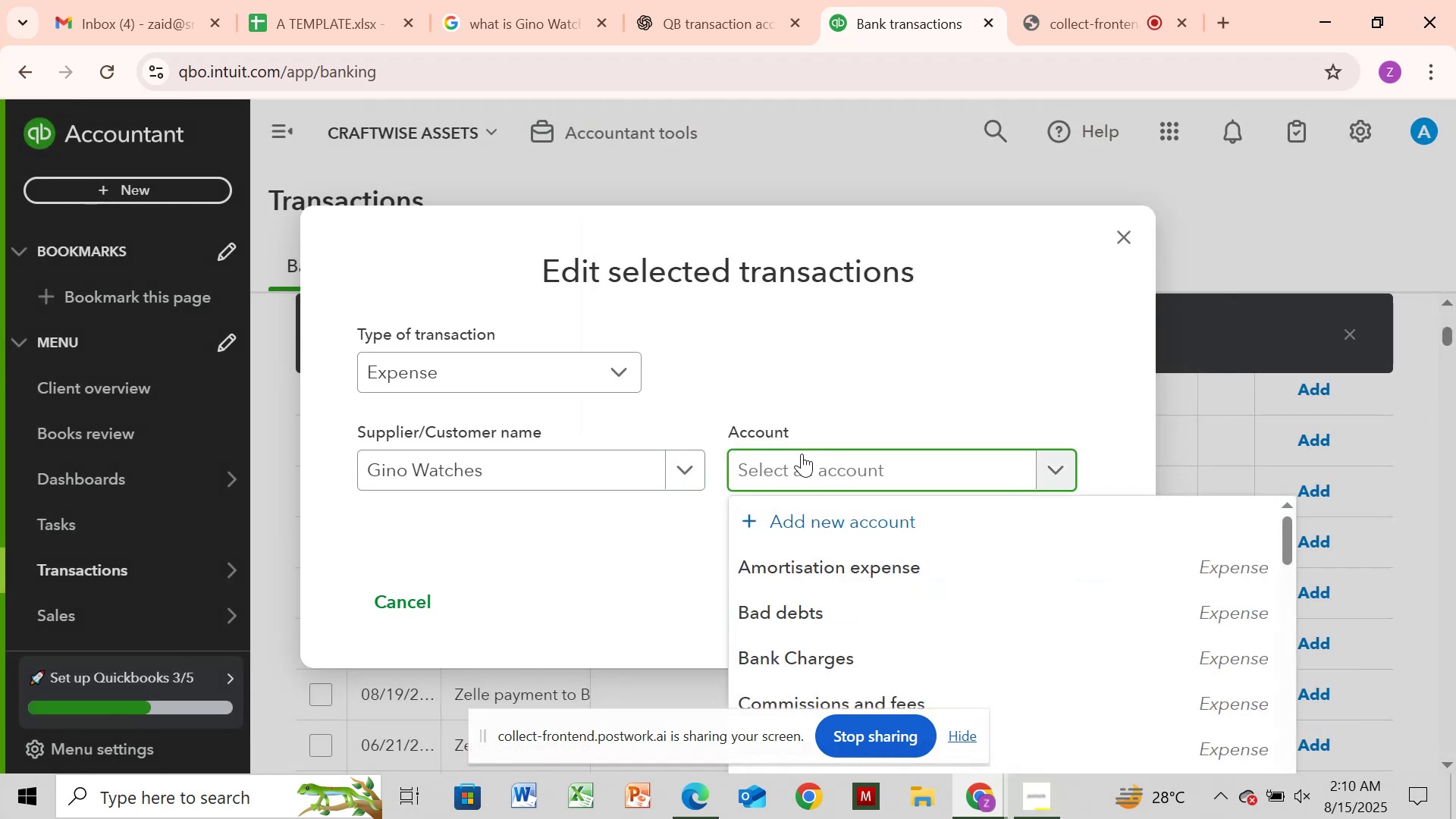 
type(per)
 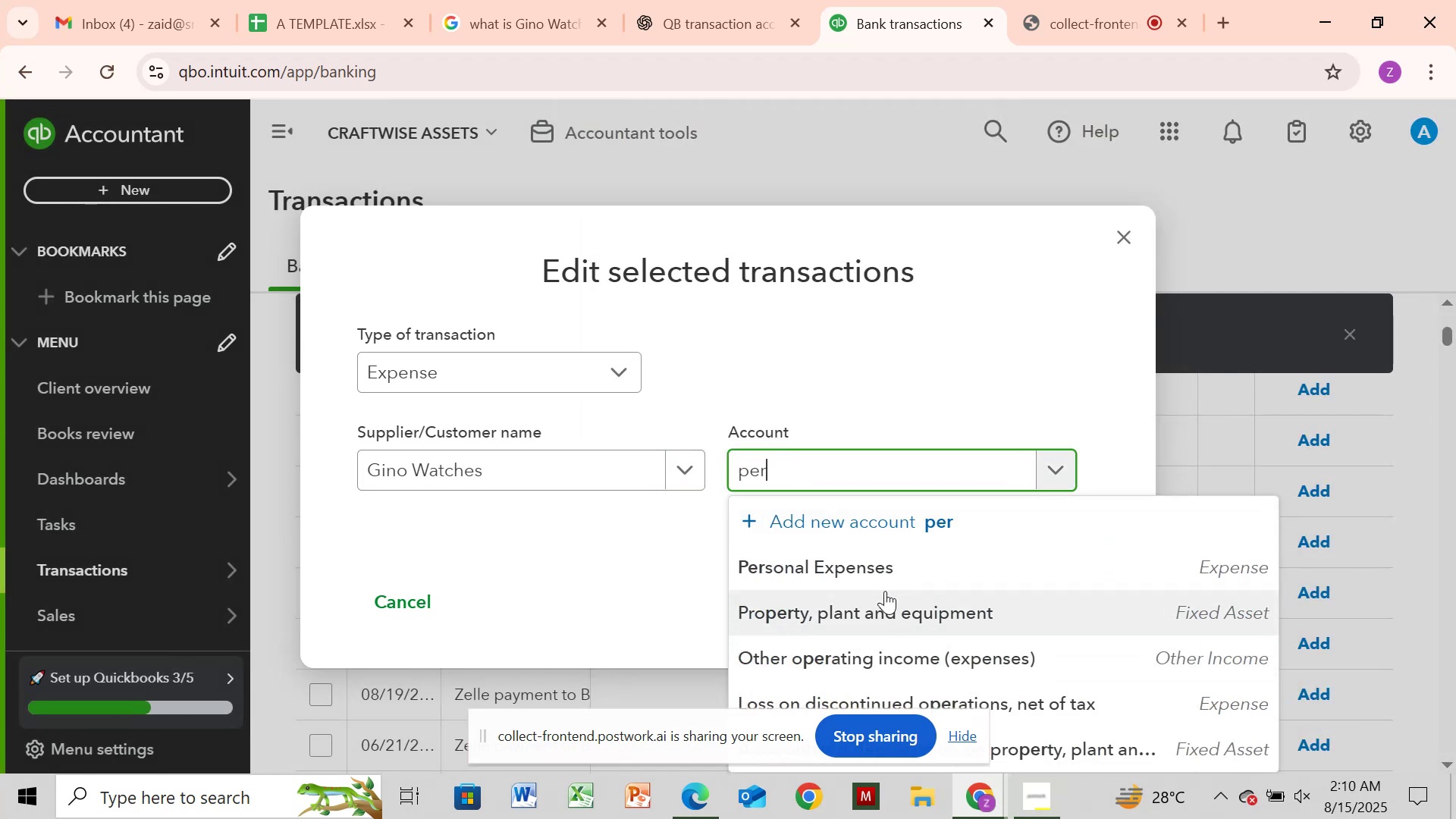 
left_click([885, 579])
 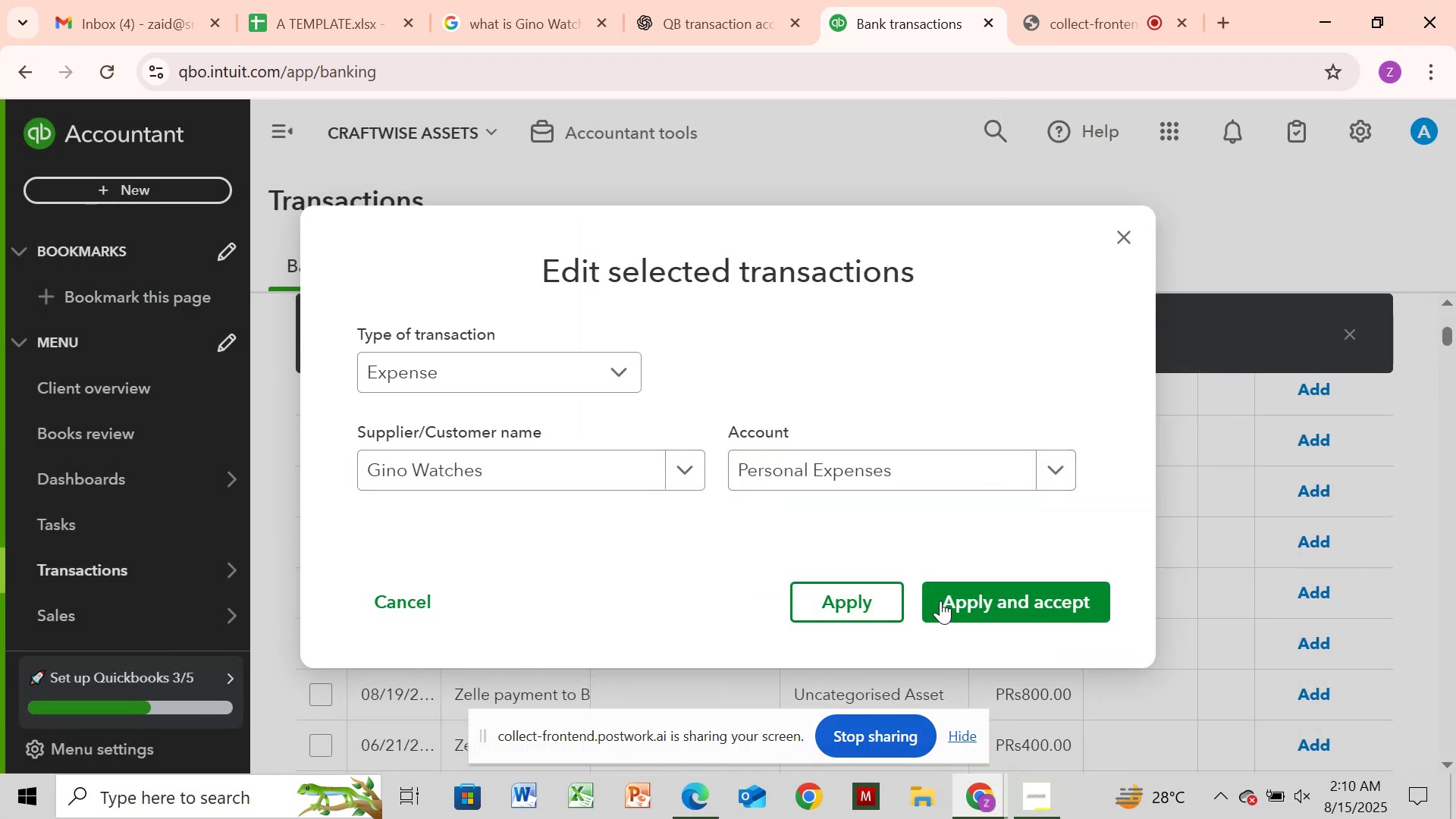 
left_click([942, 601])
 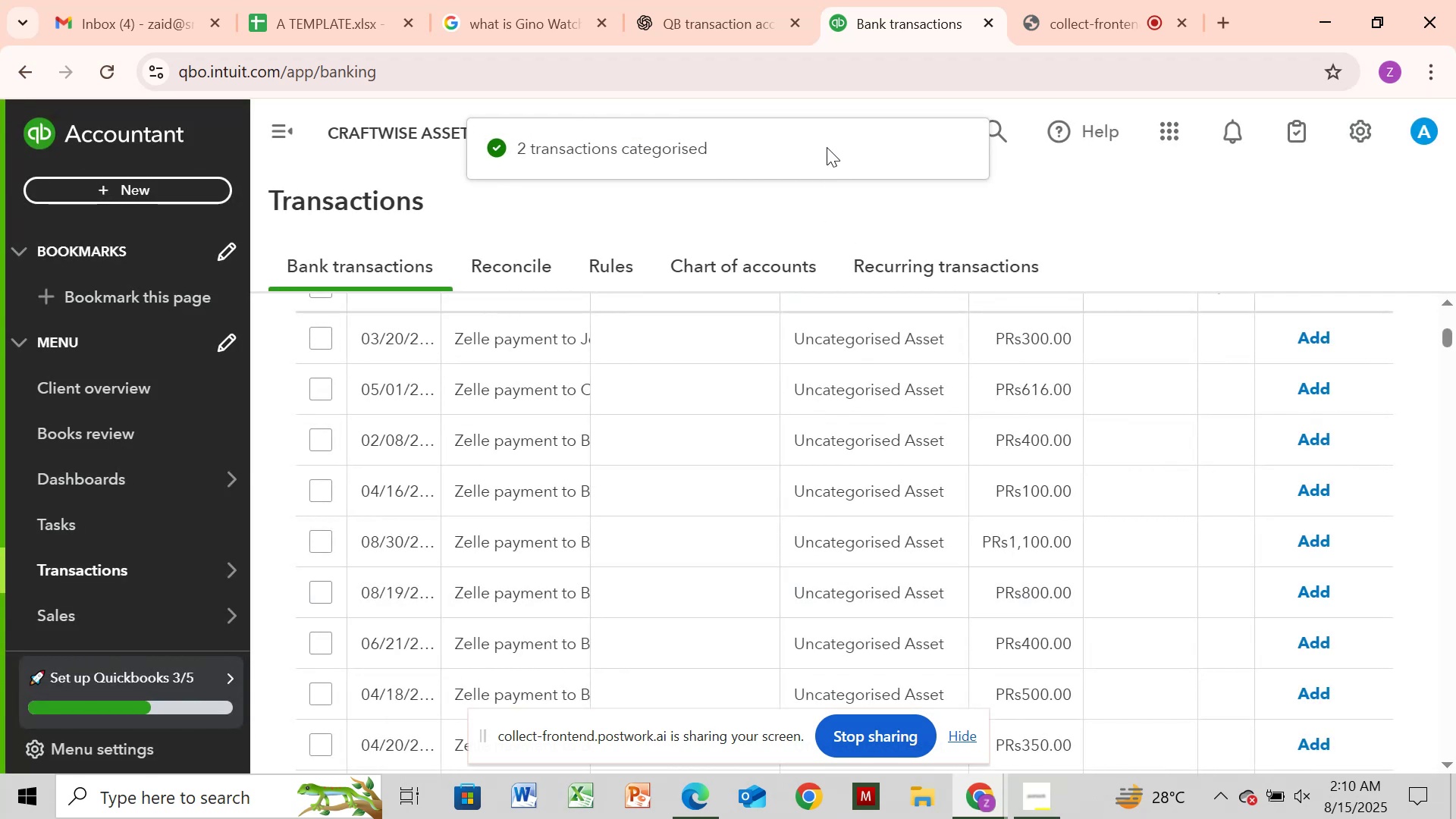 
wait(7.71)
 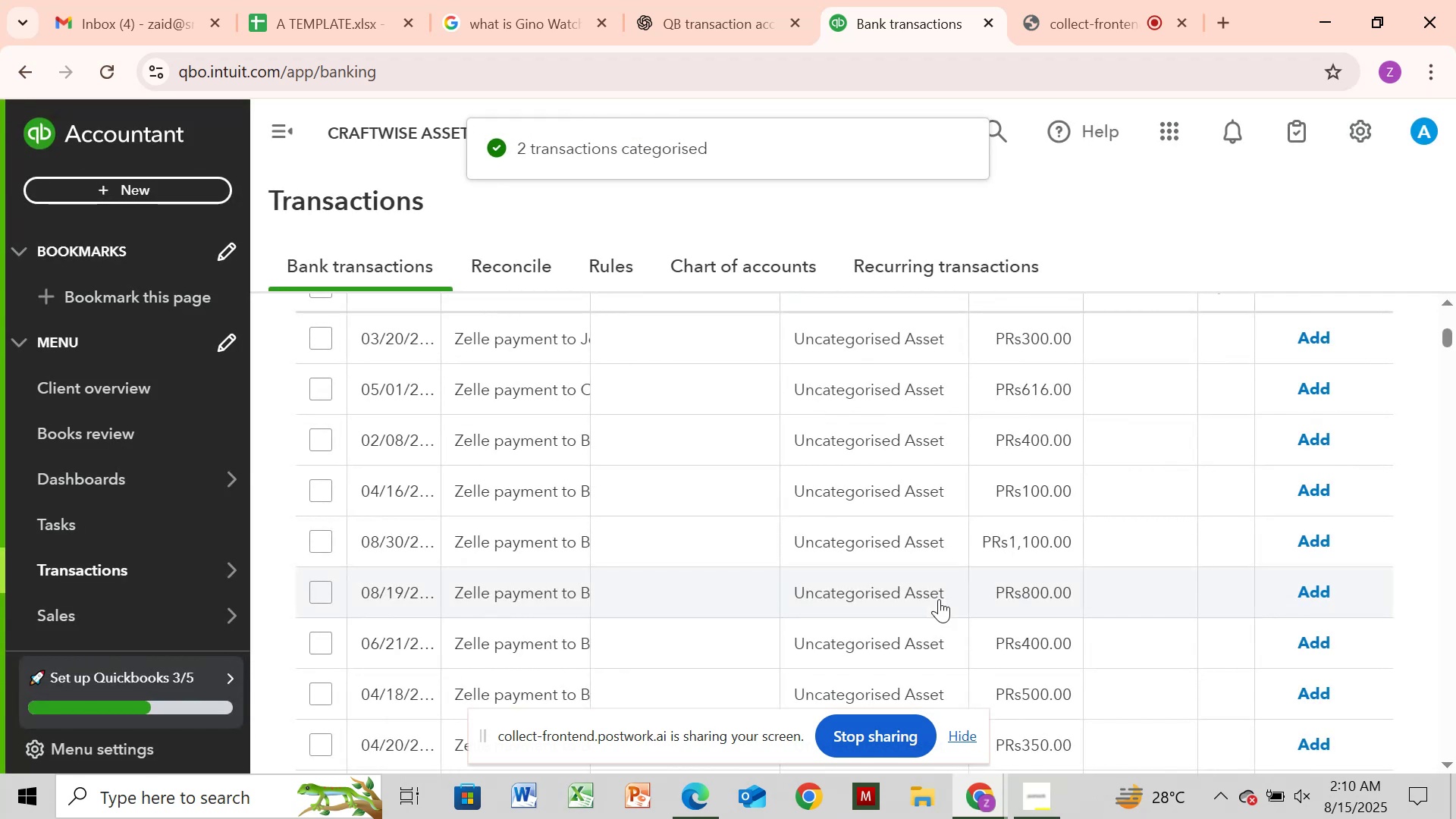 
left_click_drag(start_coordinate=[1449, 337], to_coordinate=[1439, 327])
 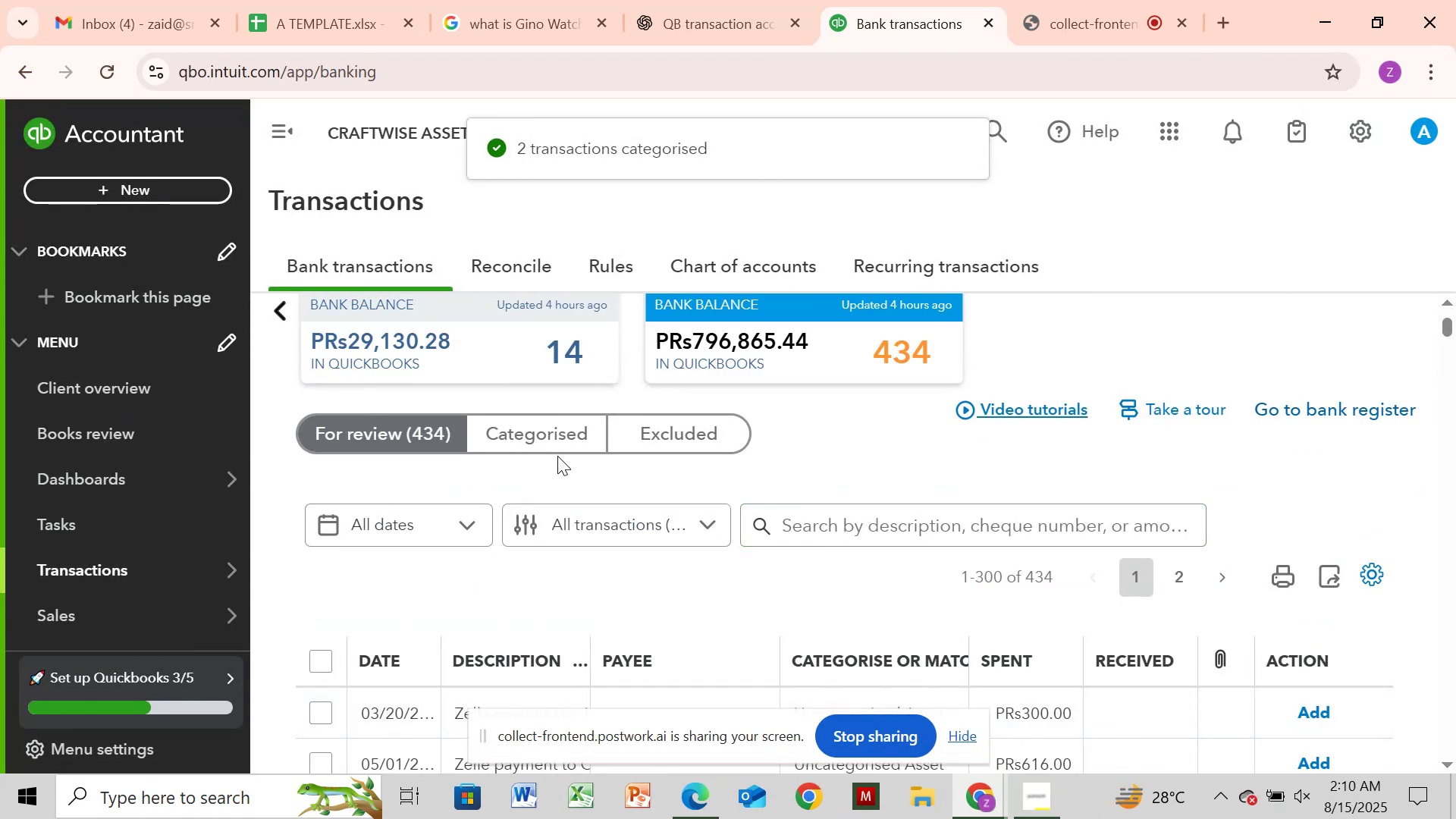 
left_click([557, 428])
 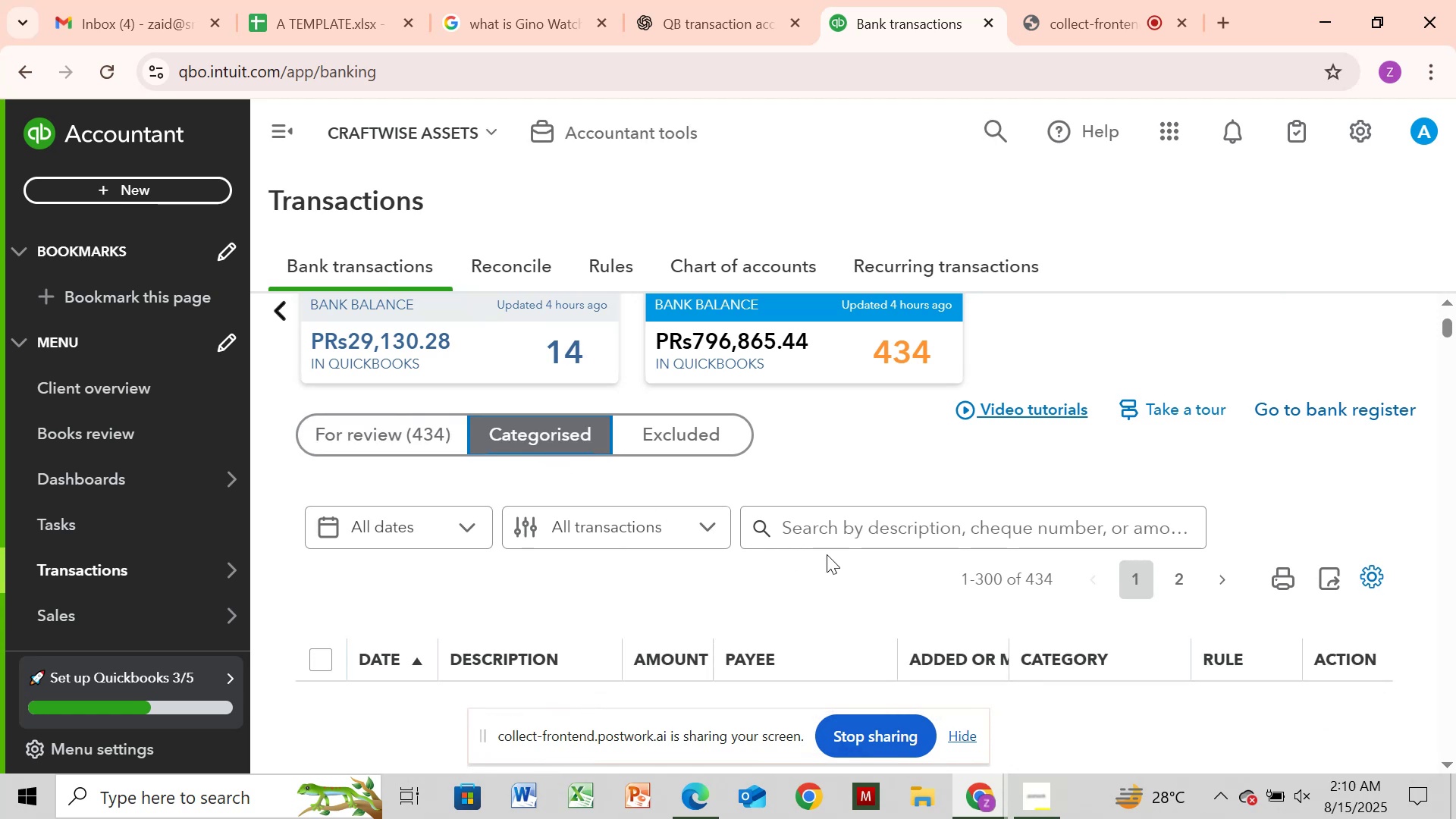 
left_click([883, 527])
 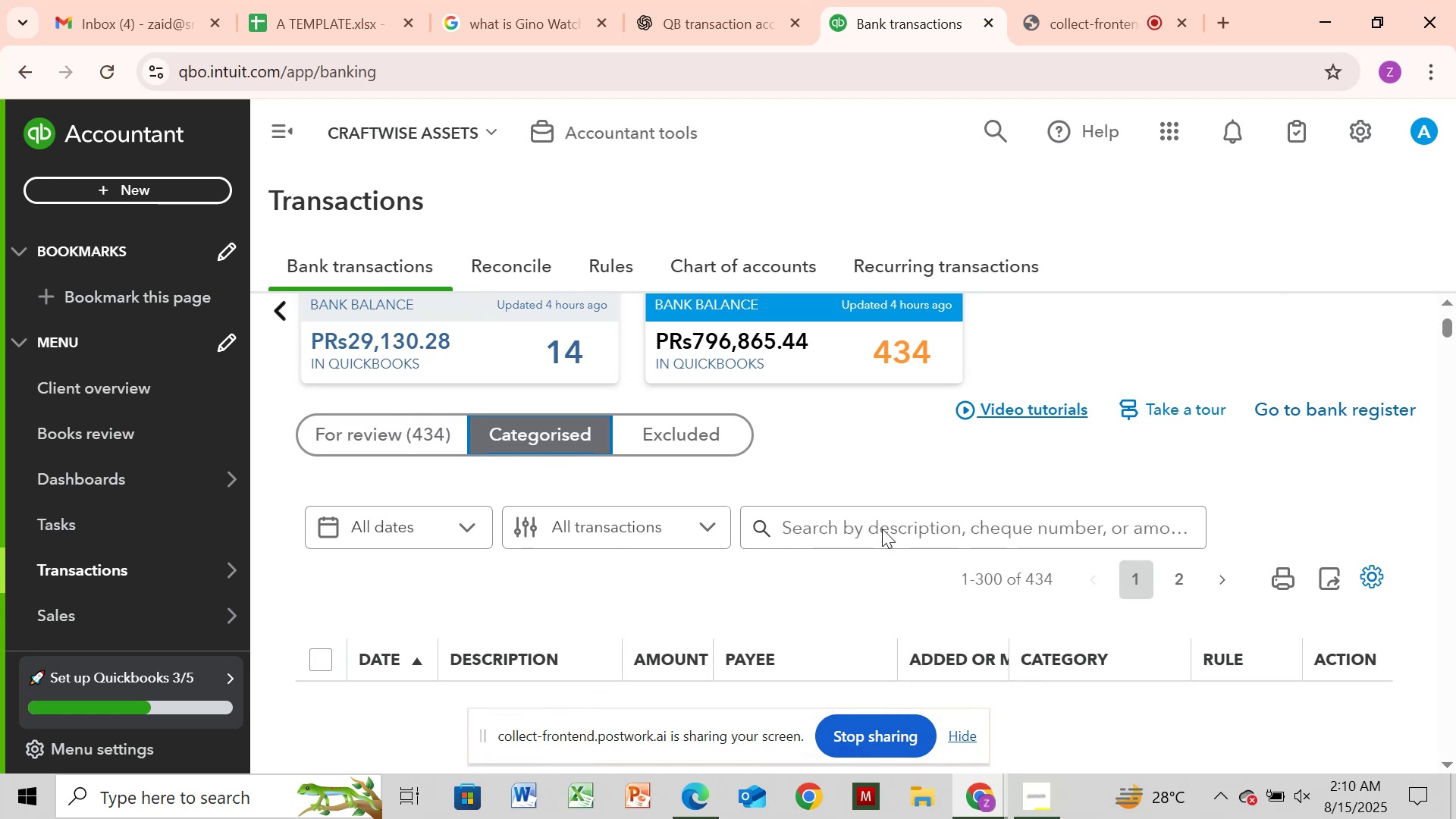 
left_click([882, 521])
 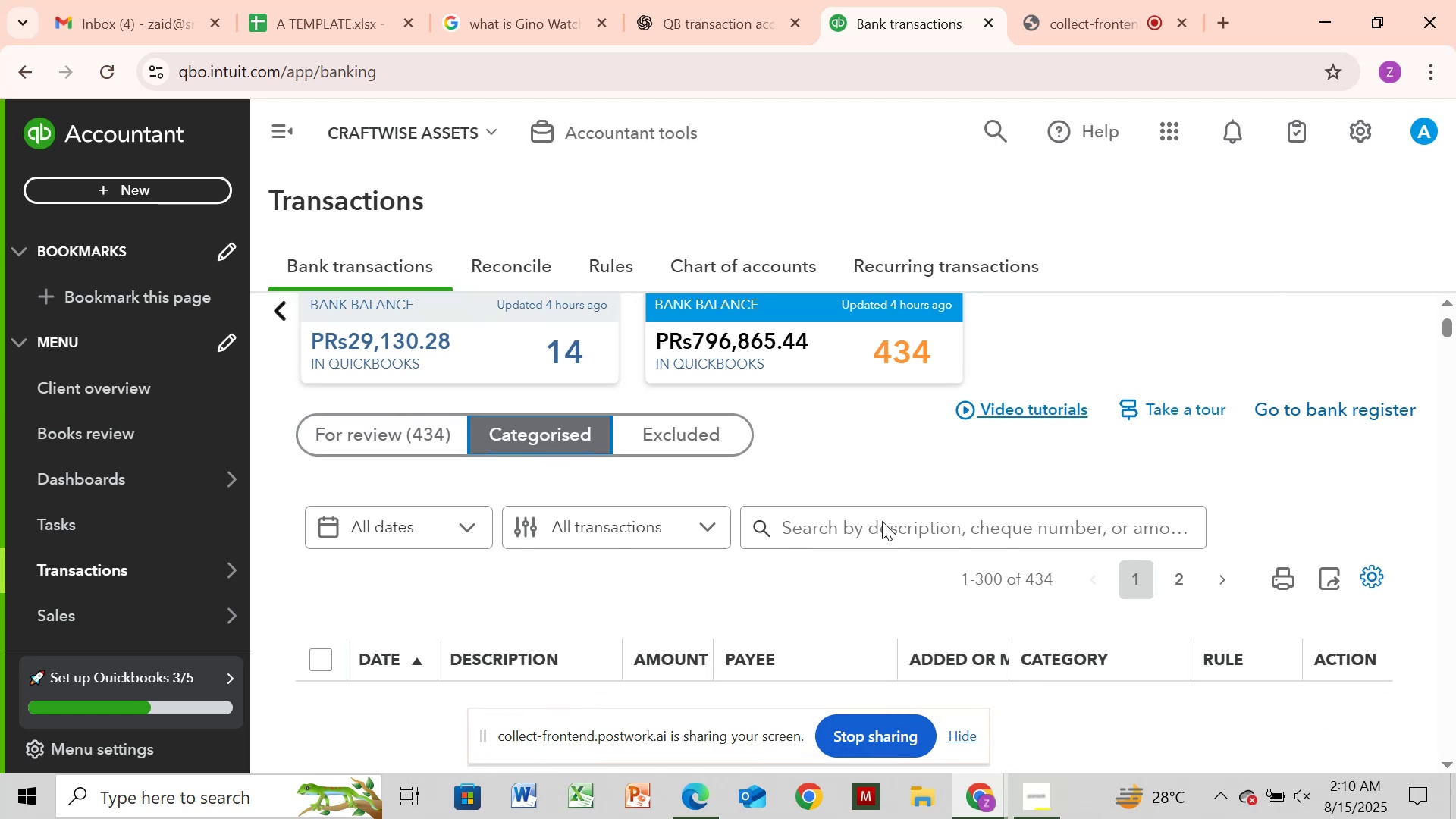 
key(Control+V)
 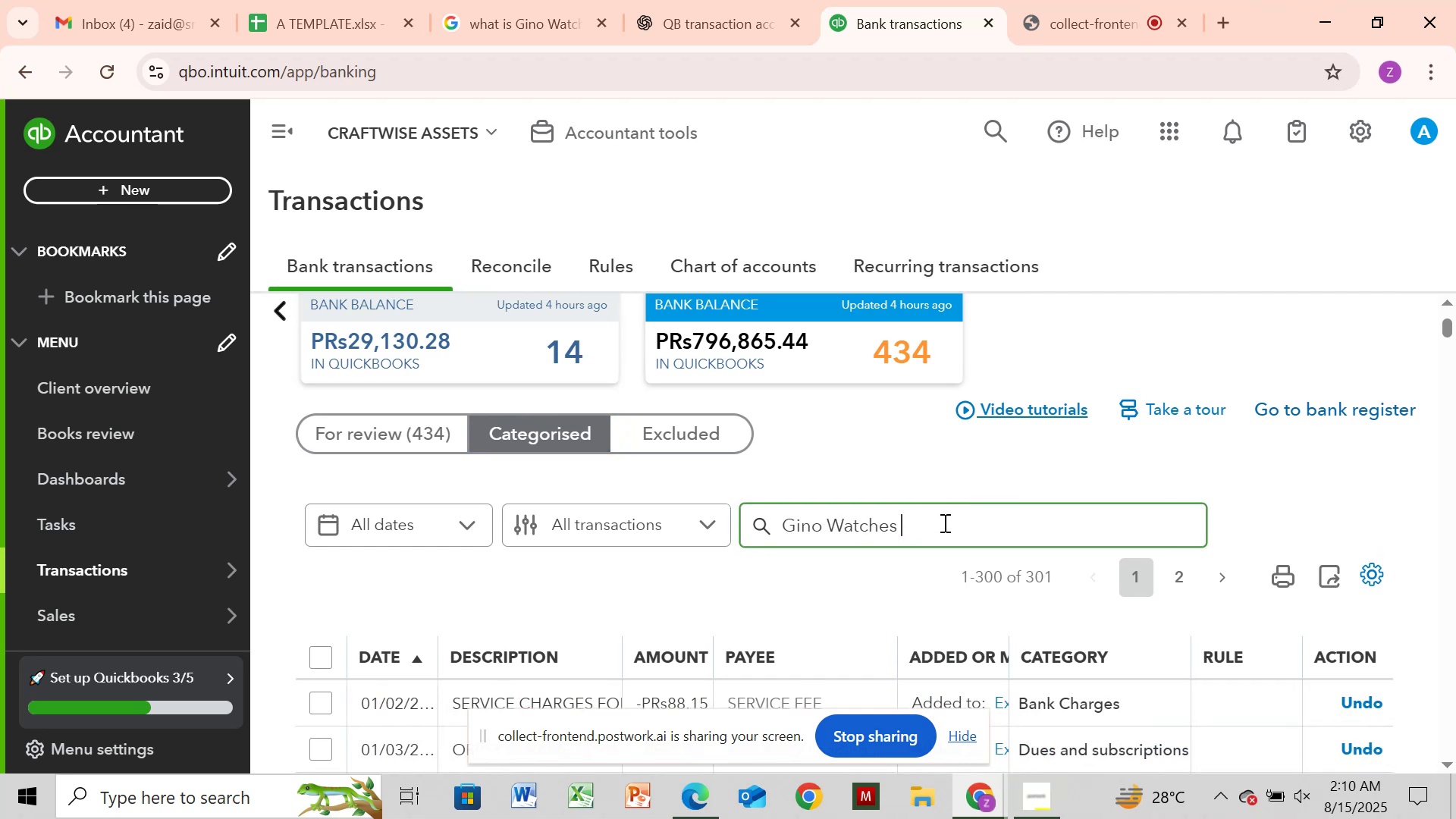 
key(Enter)
 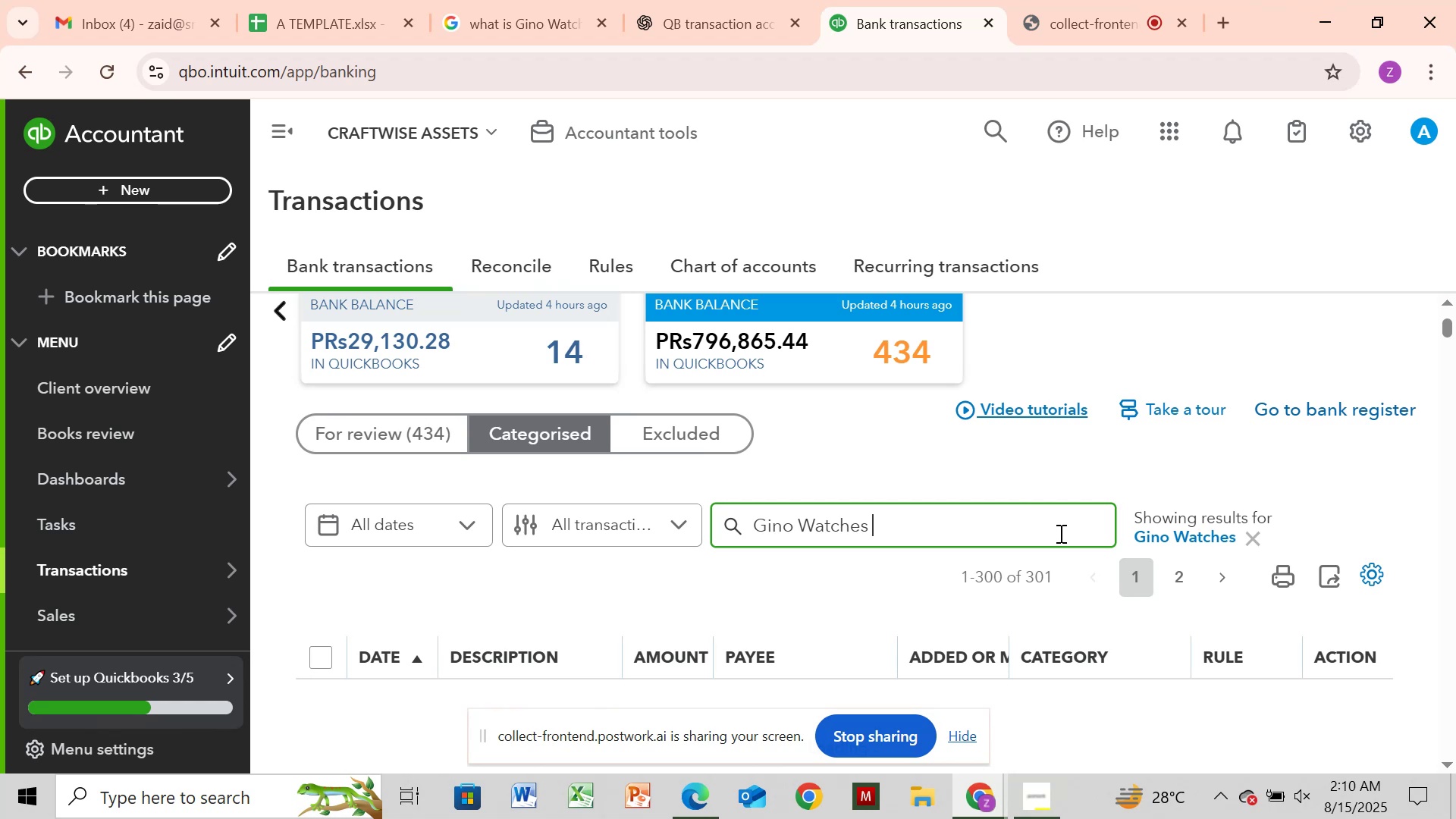 
wait(14.89)
 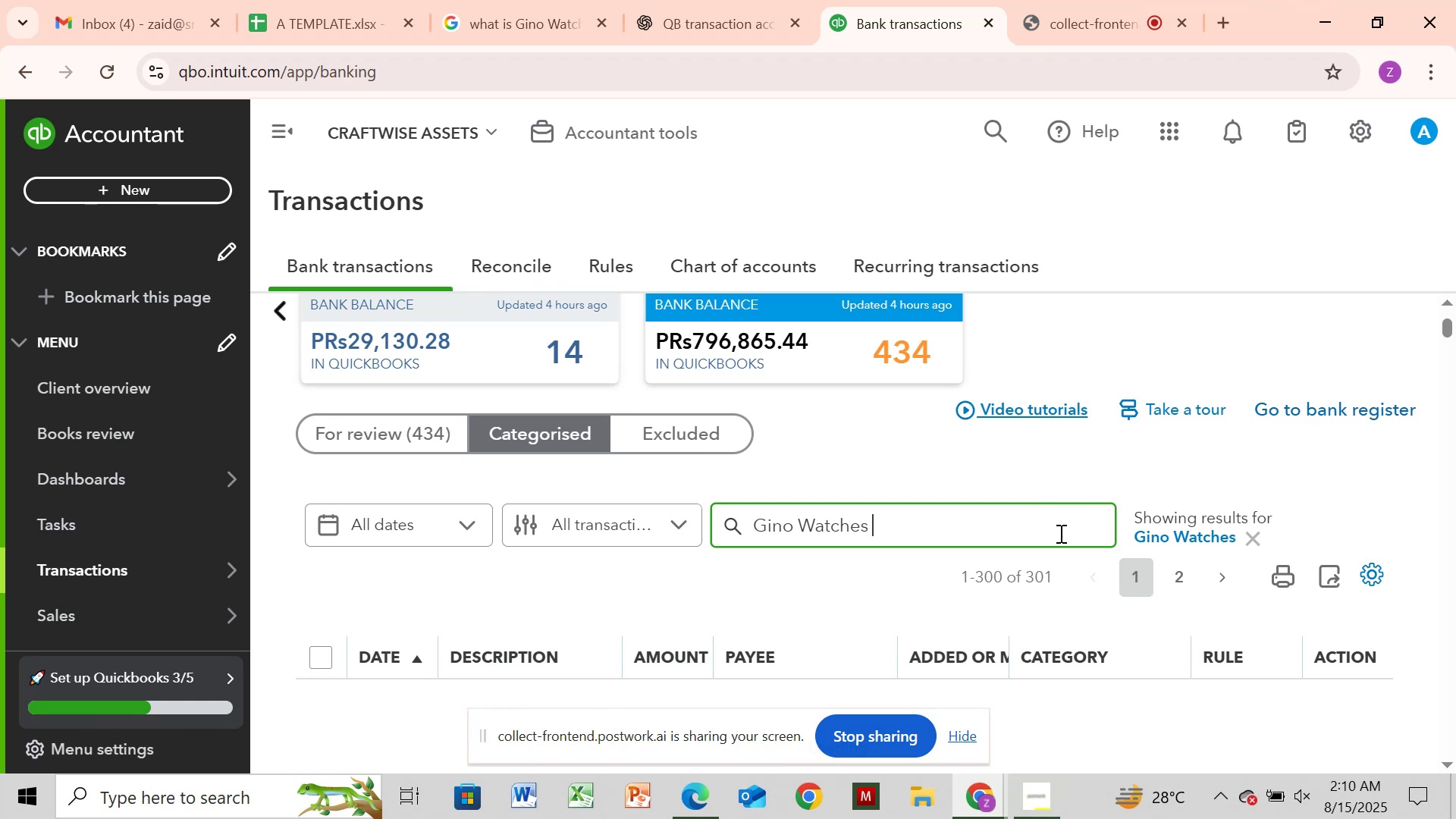 
left_click([1384, 692])
 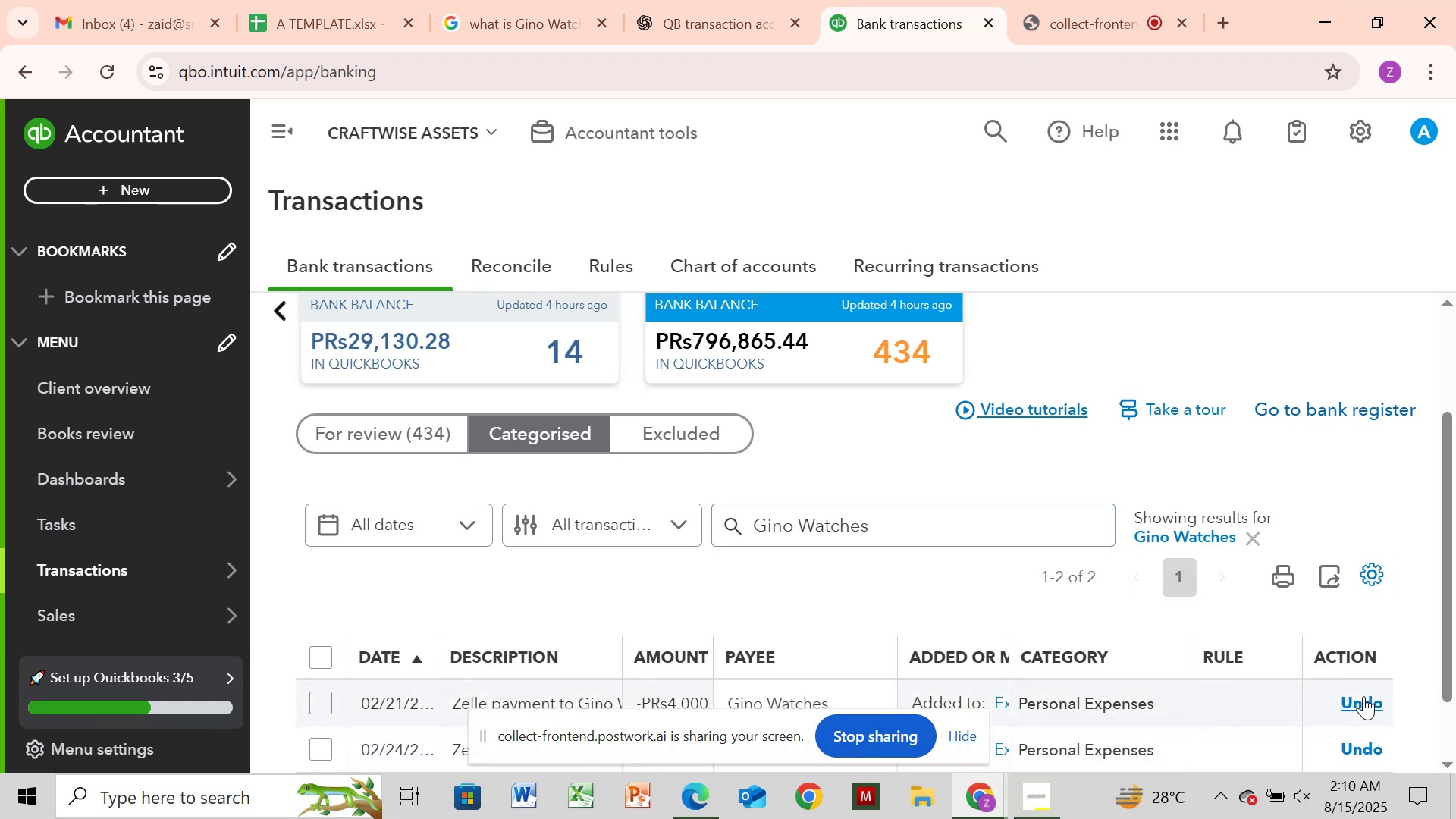 
left_click([1363, 696])
 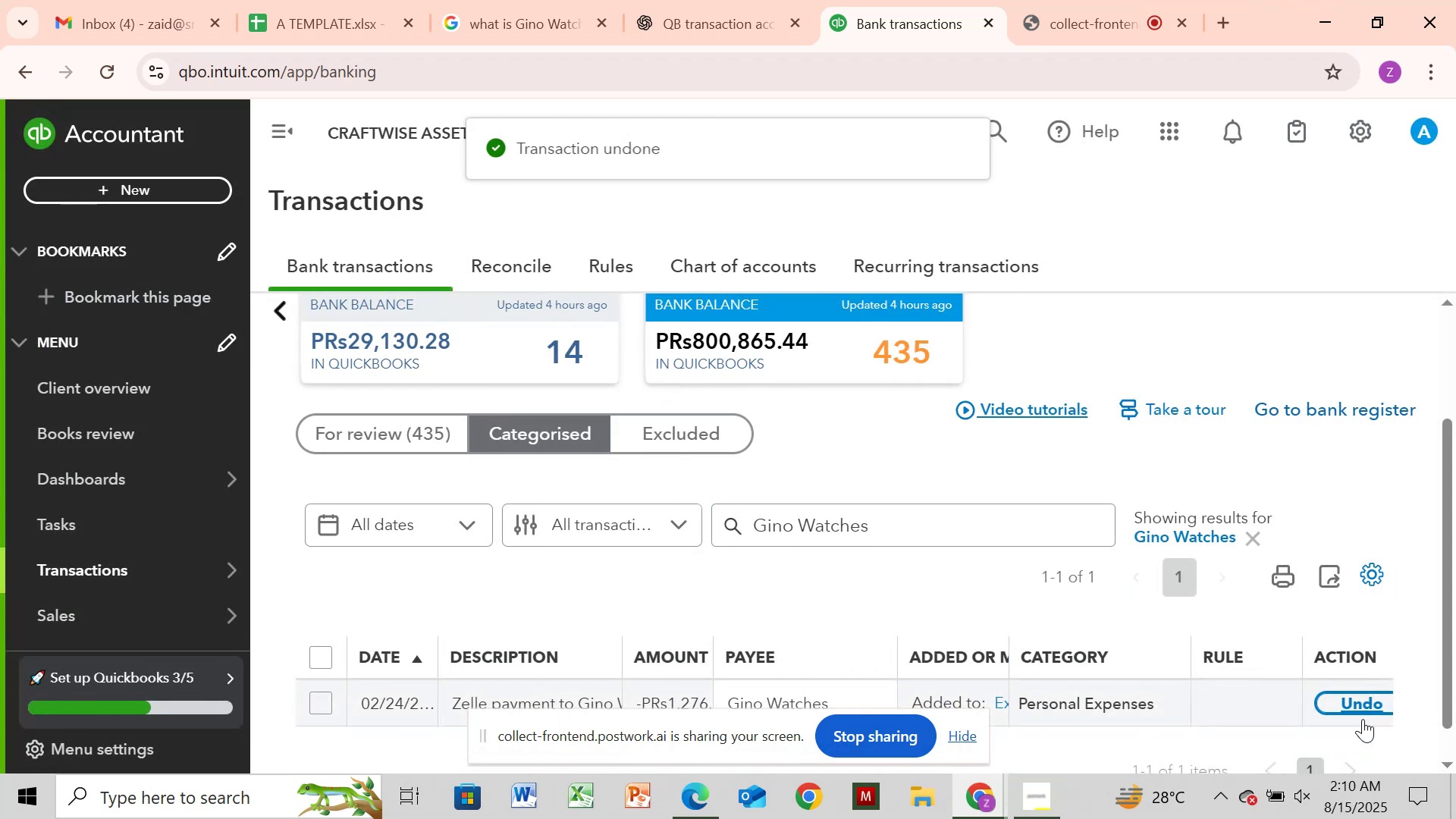 
left_click([1366, 701])
 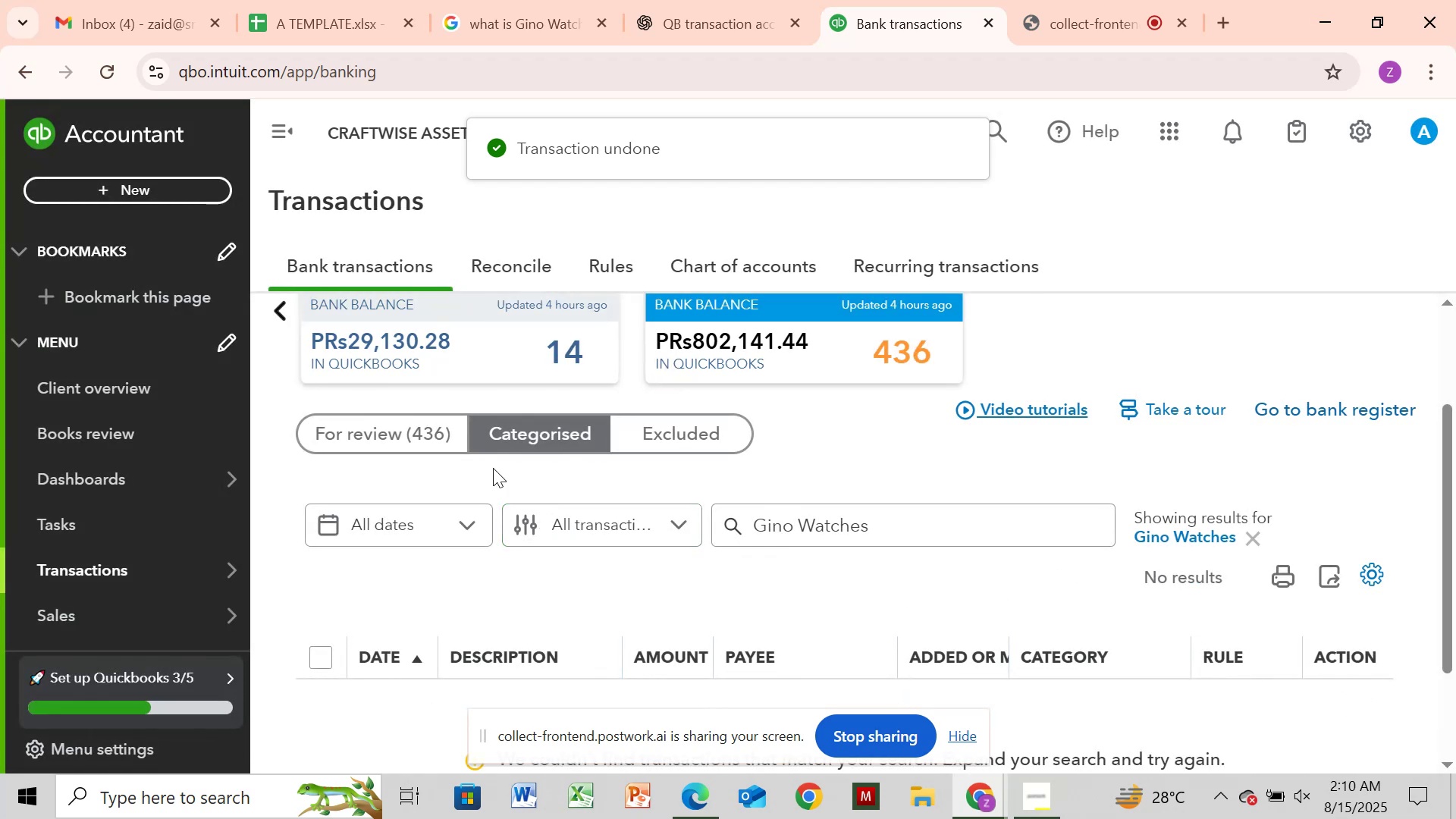 
left_click([422, 438])
 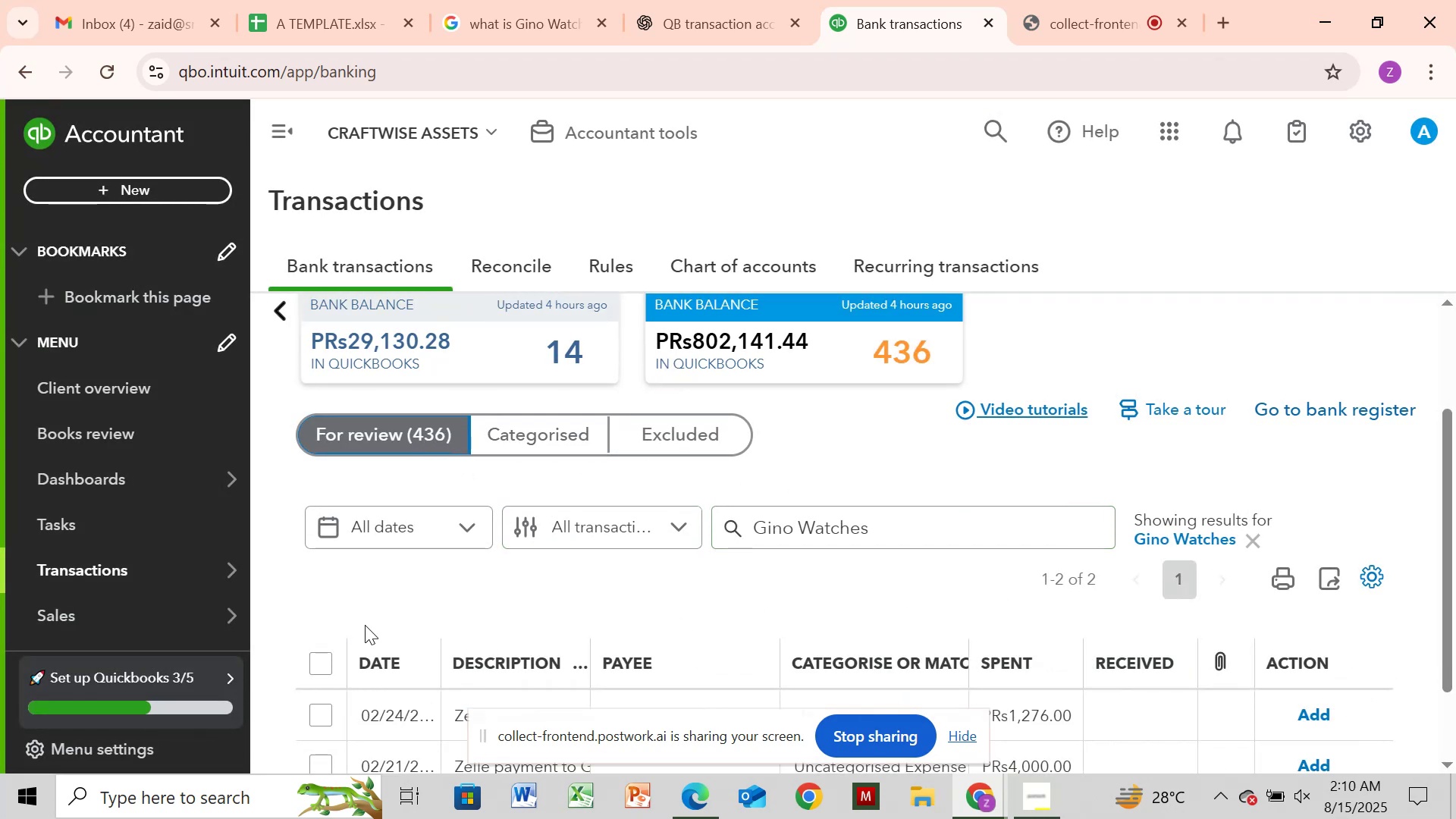 
left_click([318, 663])
 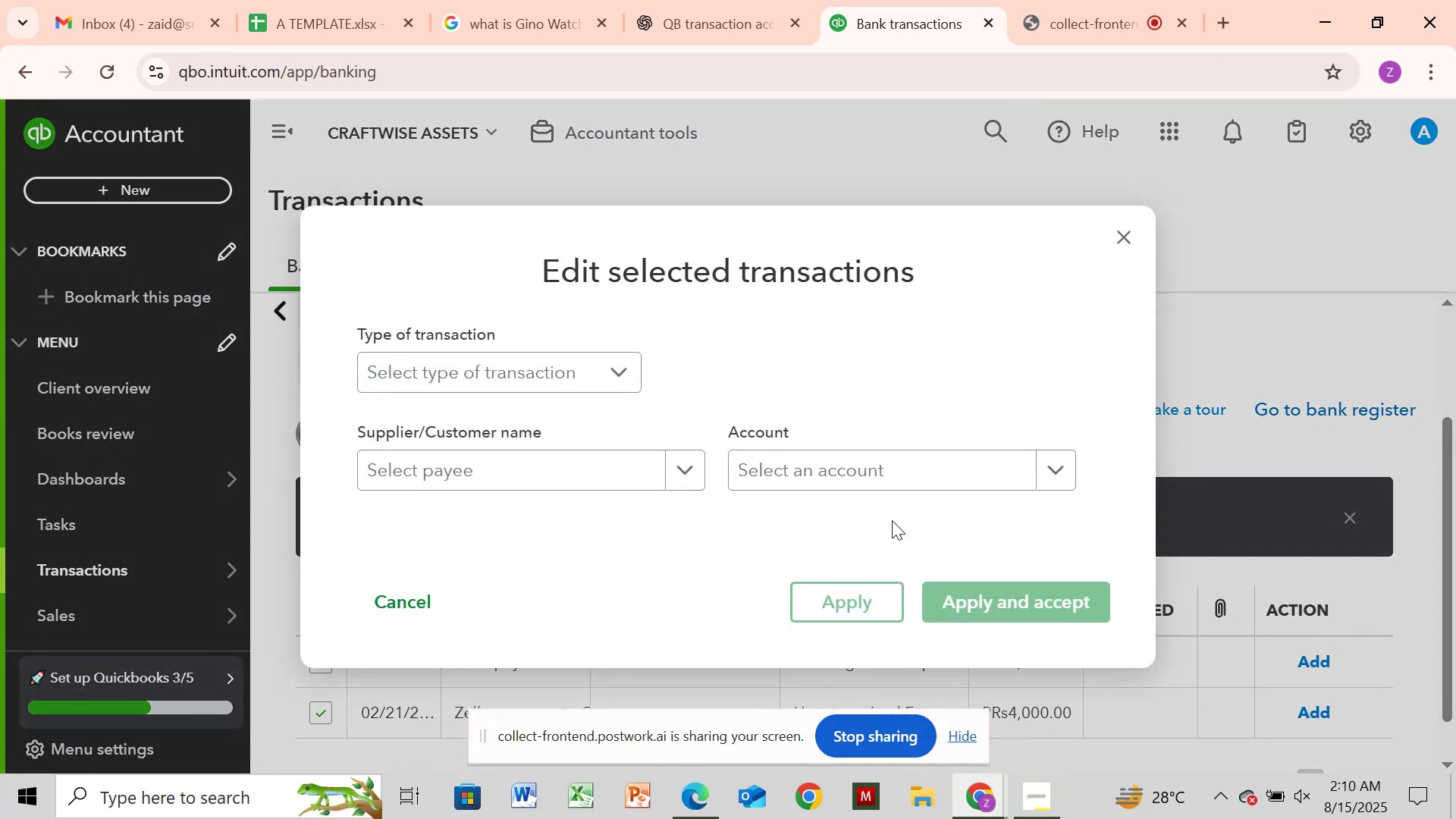 
left_click([583, 362])
 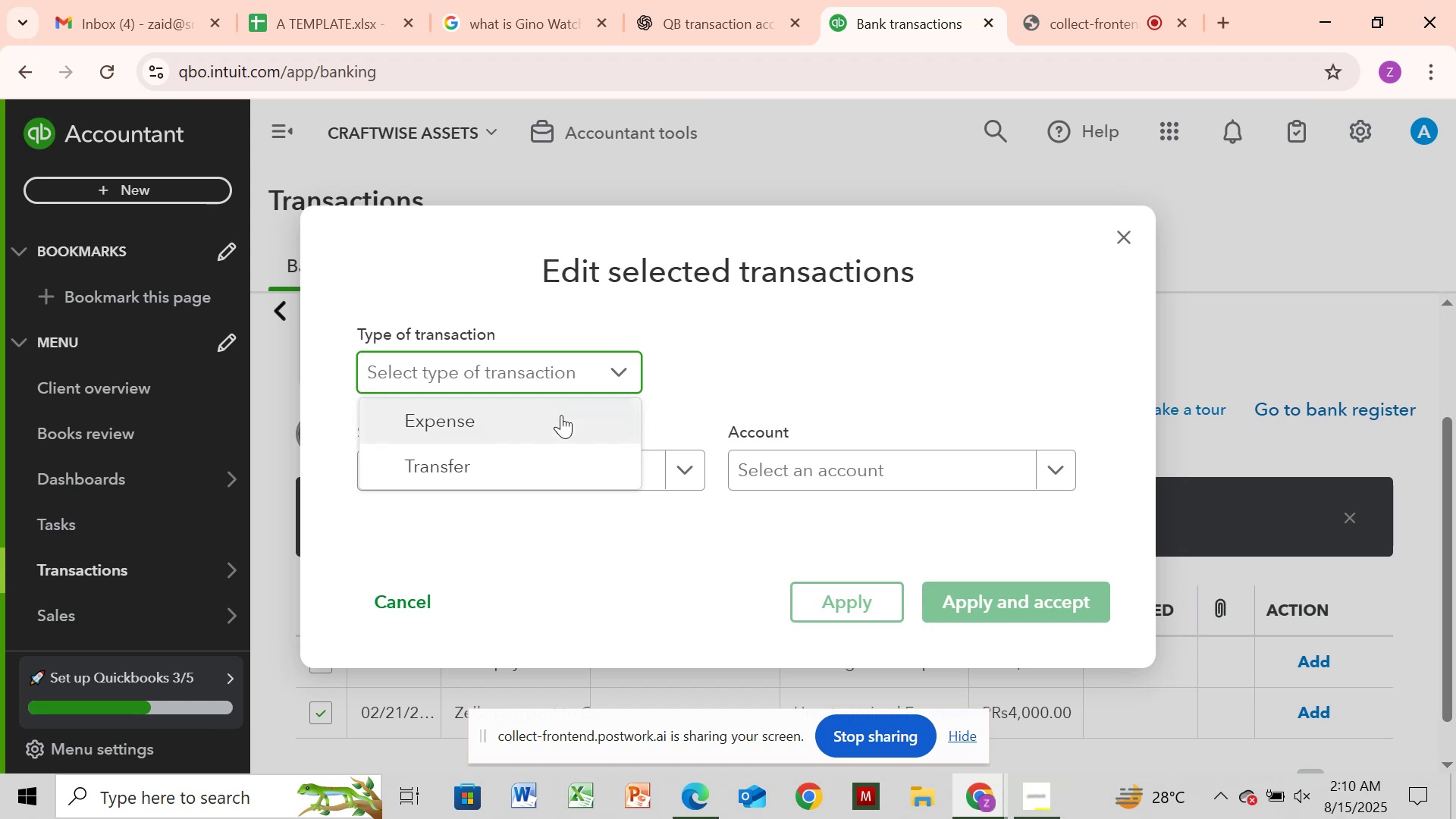 
left_click([561, 415])
 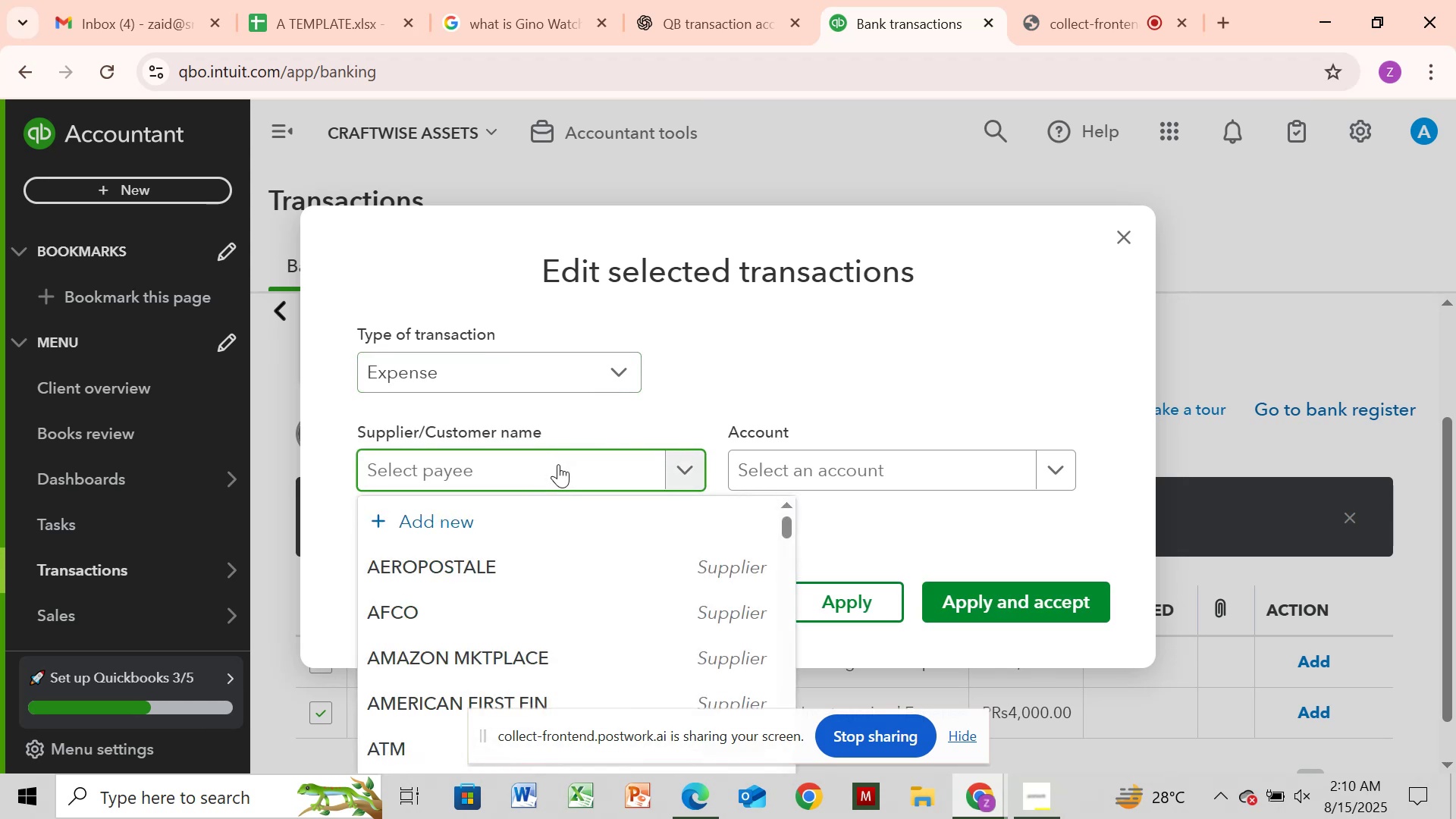 
key(Control+V)
 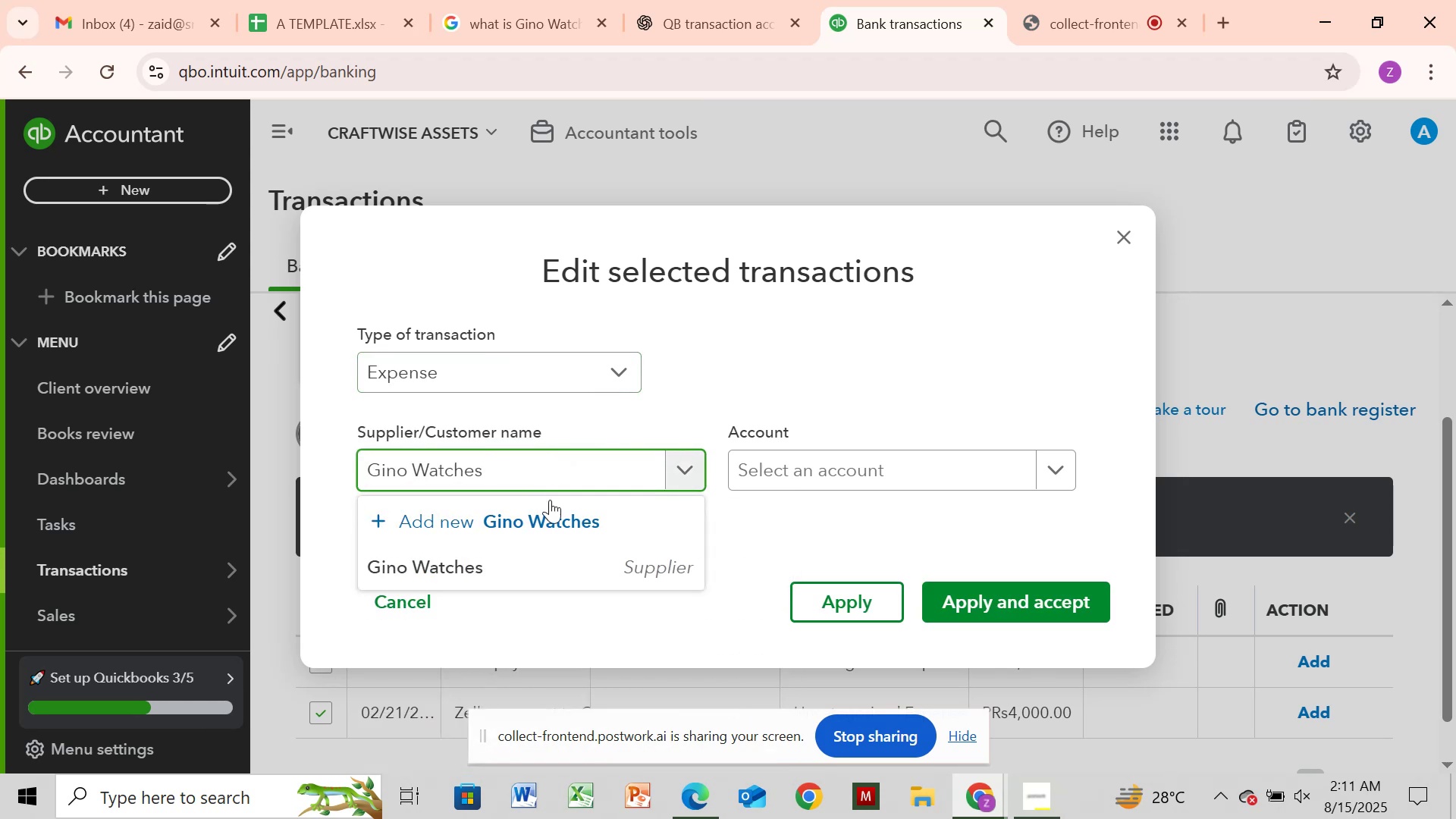 
left_click([534, 578])
 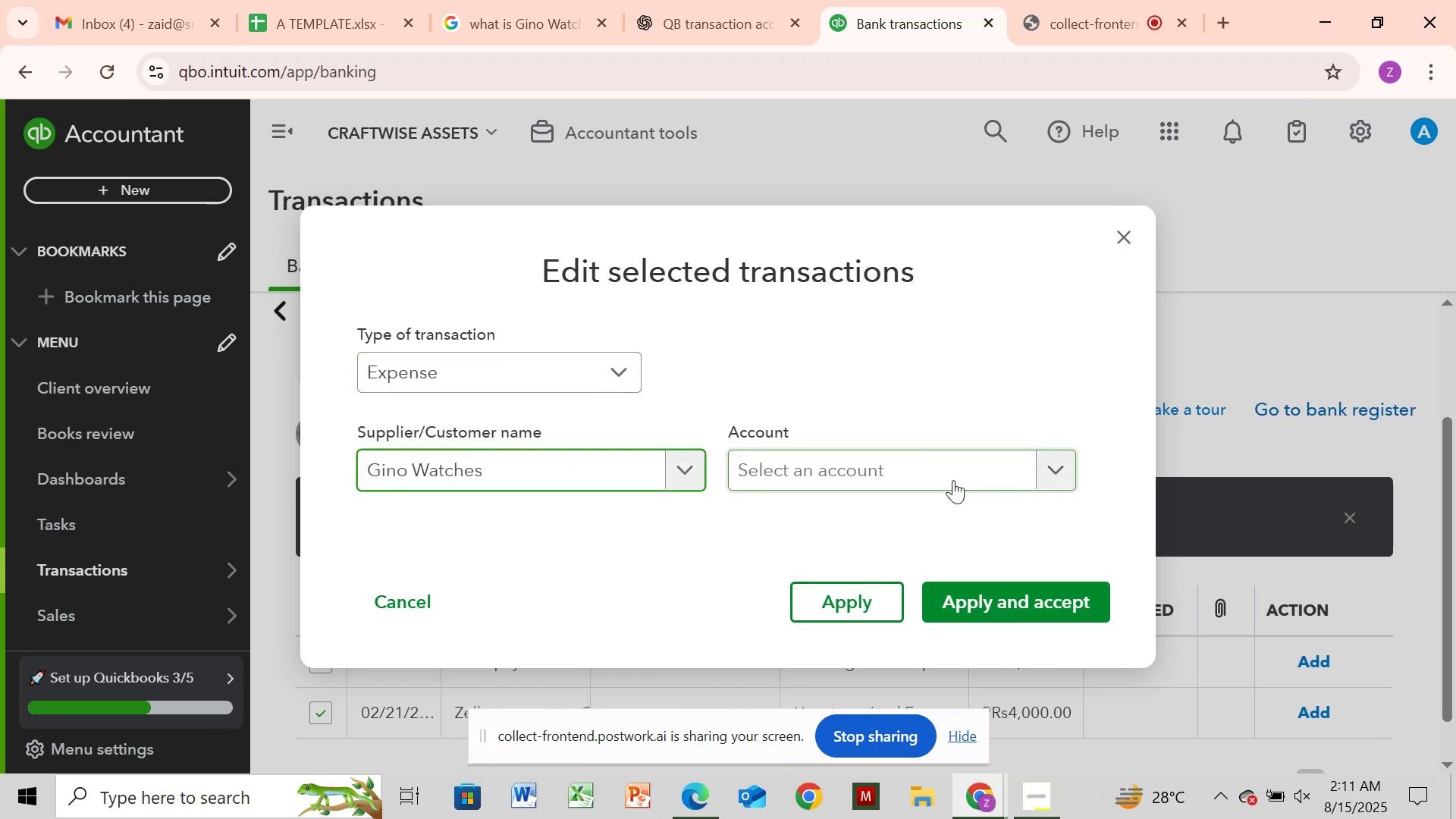 
left_click([953, 480])
 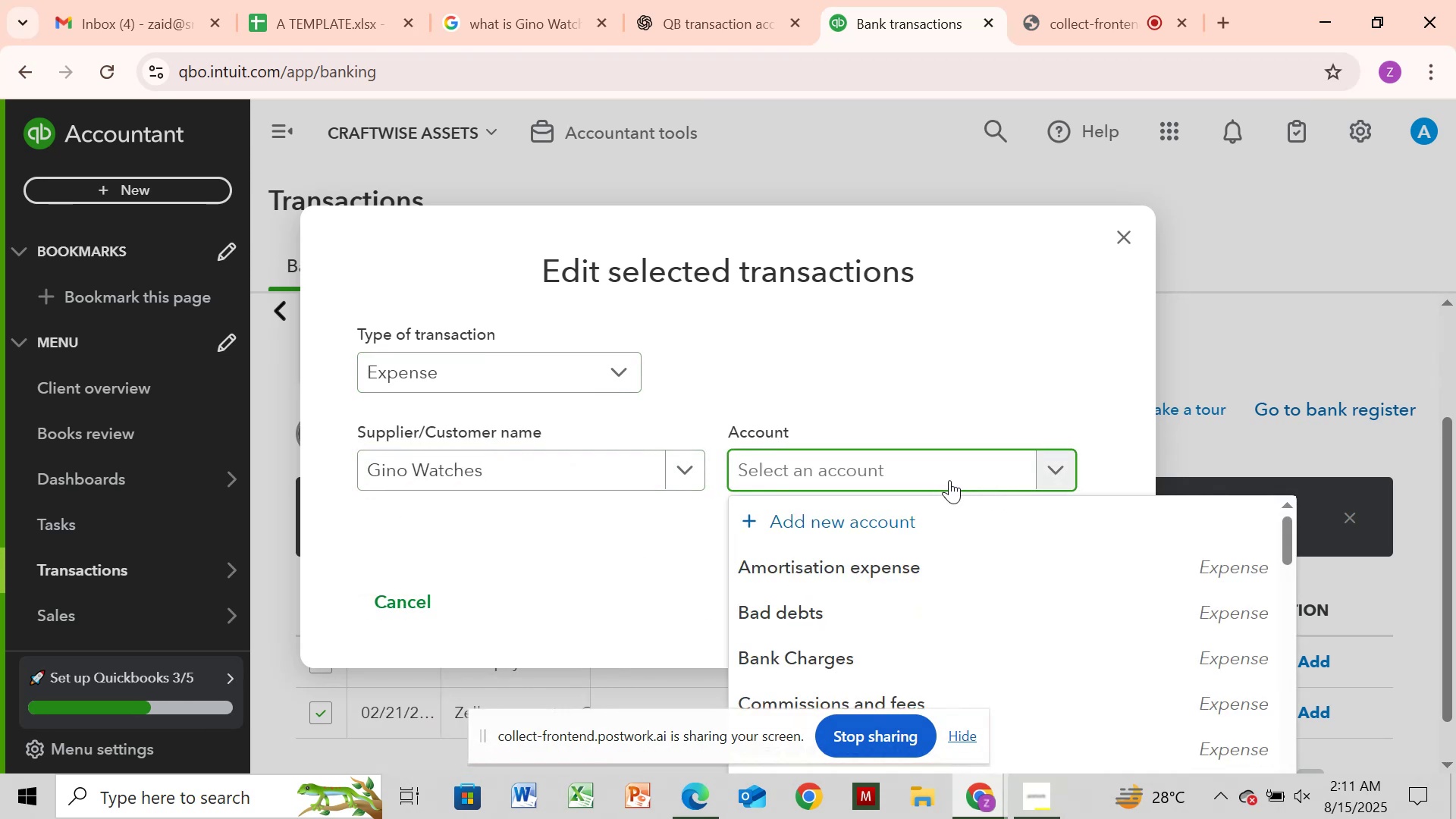 
type(sh)
 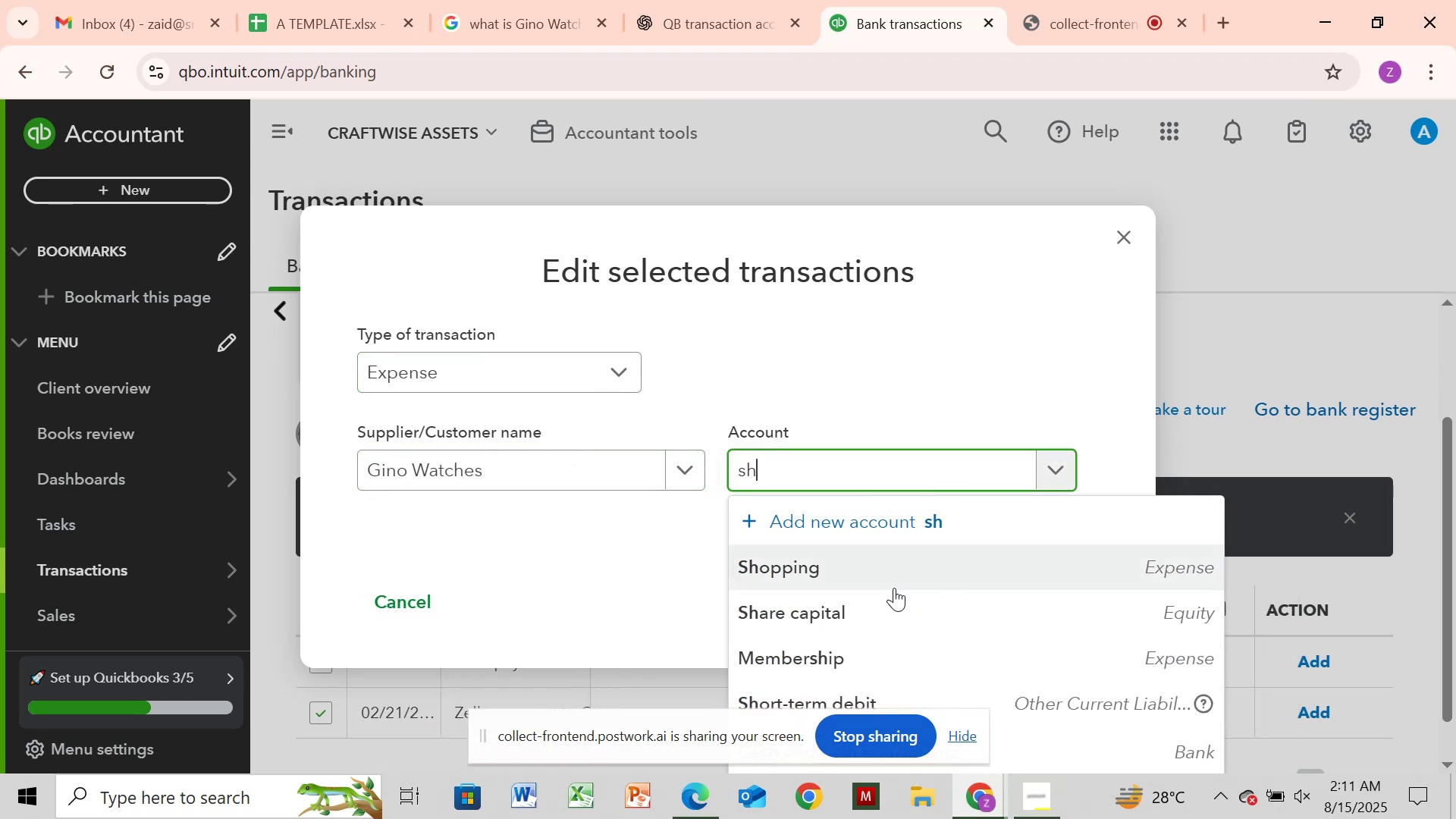 
left_click([894, 588])
 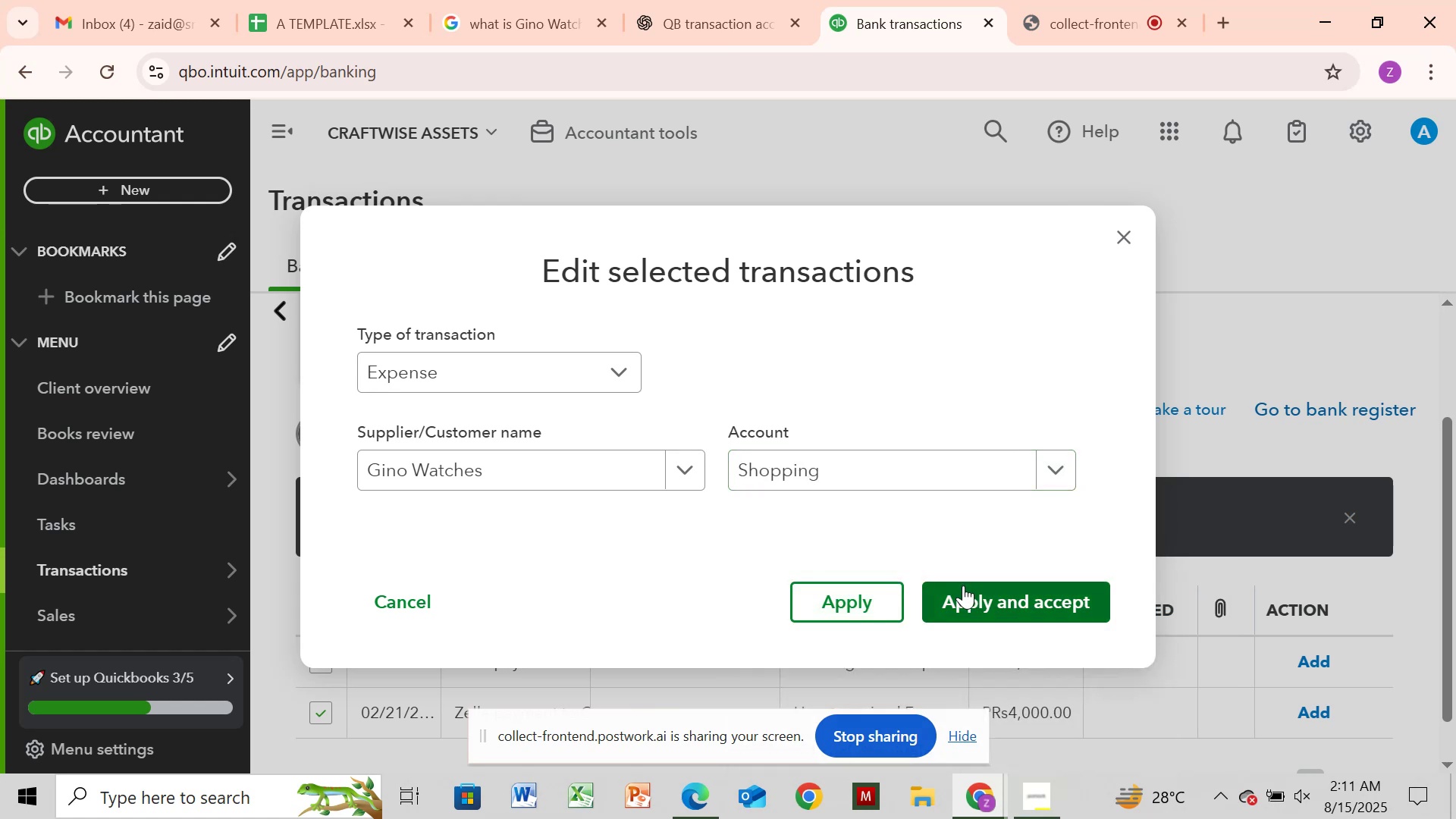 
left_click([965, 594])
 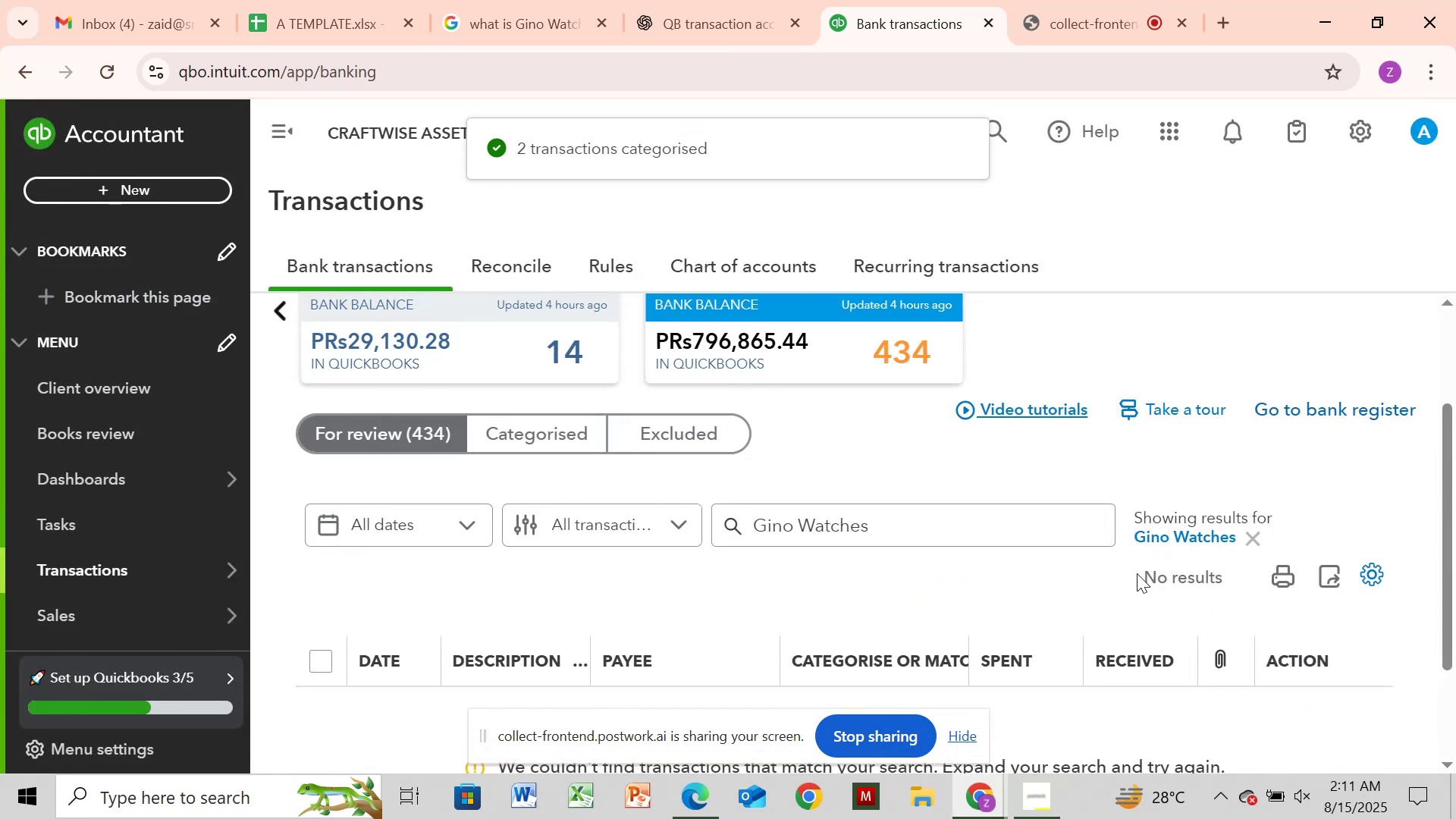 
left_click([1273, 516])
 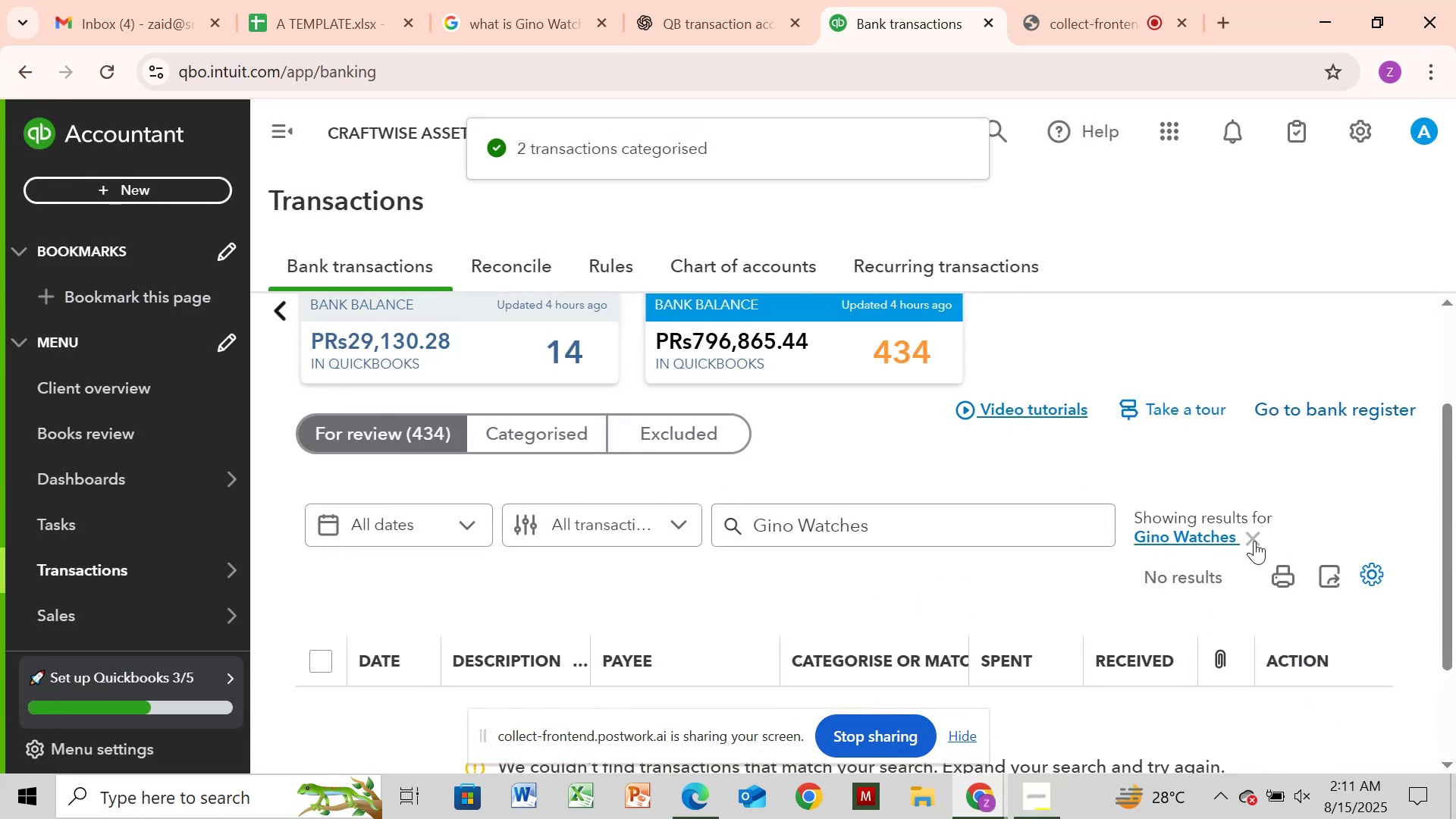 
left_click([1254, 540])
 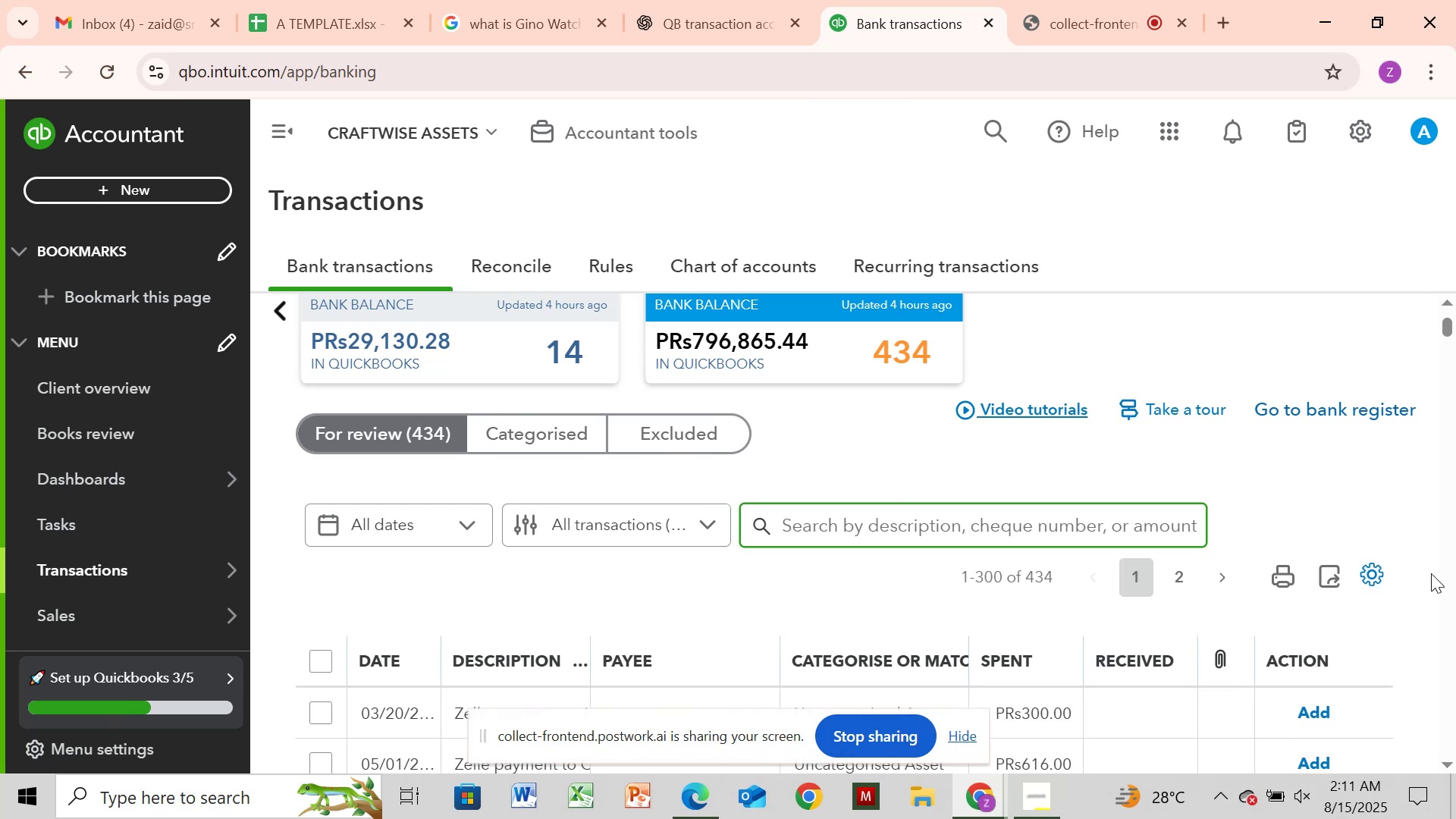 
wait(5.32)
 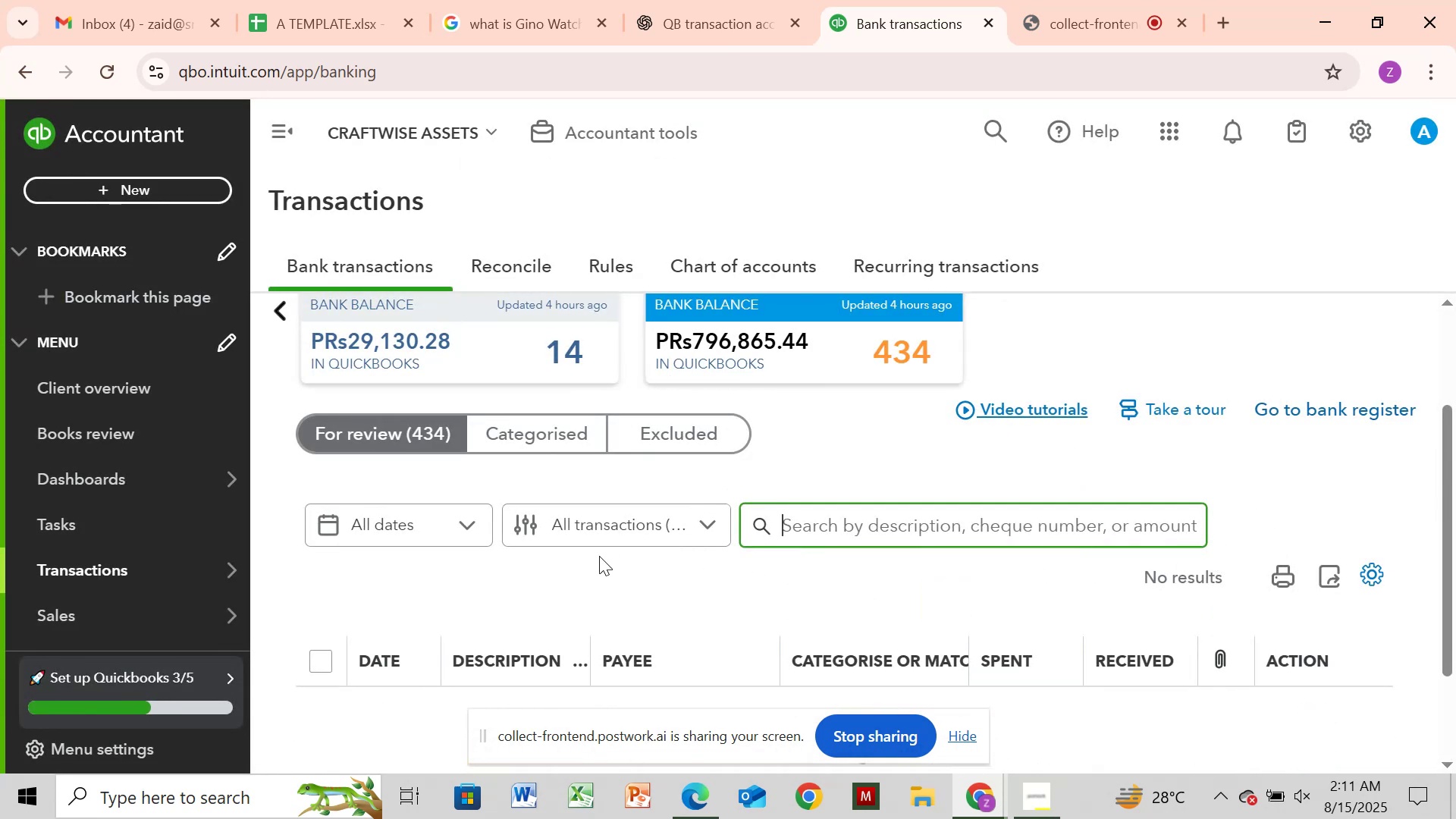 
left_click_drag(start_coordinate=[1449, 329], to_coordinate=[1450, 338])
 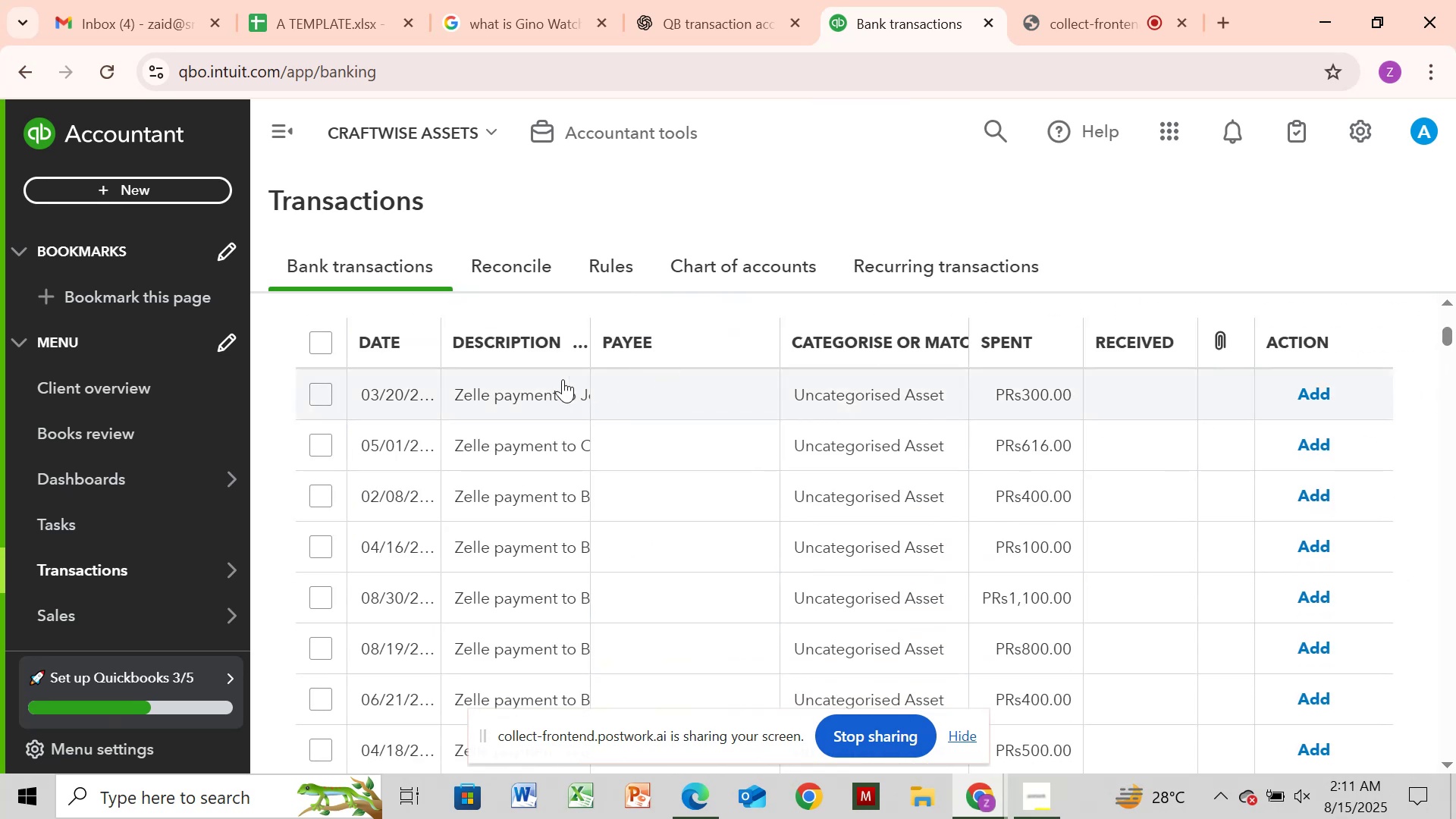 
left_click([549, 381])
 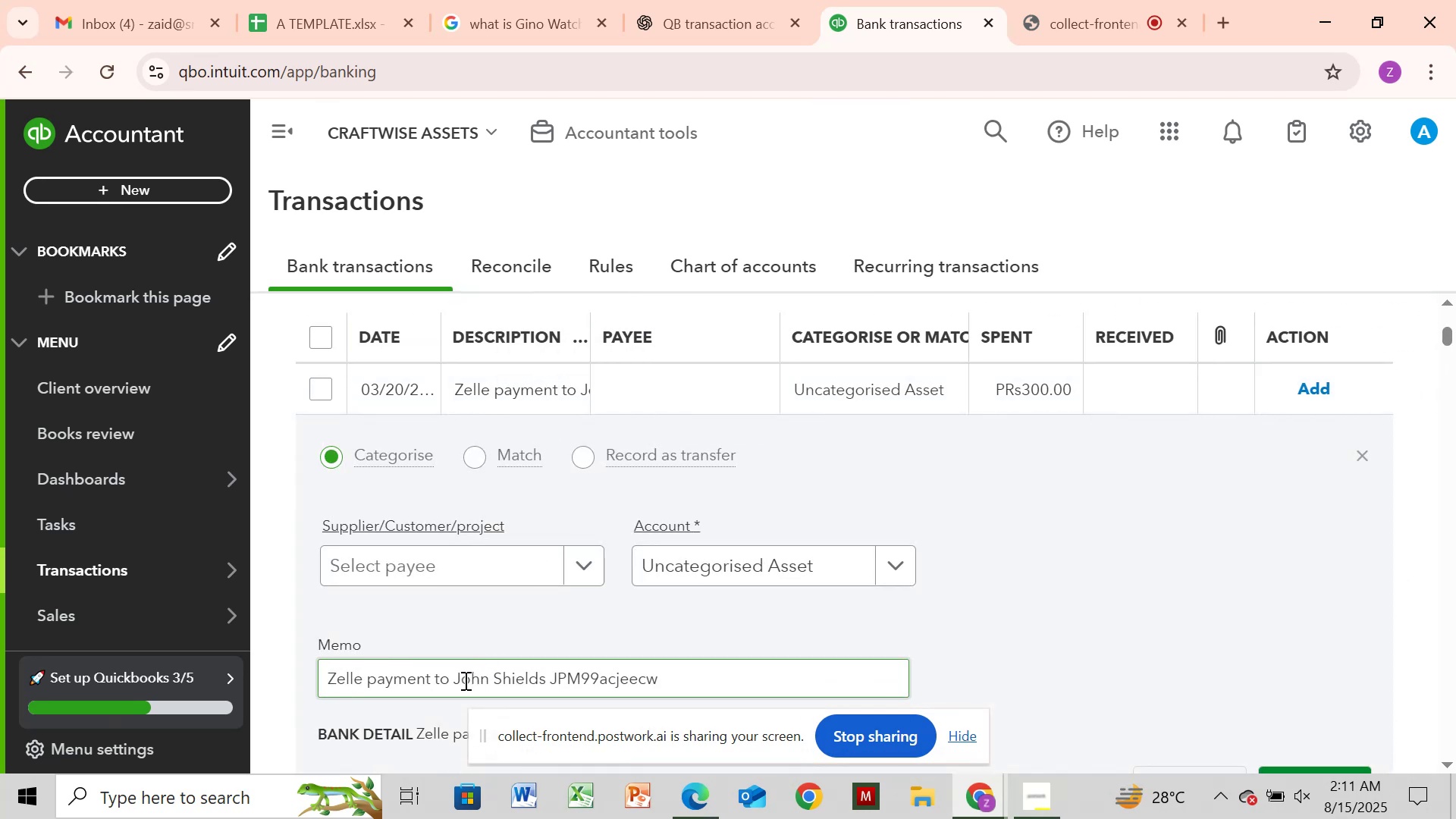 
left_click_drag(start_coordinate=[447, 679], to_coordinate=[587, 676])
 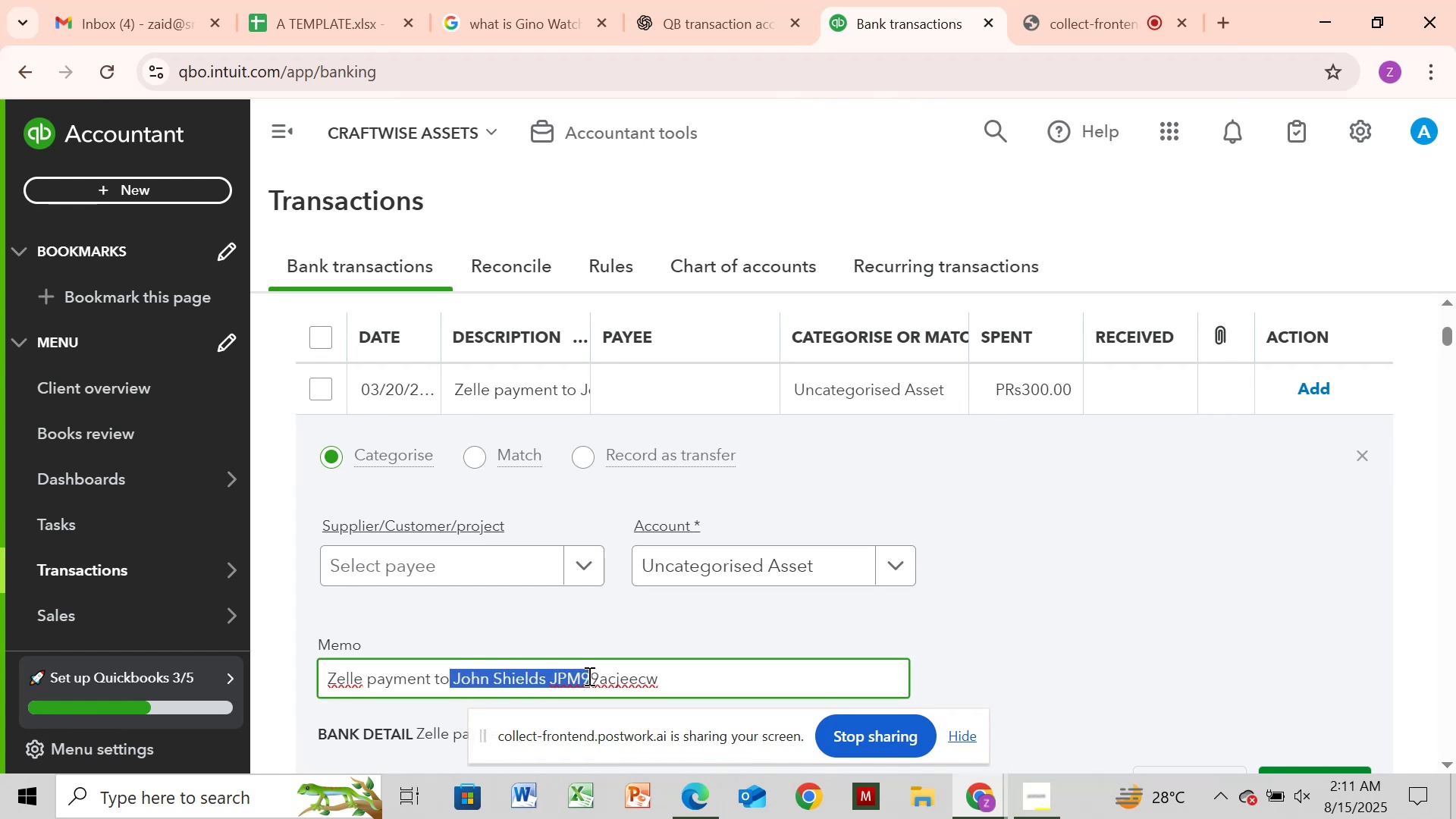 
key(Control+C)
 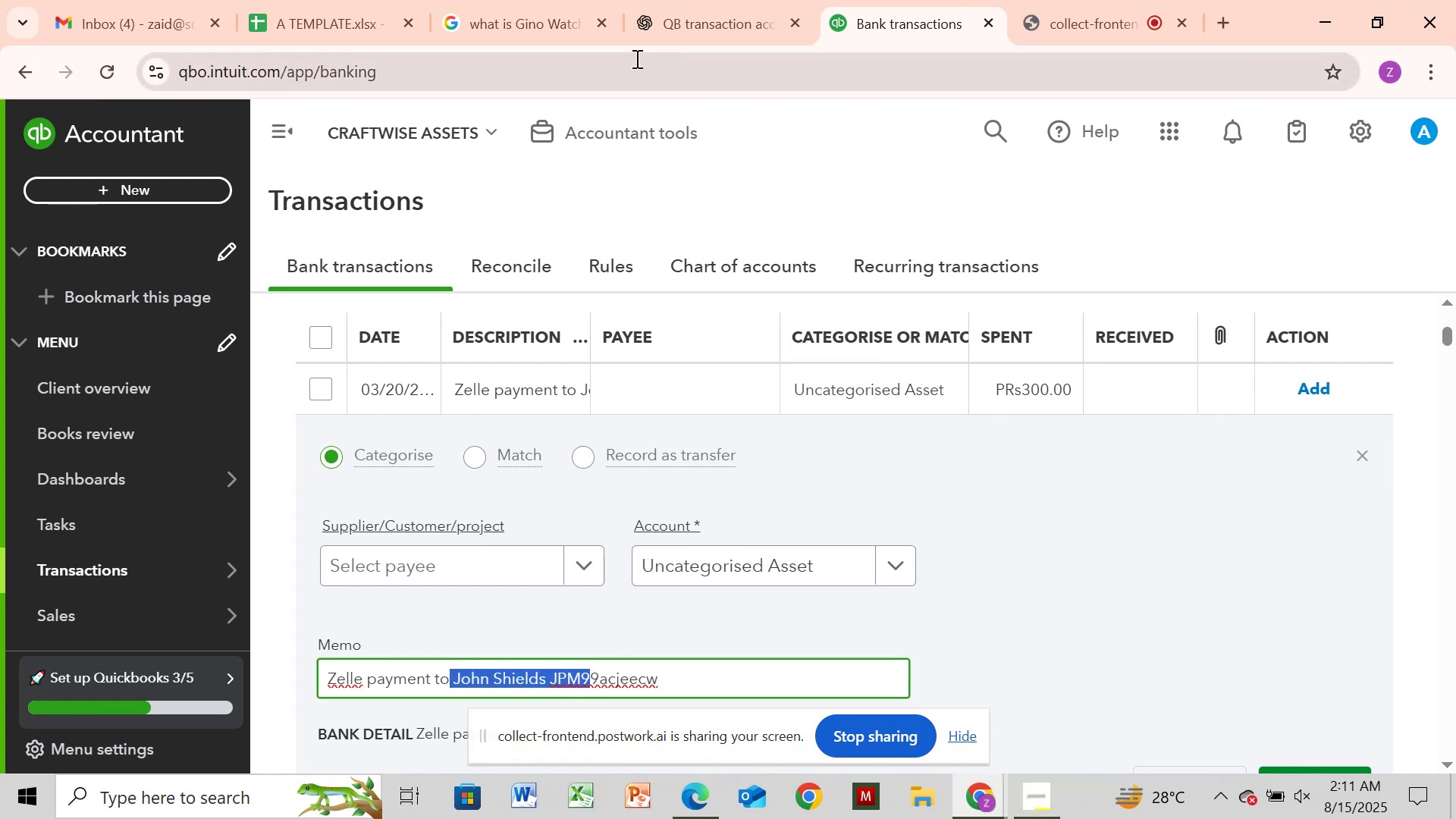 
left_click([544, 15])
 